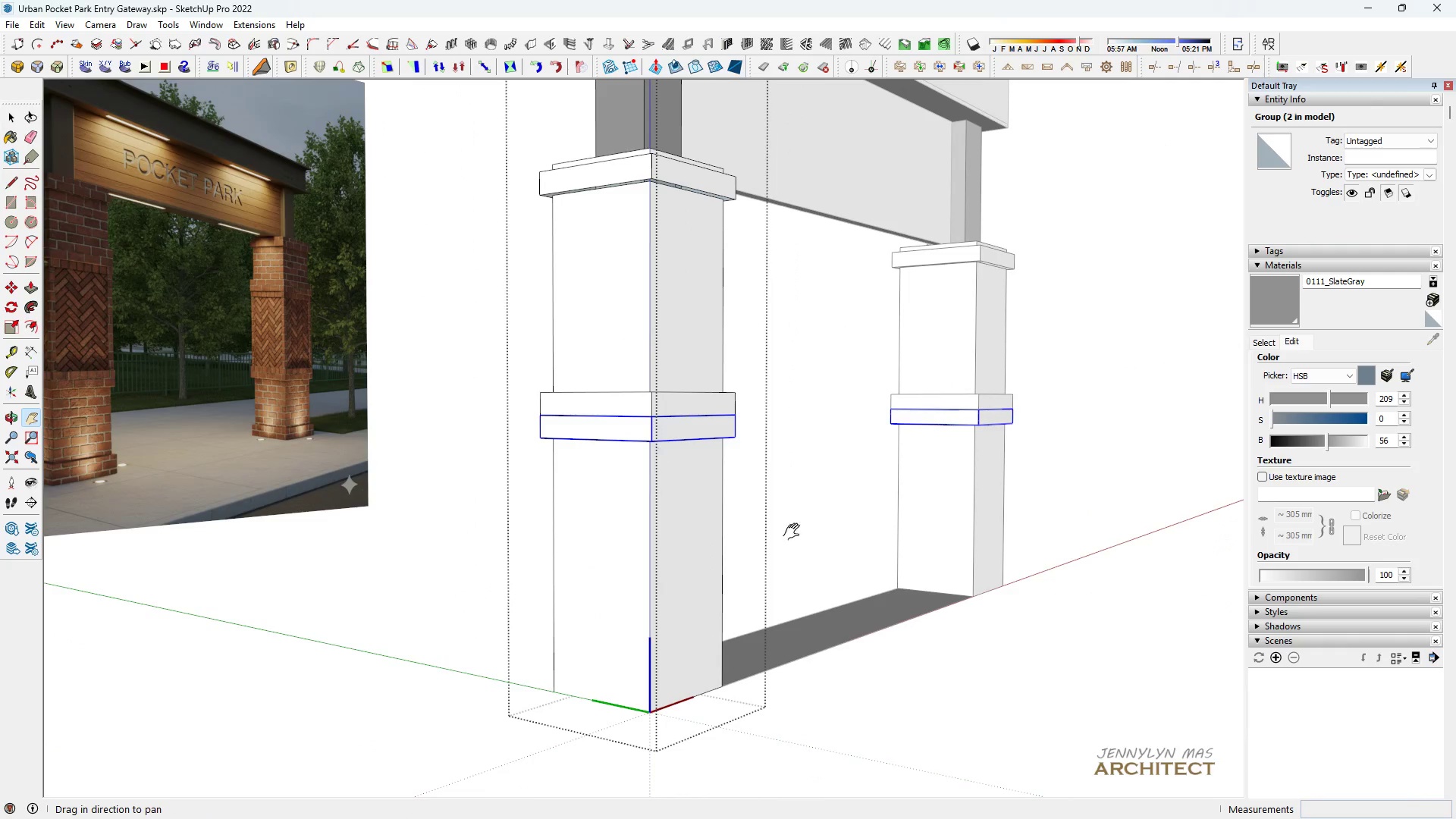 
key(Space)
 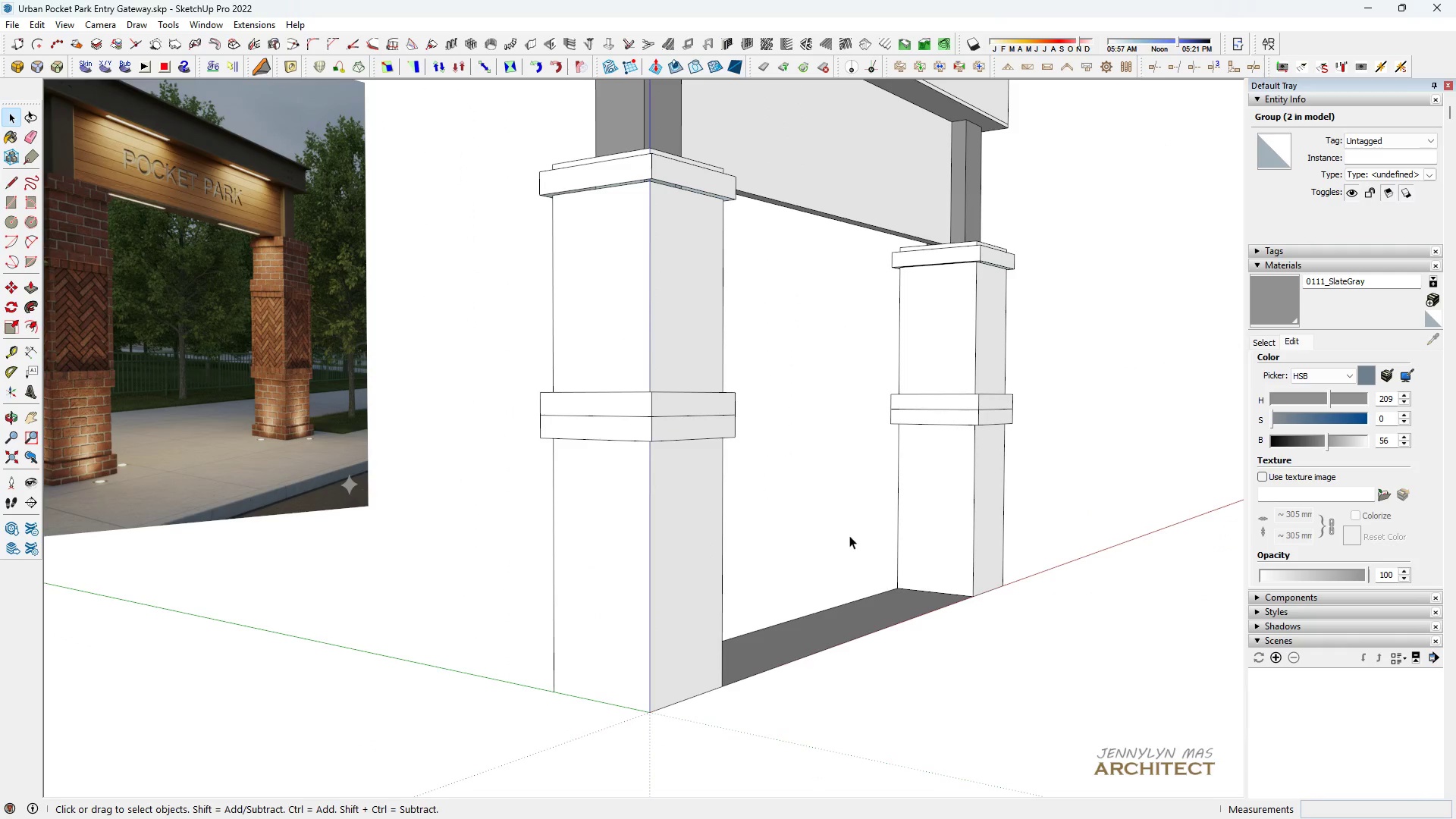 
double_click([849, 535])
 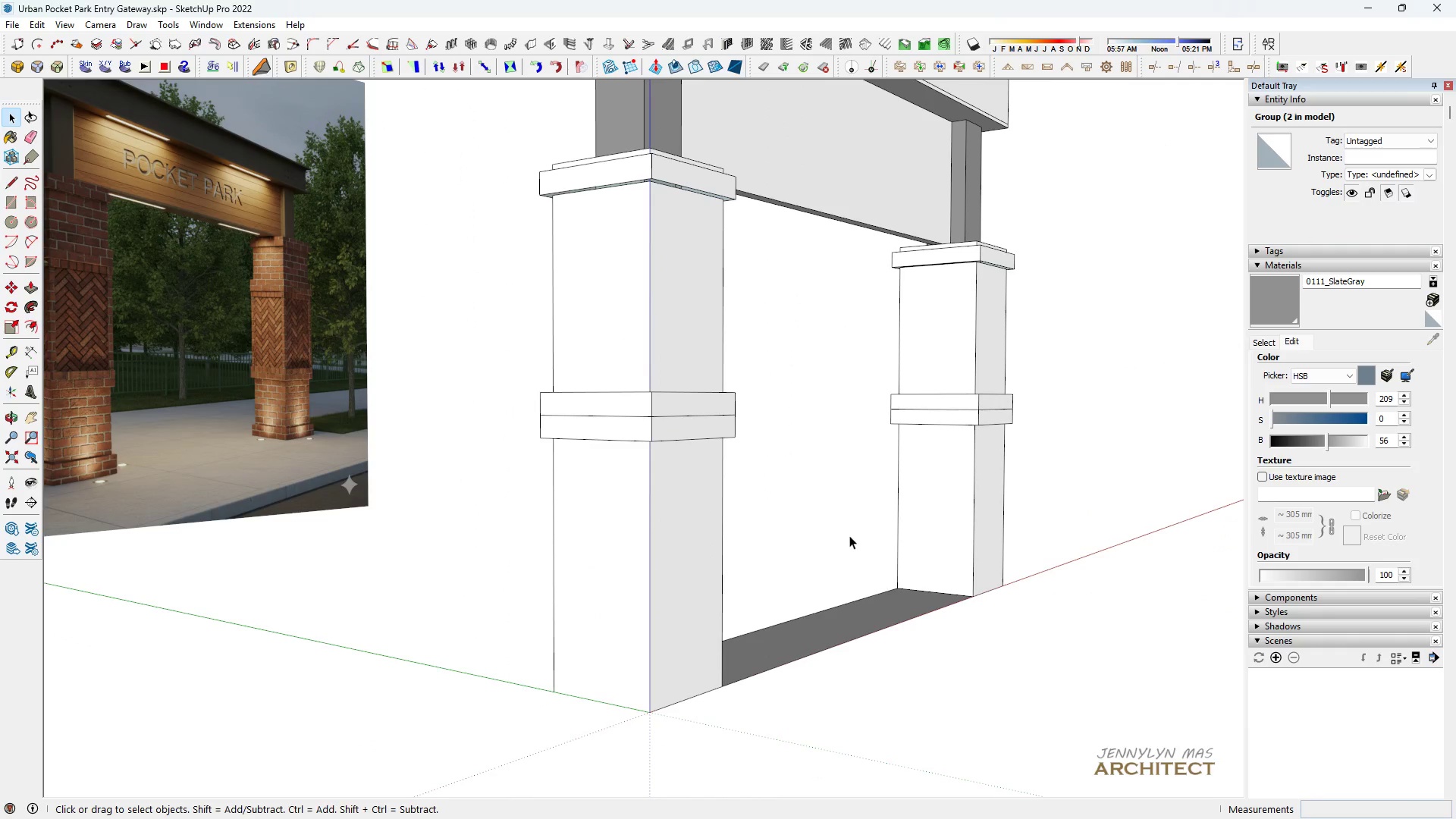 
triple_click([849, 535])
 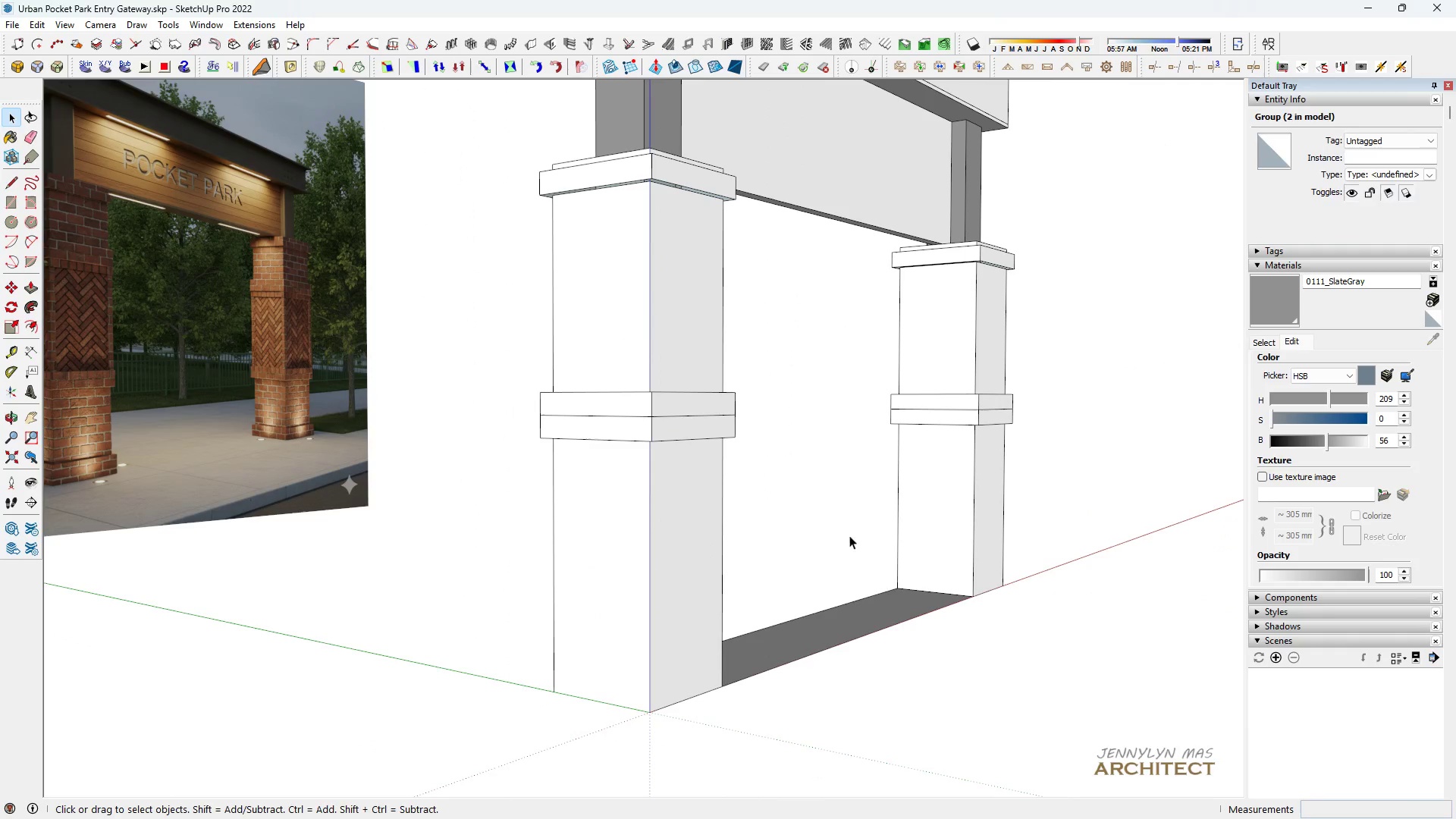 
left_click_drag(start_coordinate=[849, 535], to_coordinate=[728, 534])
 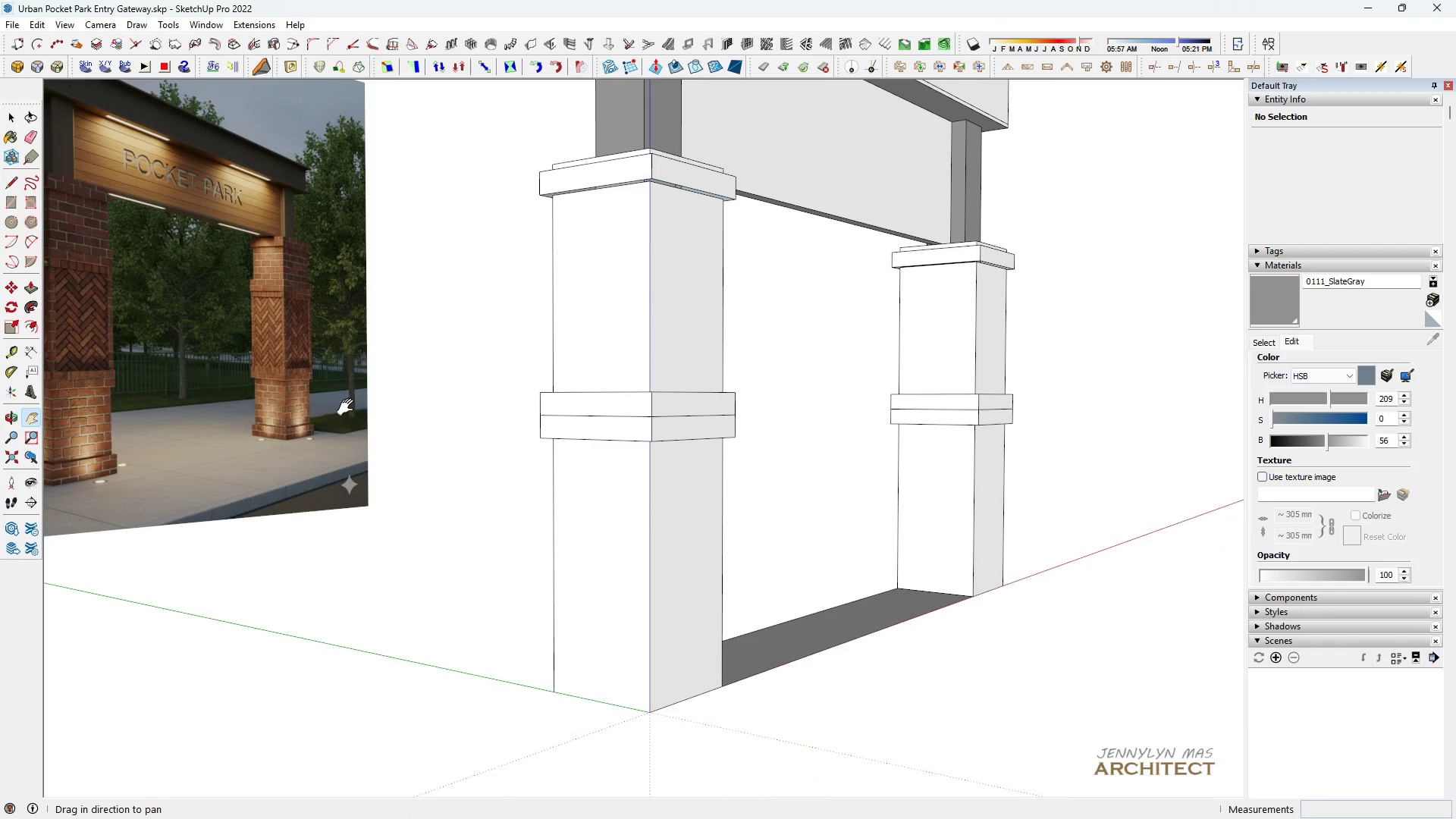 
type(hh )
 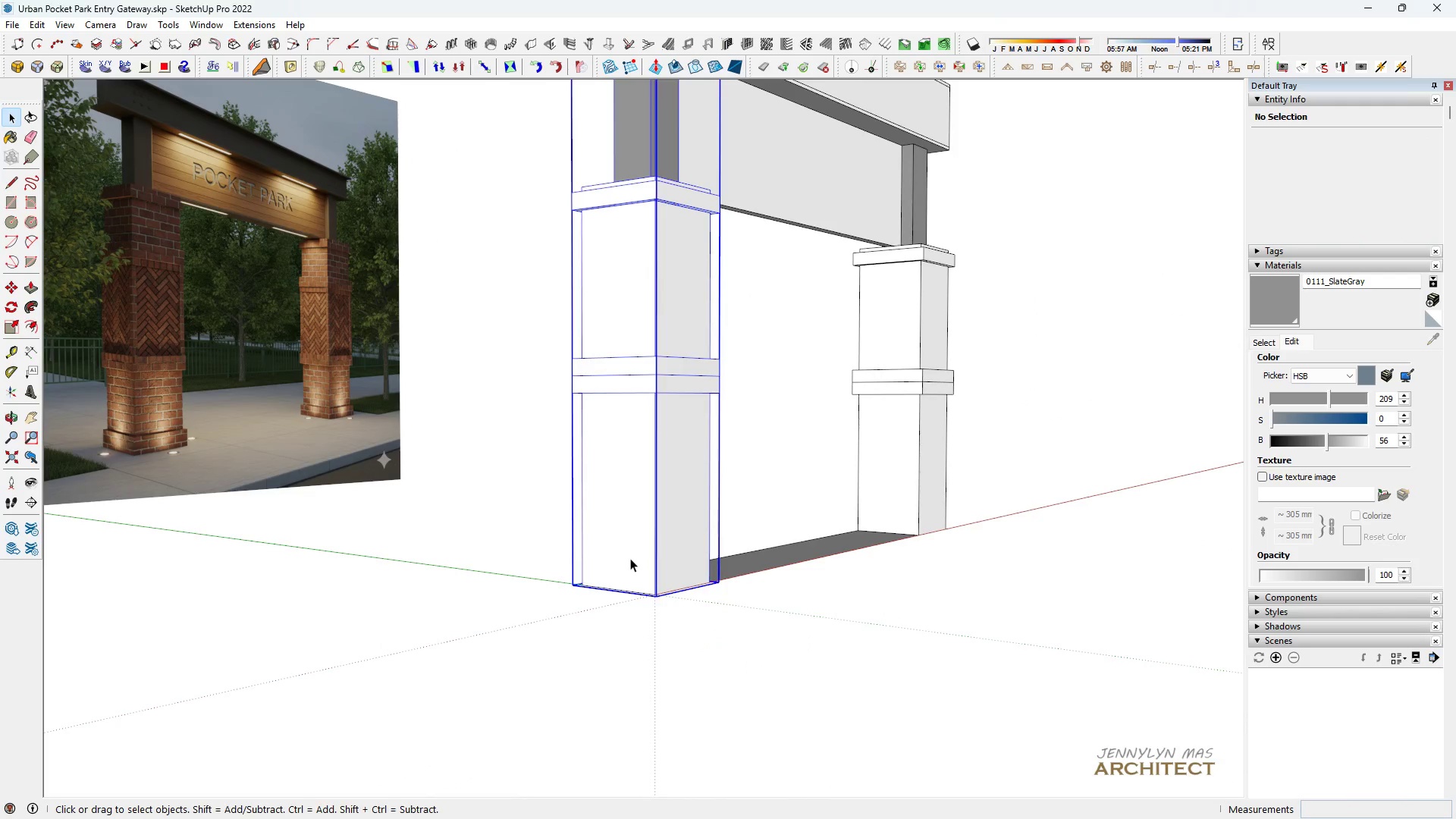 
scroll: coordinate [125, 460], scroll_direction: up, amount: 8.0
 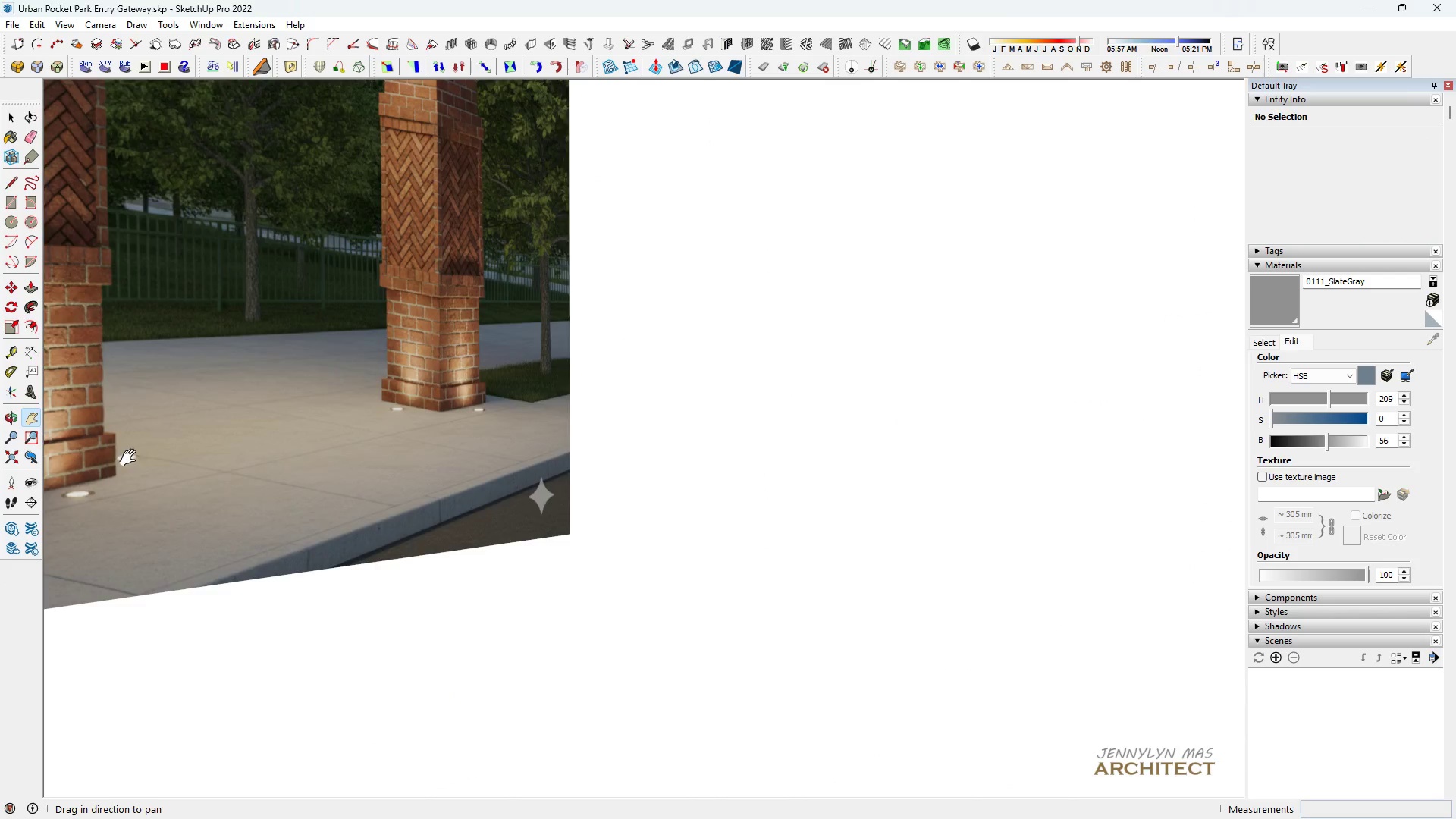 
left_click_drag(start_coordinate=[131, 458], to_coordinate=[276, 460])
 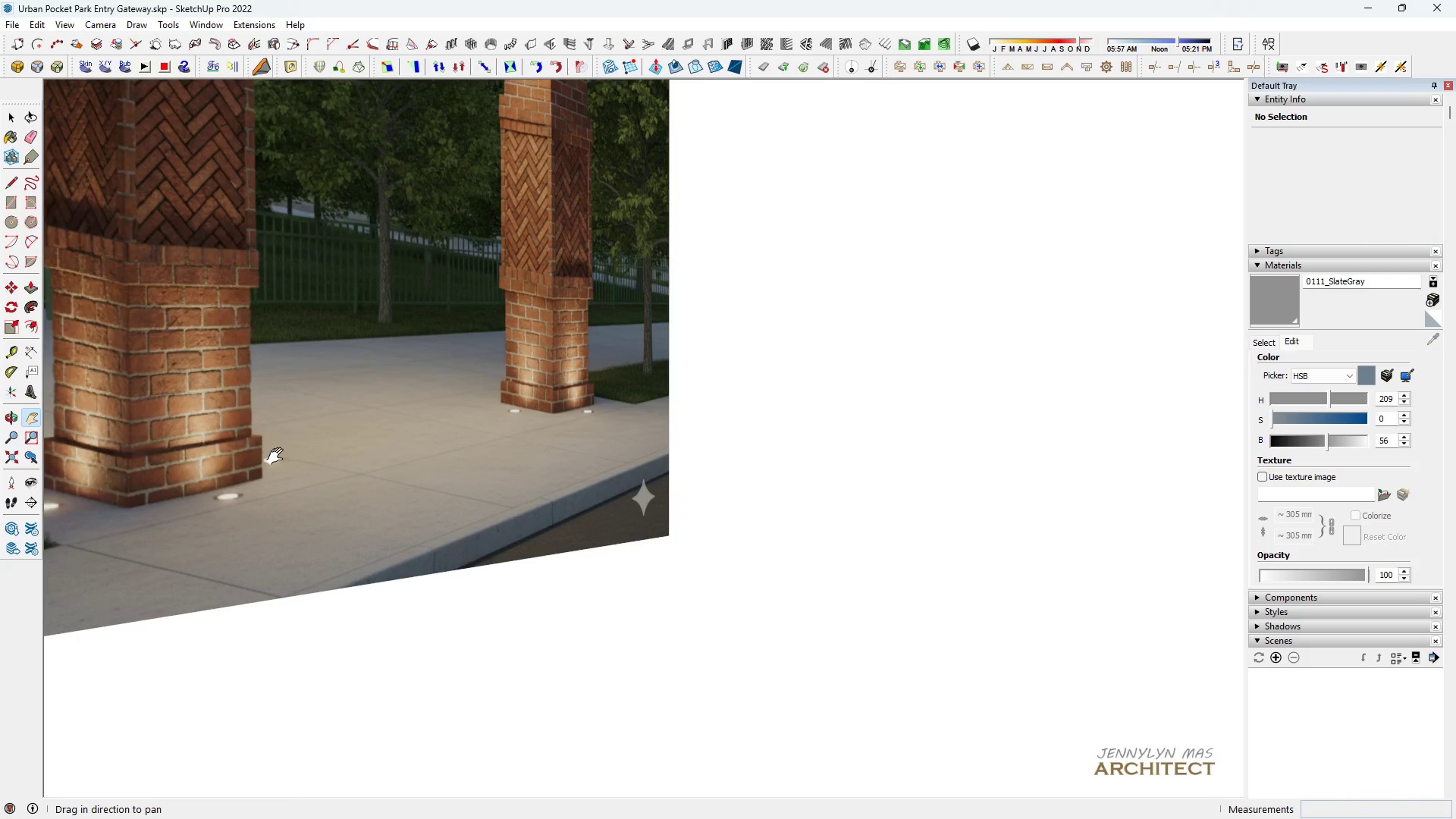 
scroll: coordinate [293, 455], scroll_direction: down, amount: 10.0
 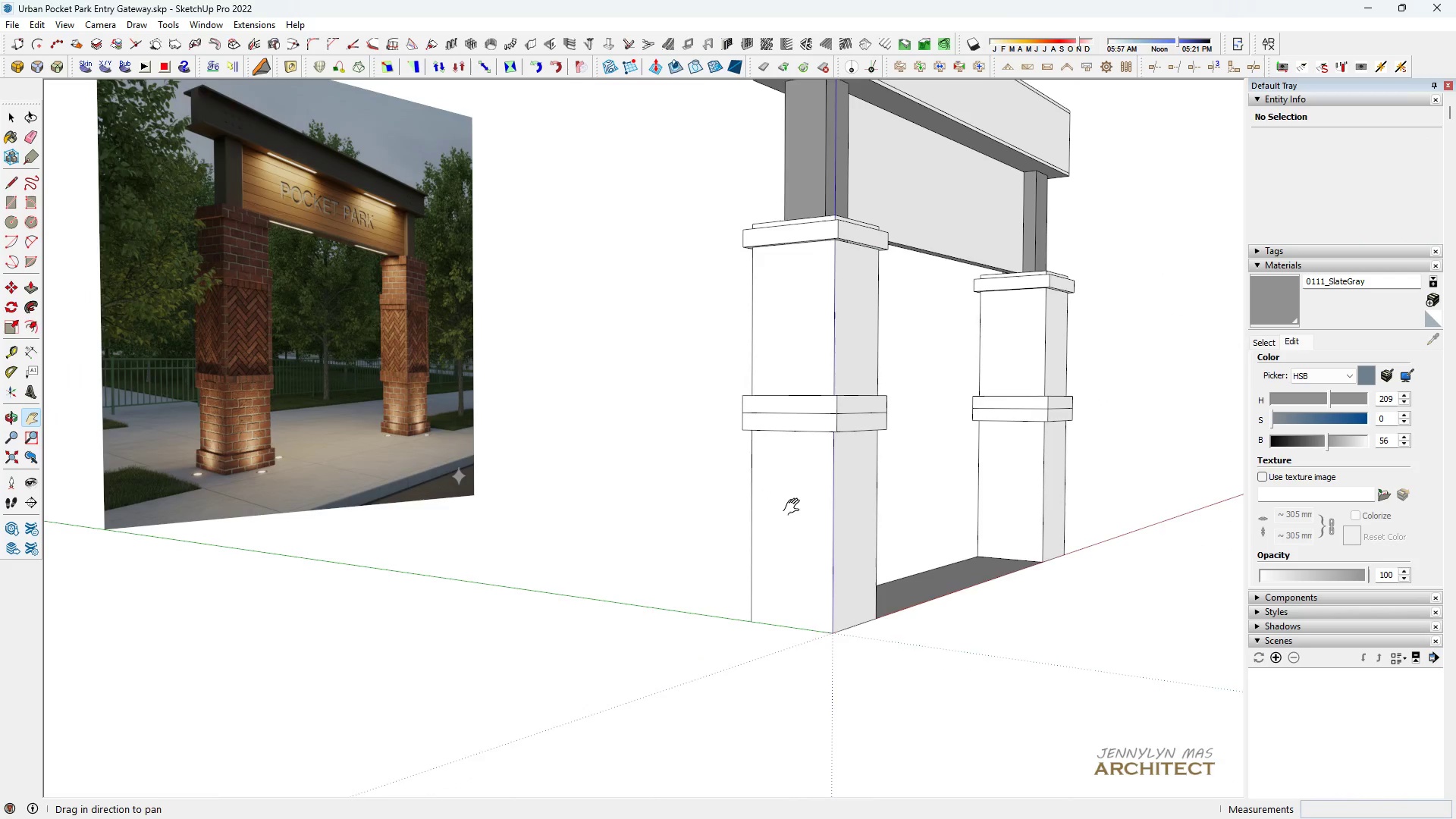 
left_click_drag(start_coordinate=[769, 507], to_coordinate=[598, 470])
 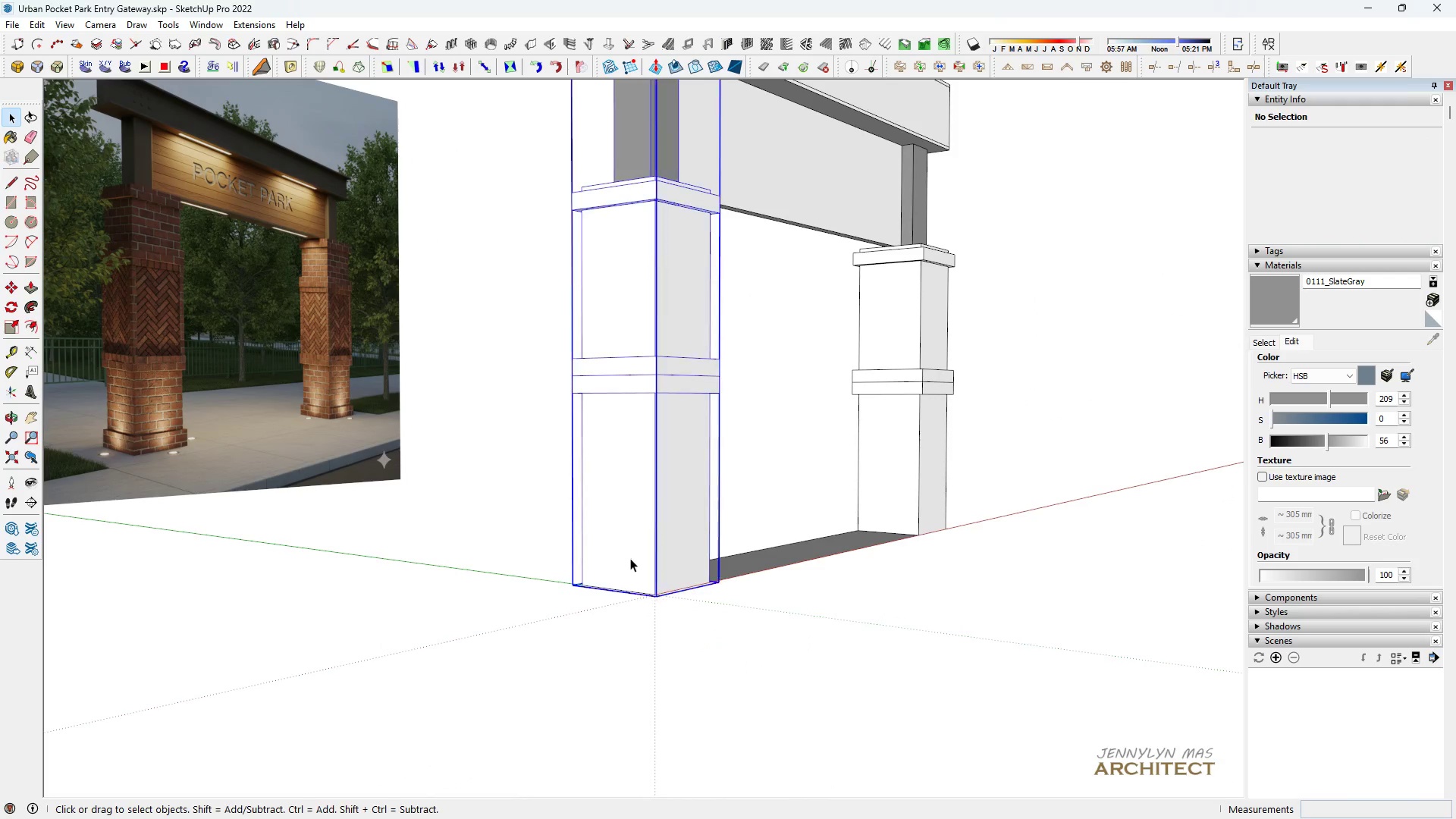 
triple_click([630, 558])
 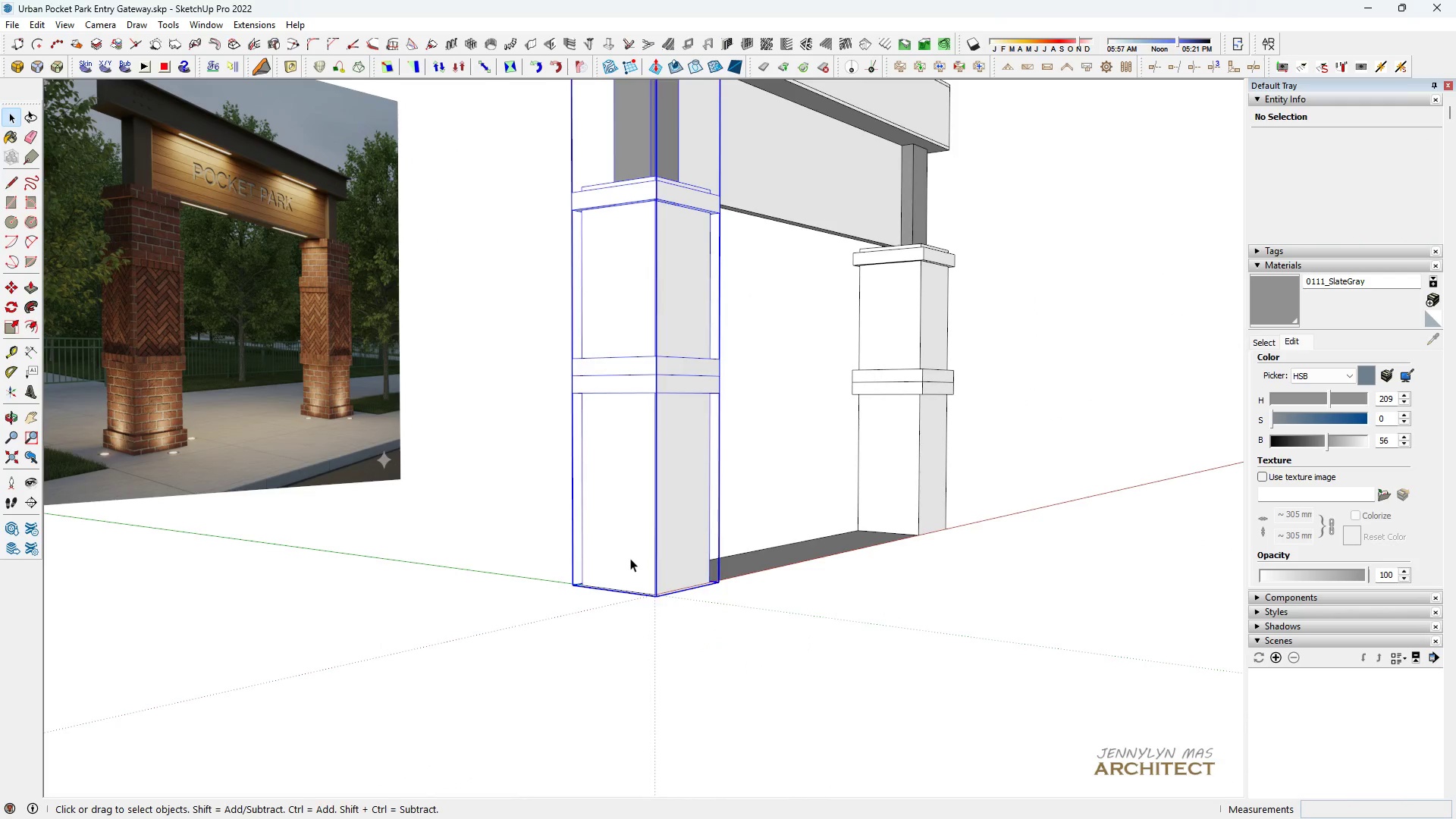 
triple_click([630, 558])
 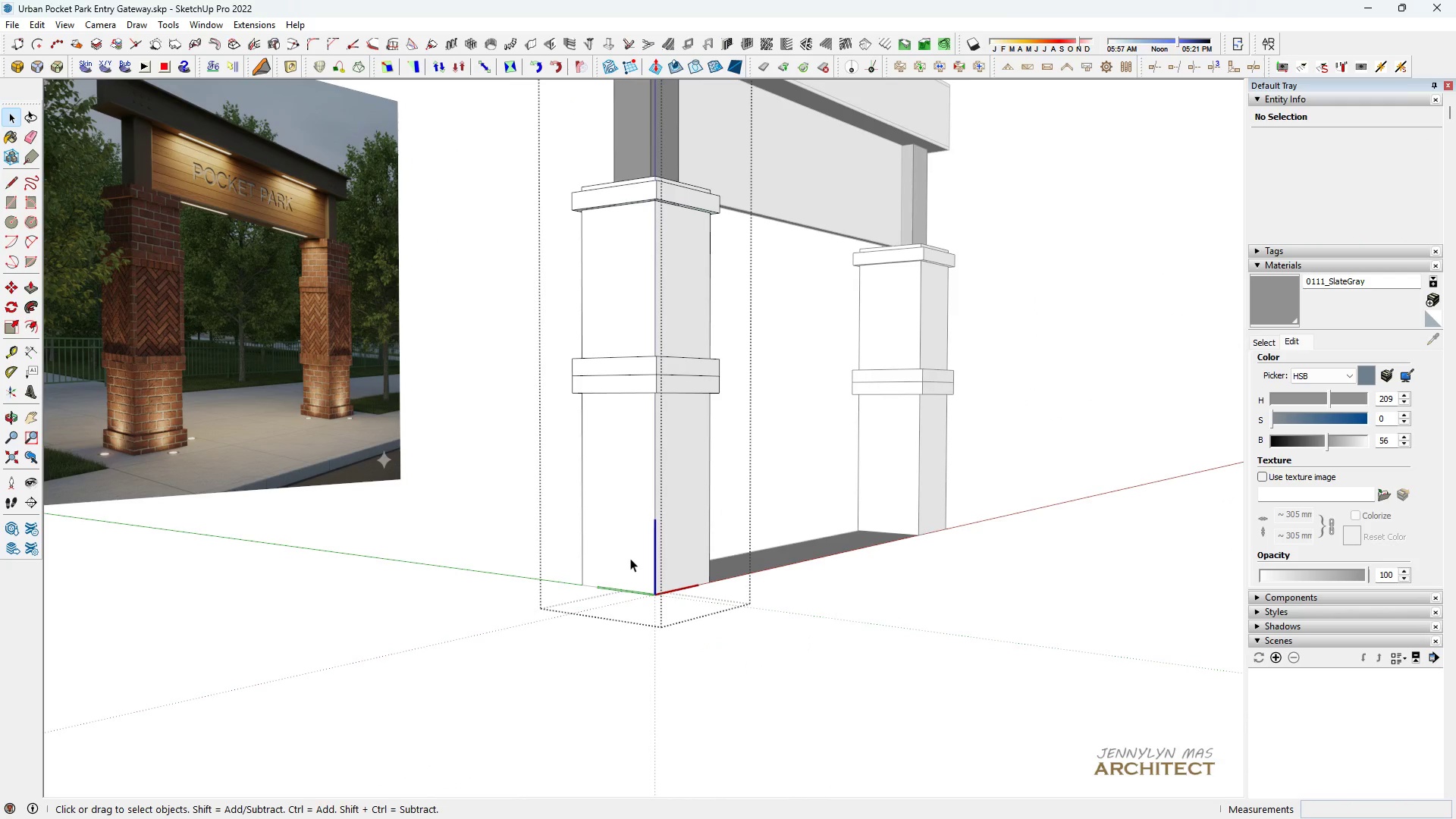 
left_click([630, 558])
 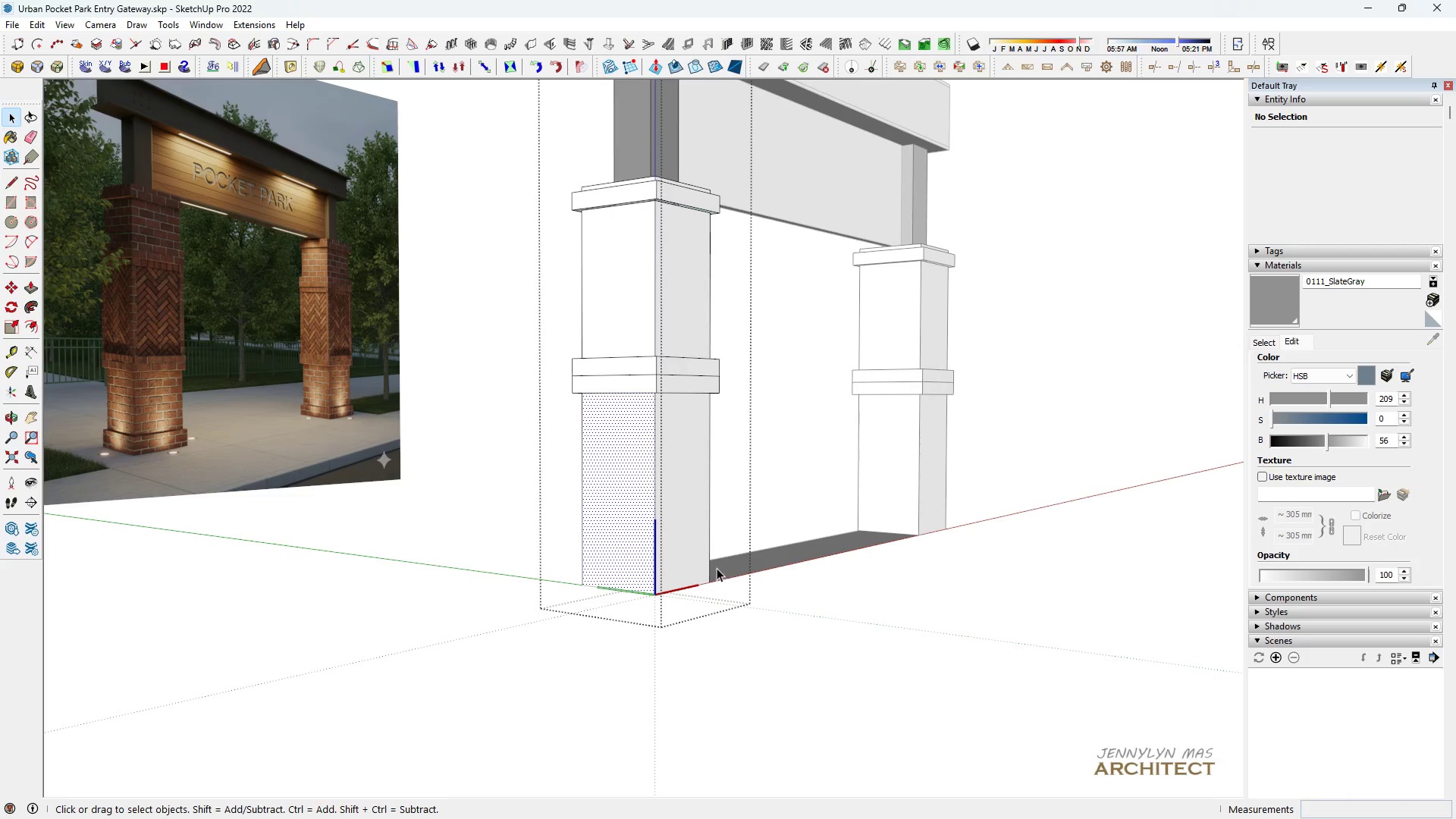 
scroll: coordinate [690, 572], scroll_direction: up, amount: 5.0
 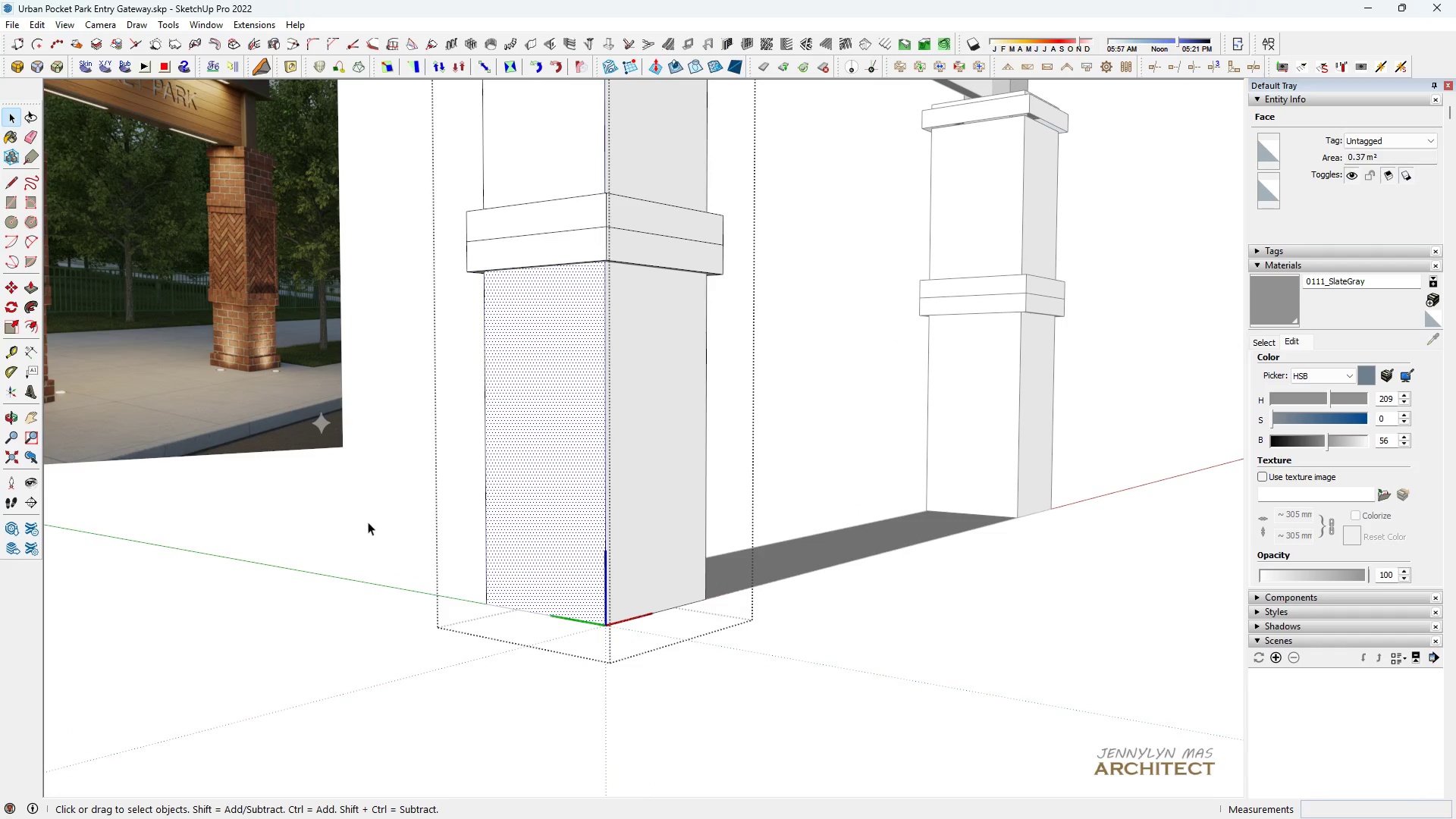 
left_click_drag(start_coordinate=[400, 523], to_coordinate=[879, 709])
 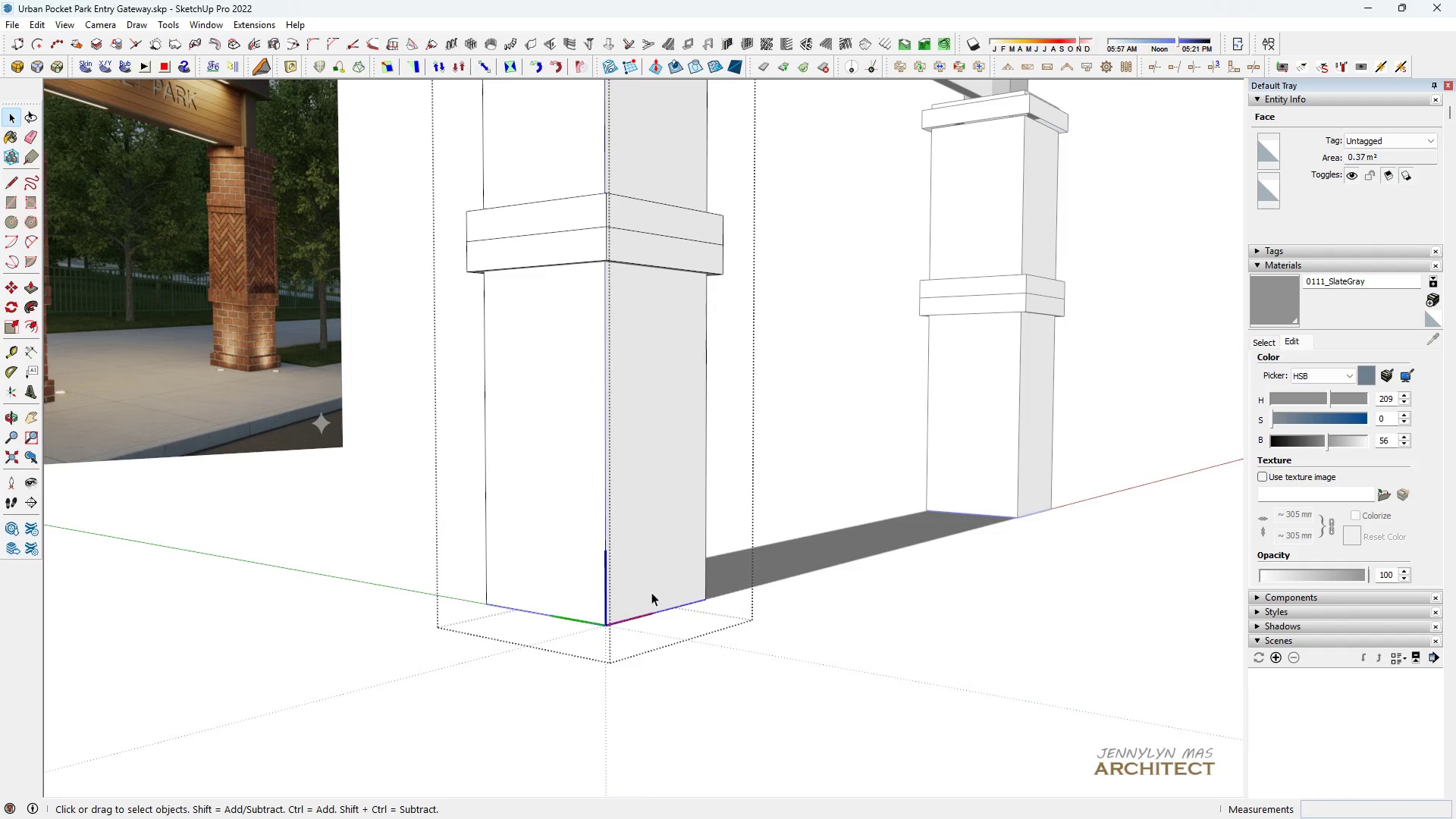 
scroll: coordinate [649, 588], scroll_direction: up, amount: 5.0
 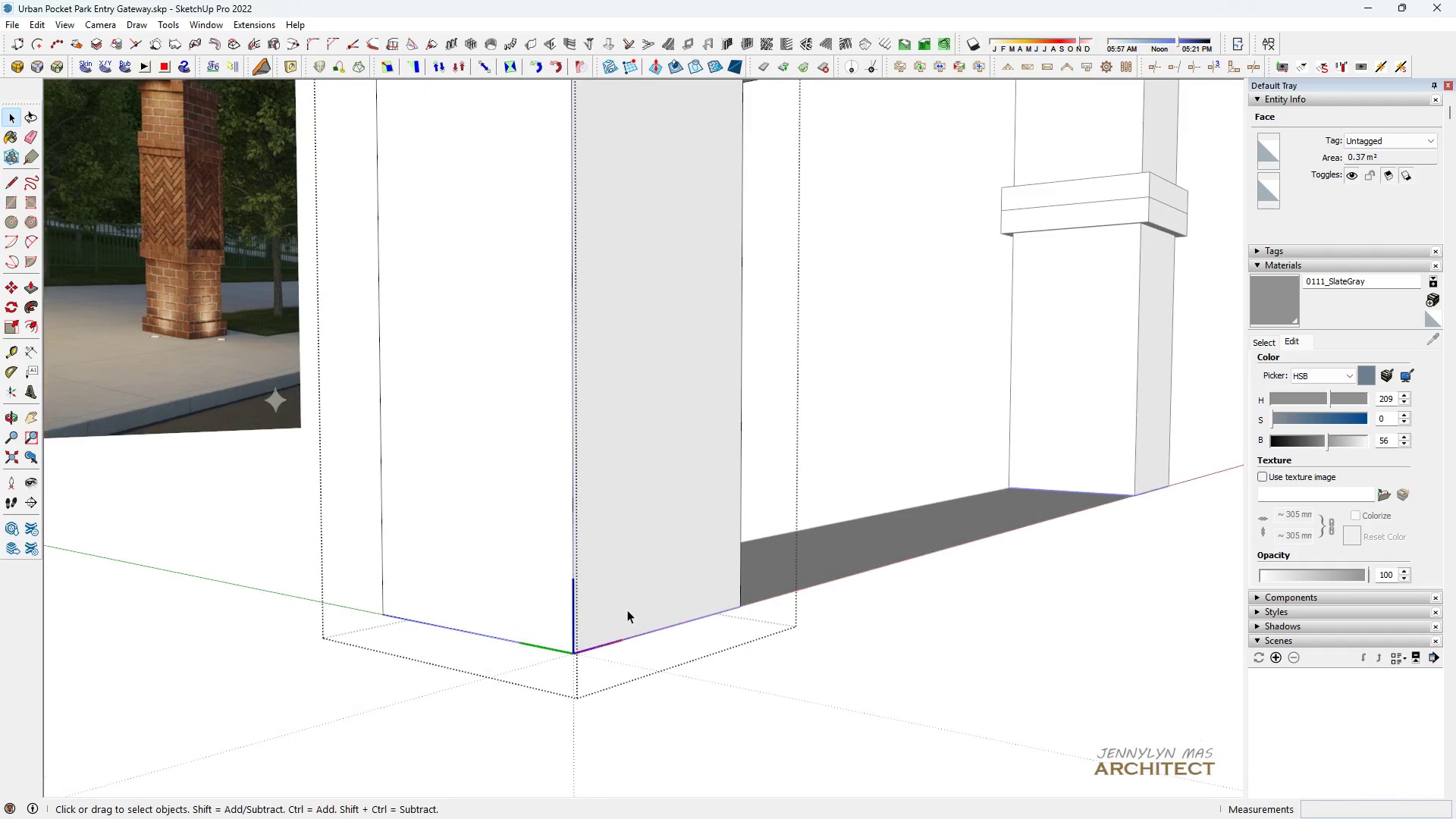 
key(M)
 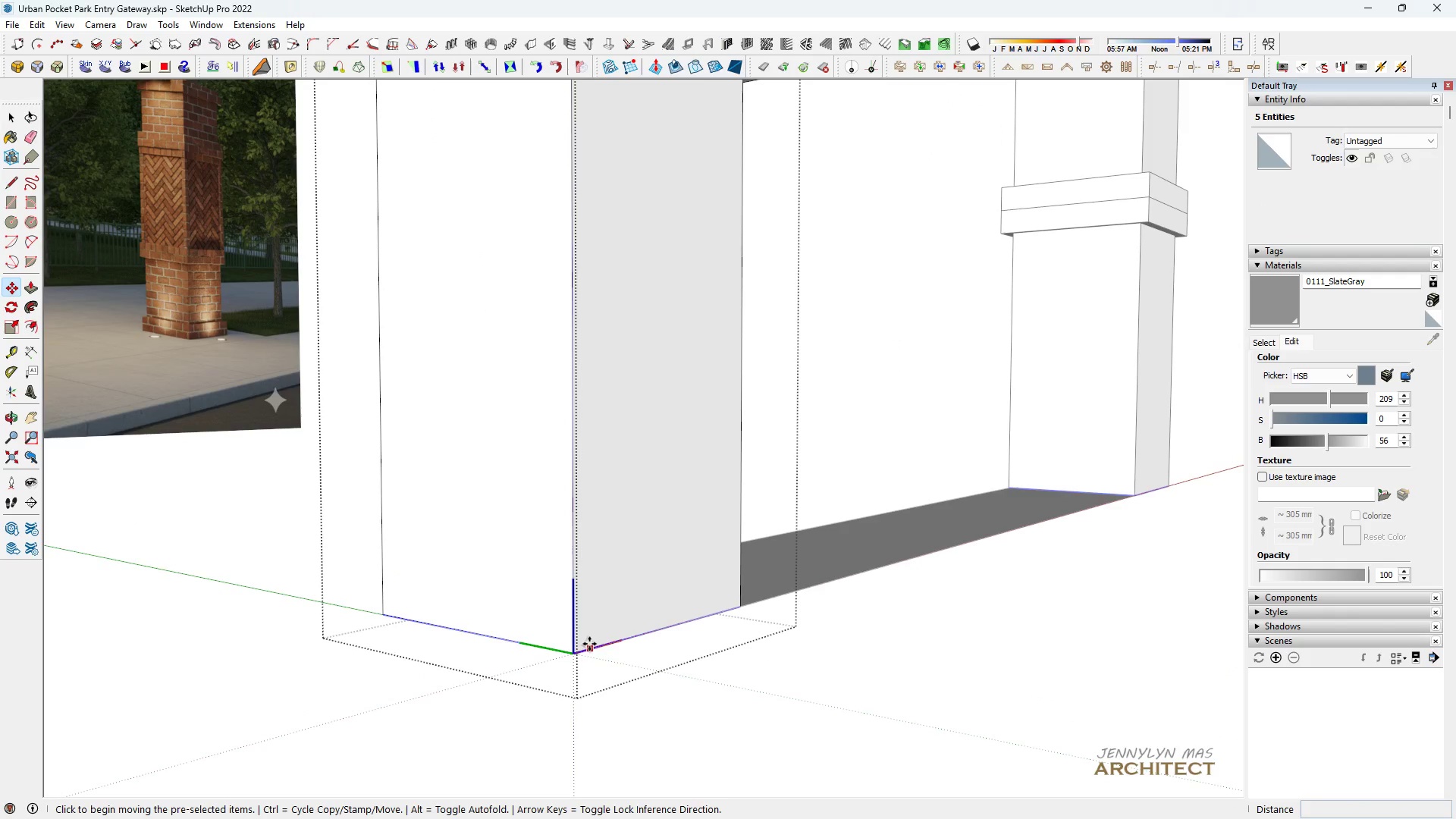 
key(Control+ControlLeft)
 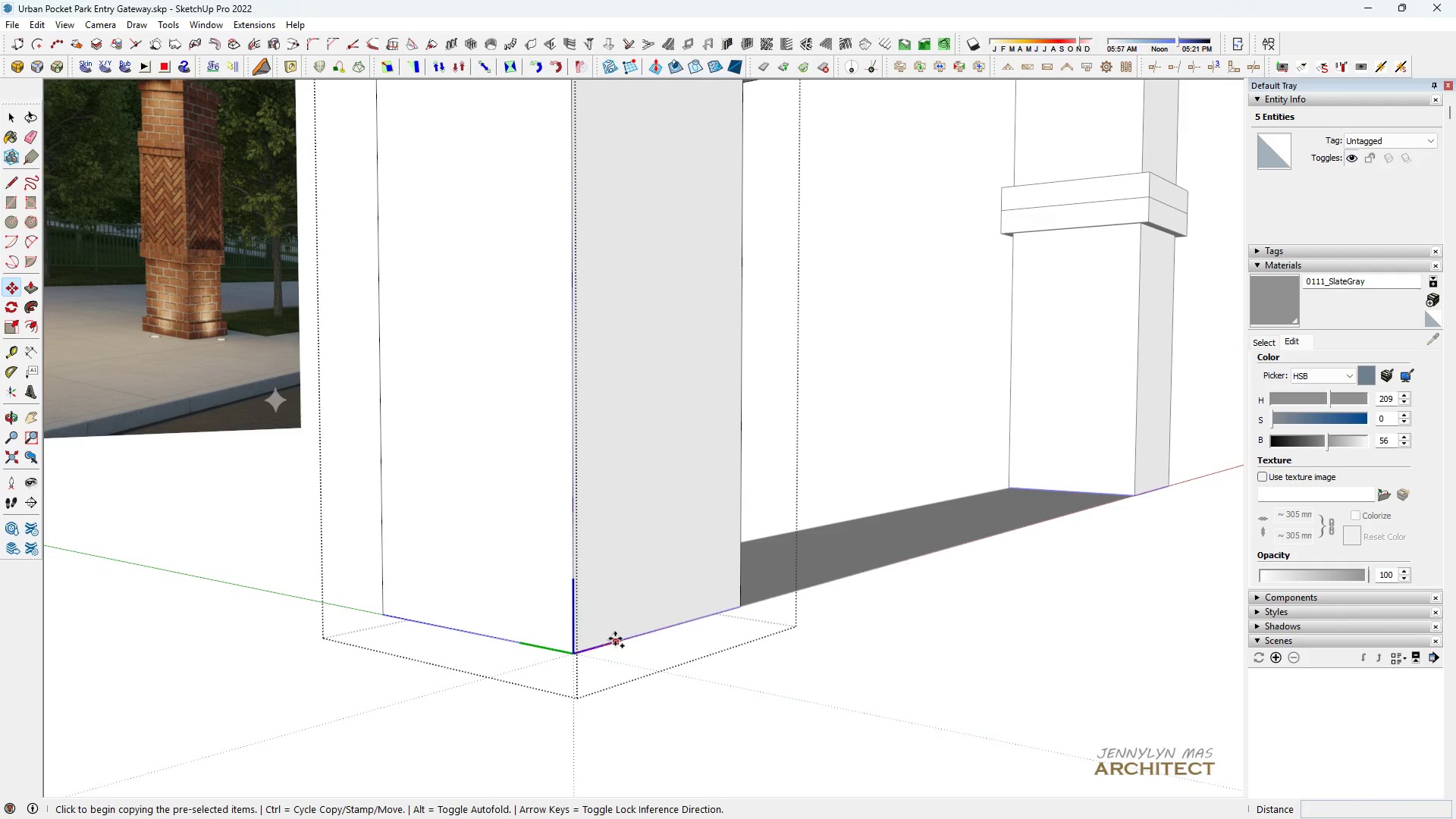 
left_click([615, 639])
 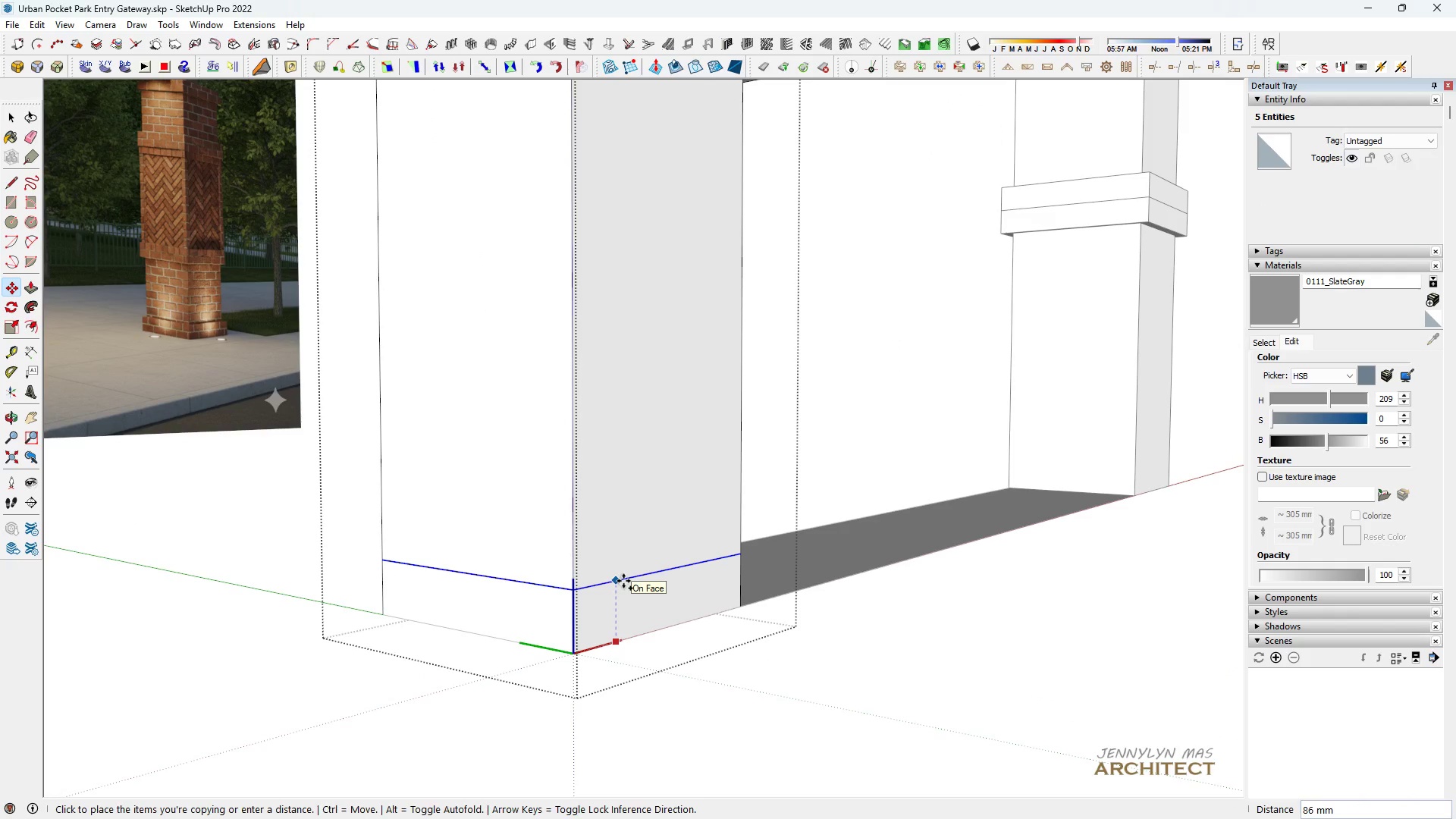 
type(150)
 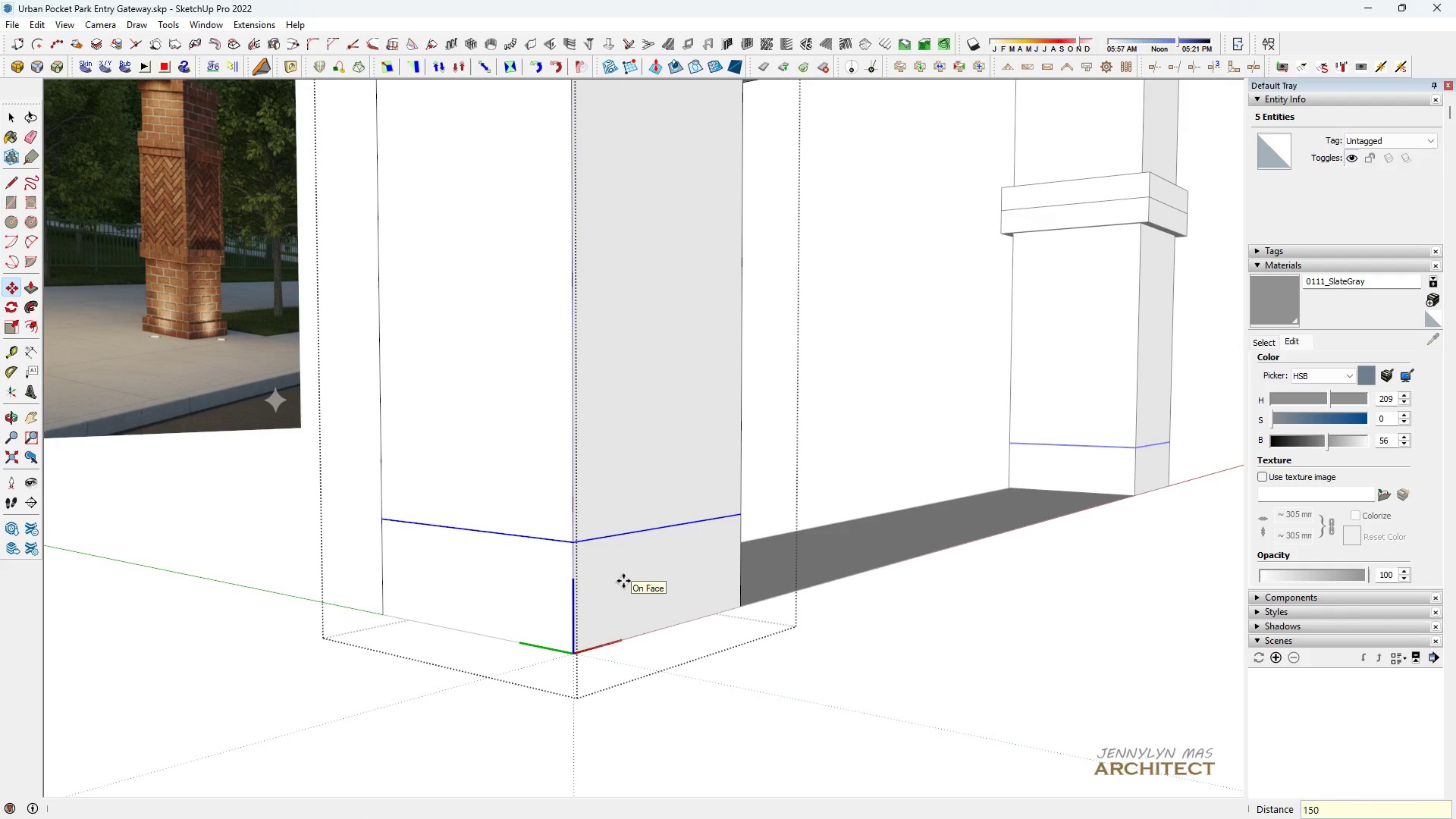 
key(Enter)
 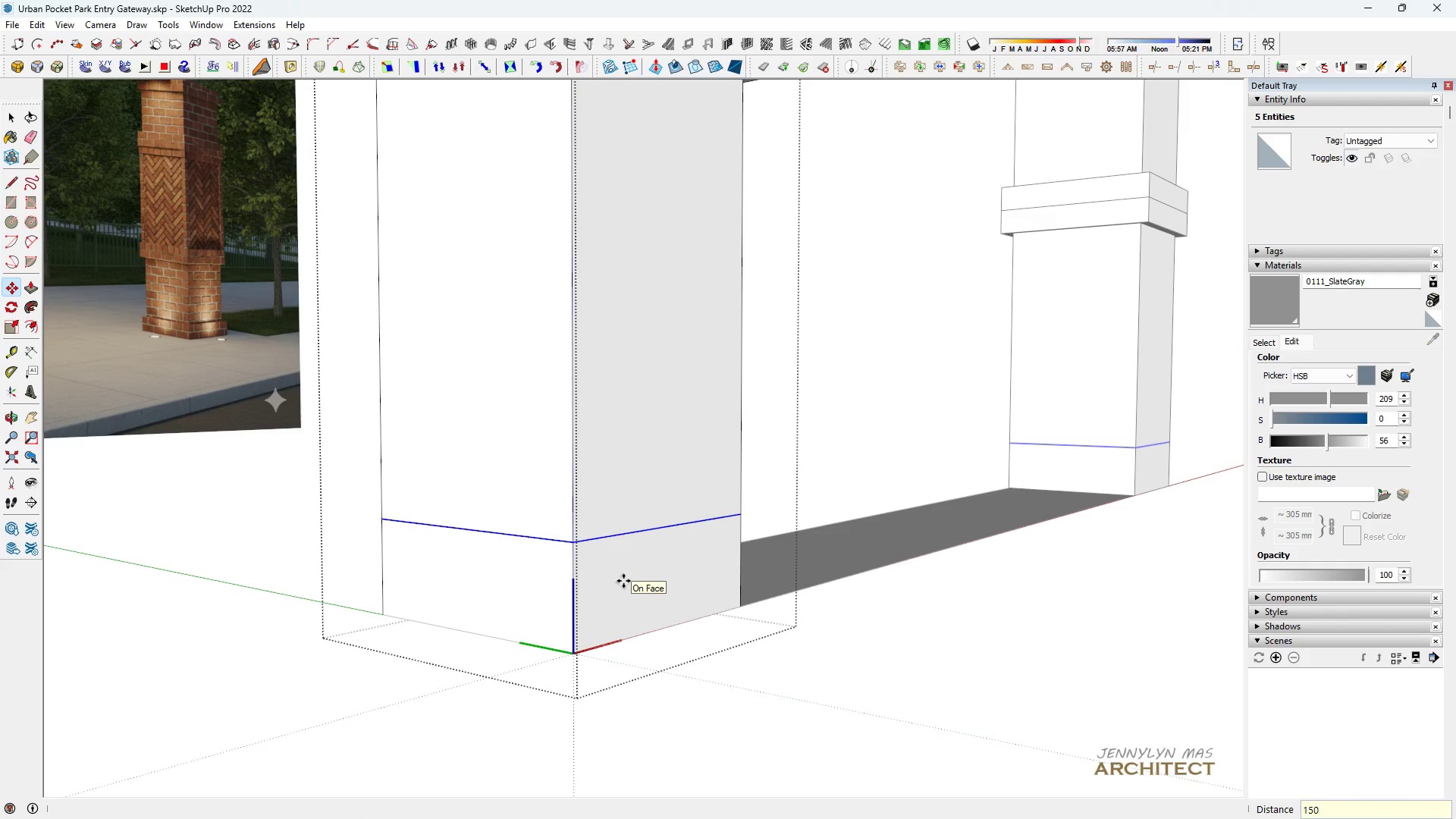 
key(Slash)
 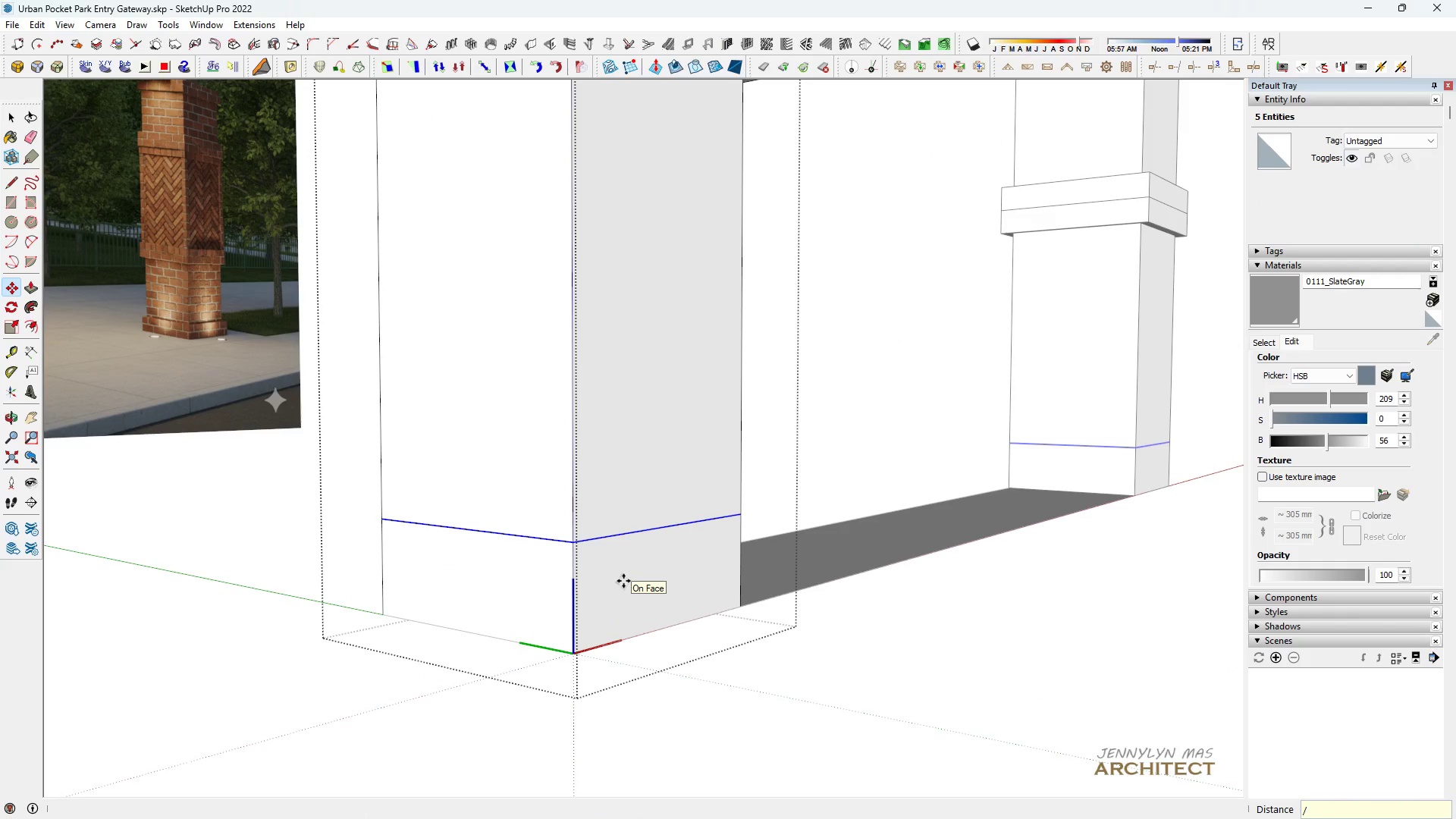 
key(2)
 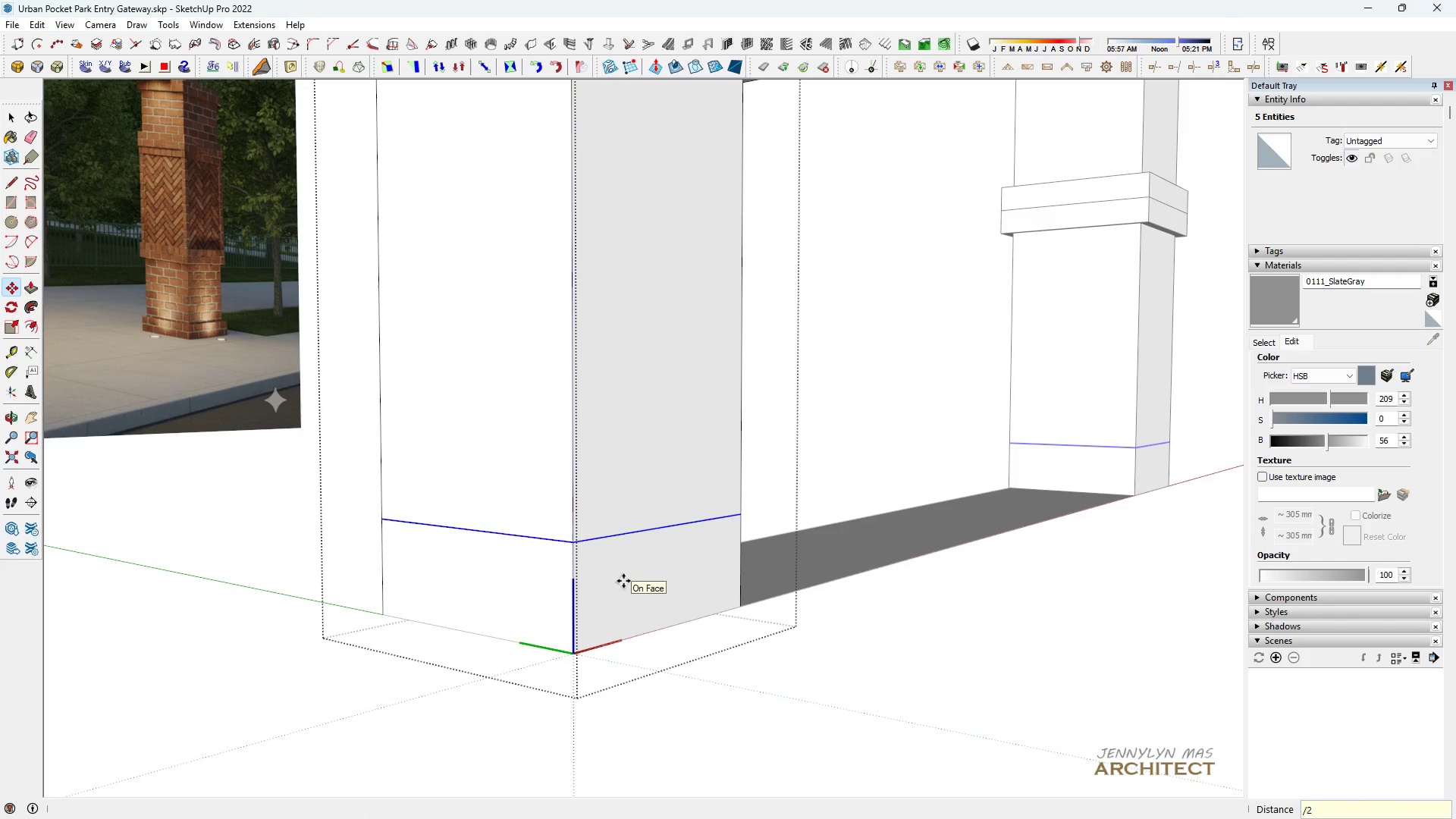 
key(Enter)
 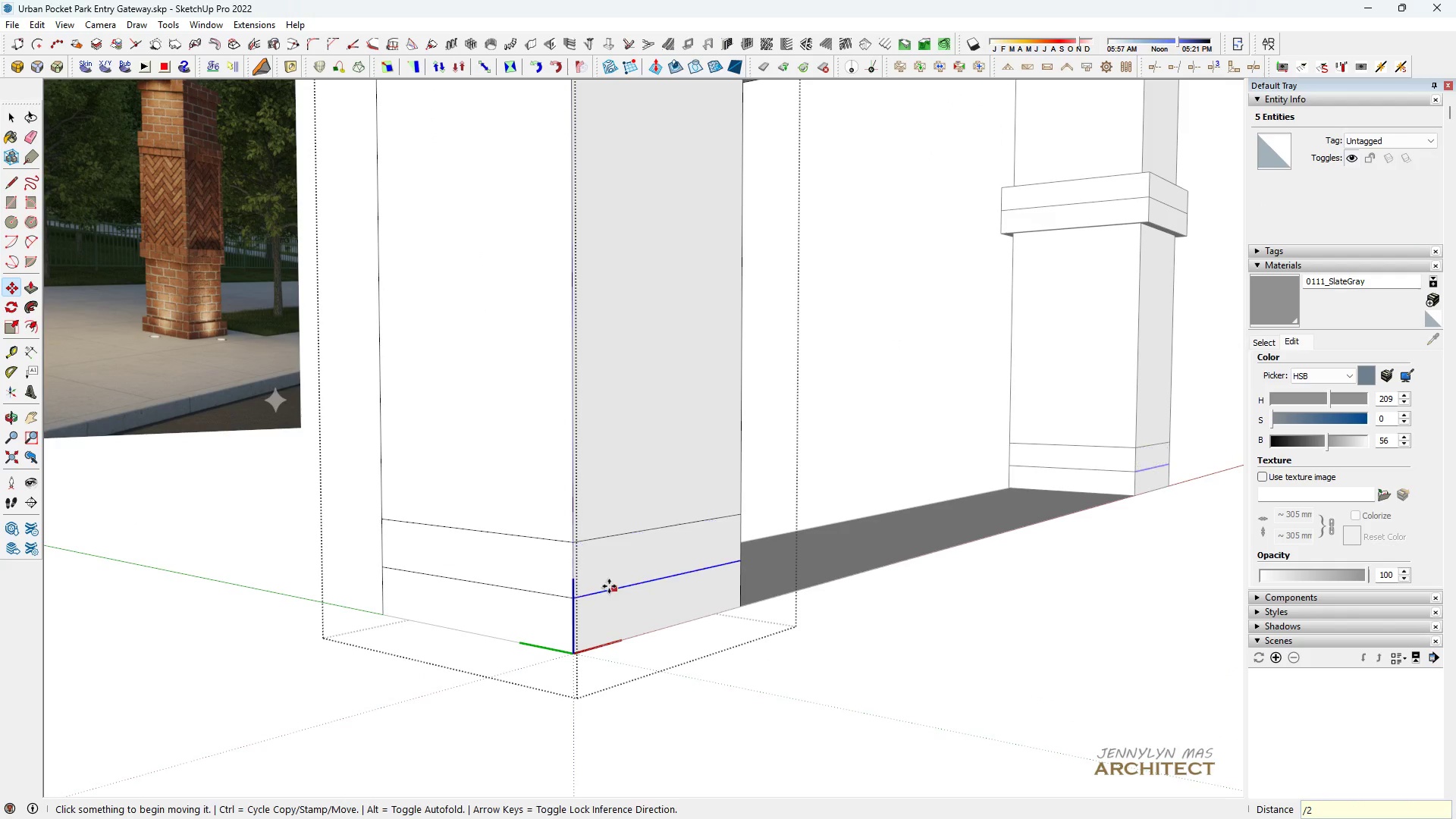 
scroll: coordinate [582, 603], scroll_direction: up, amount: 3.0
 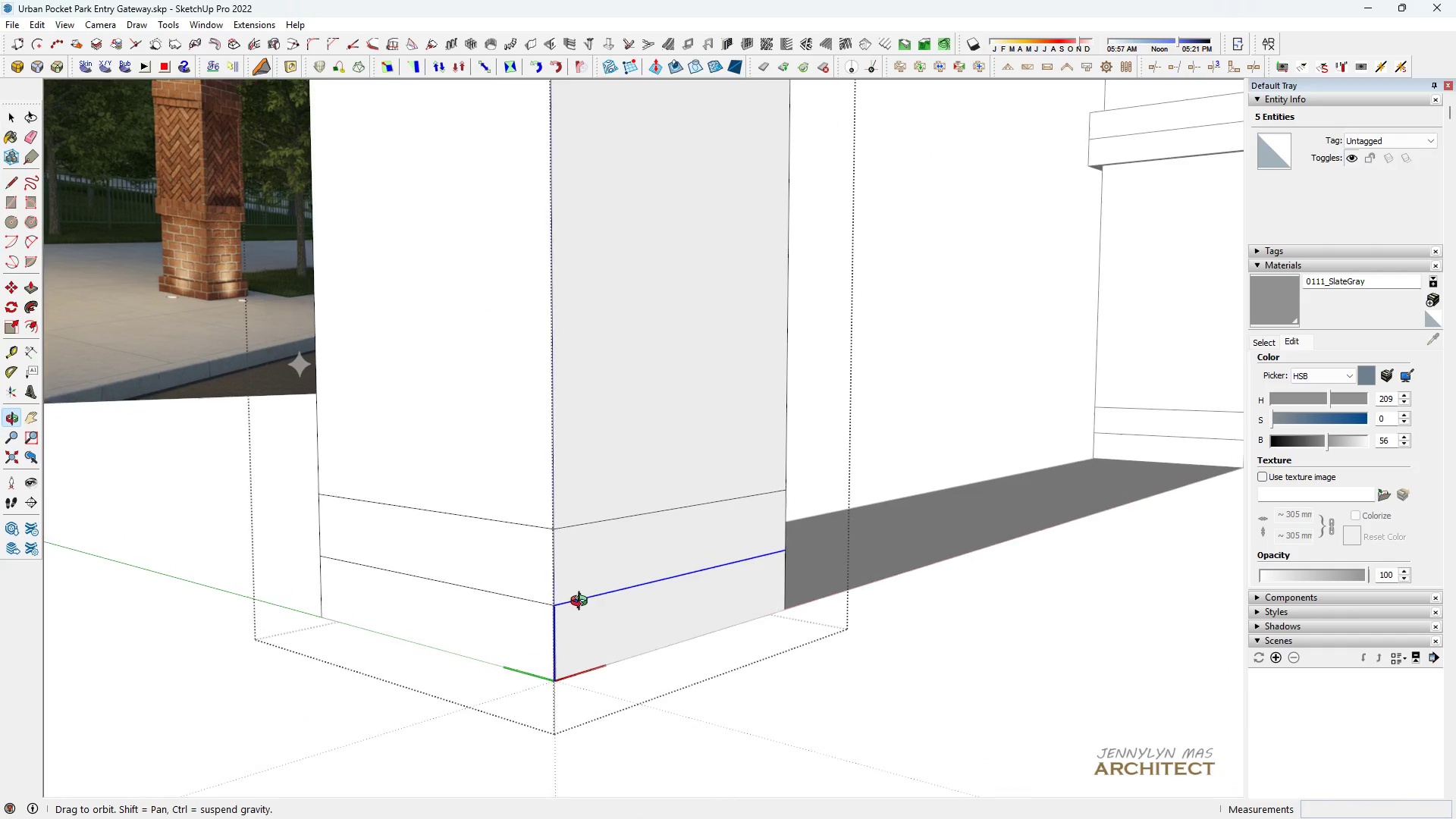 
key(Space)
 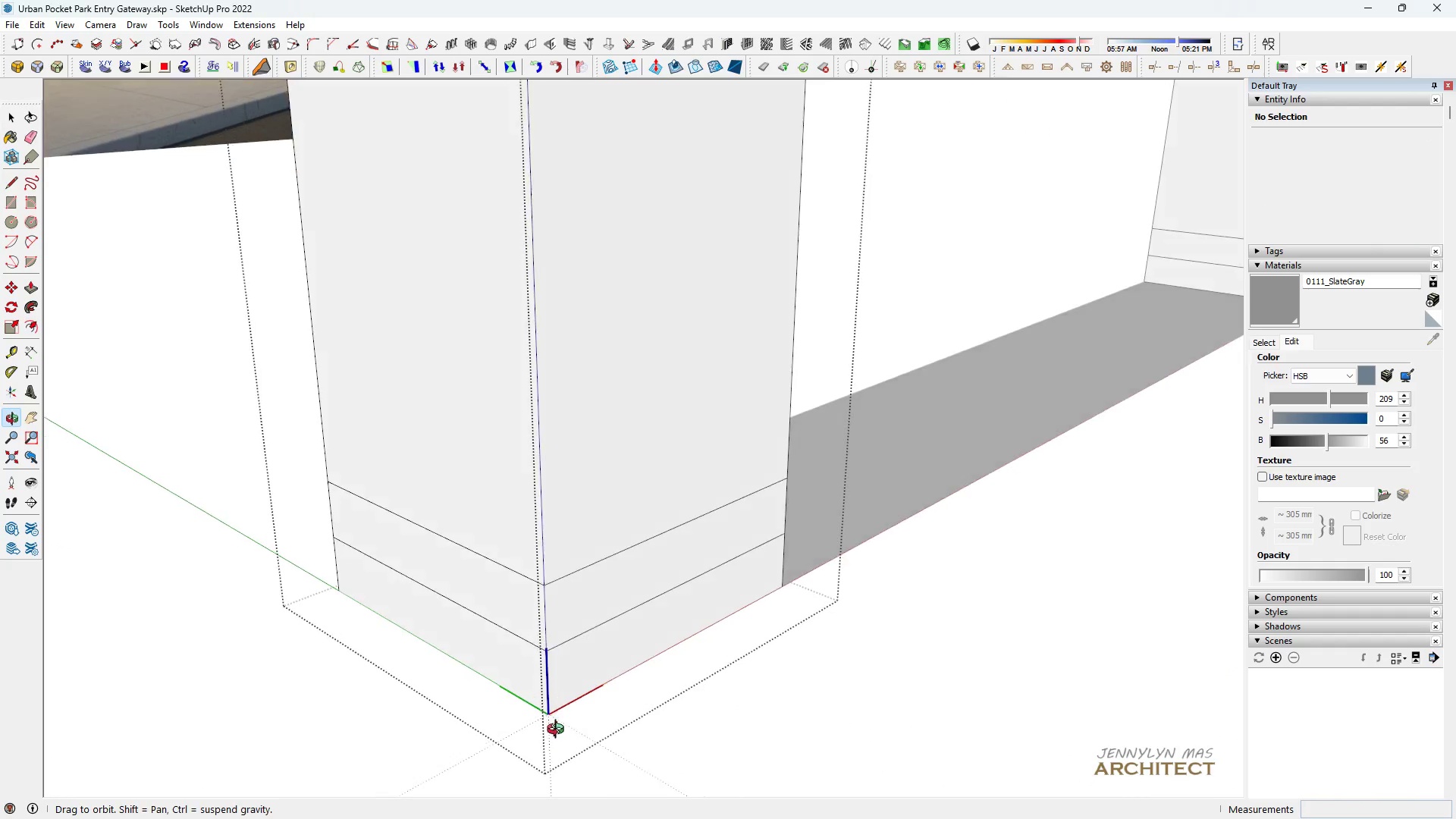 
scroll: coordinate [574, 717], scroll_direction: up, amount: 4.0
 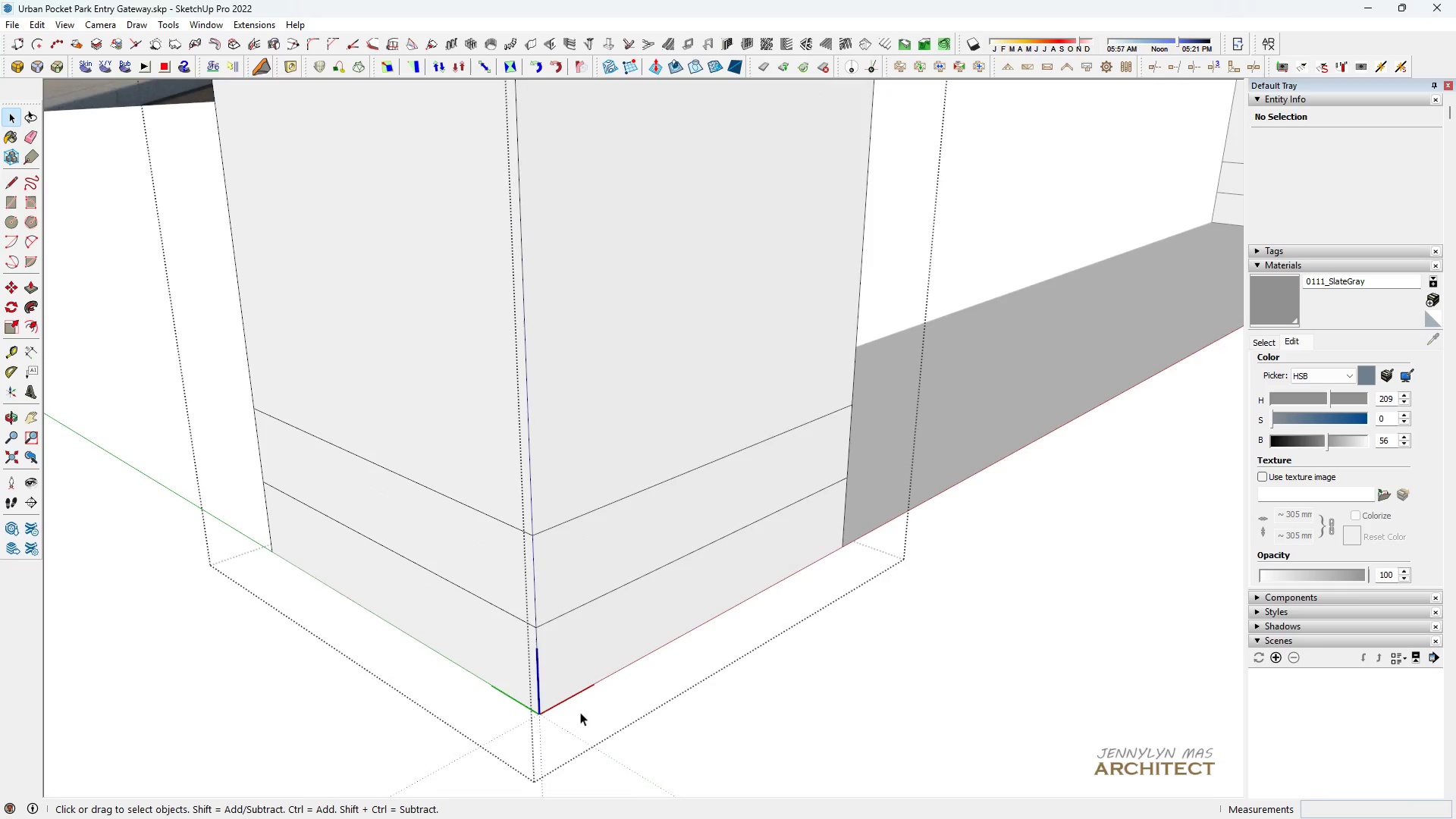 
key(Space)
 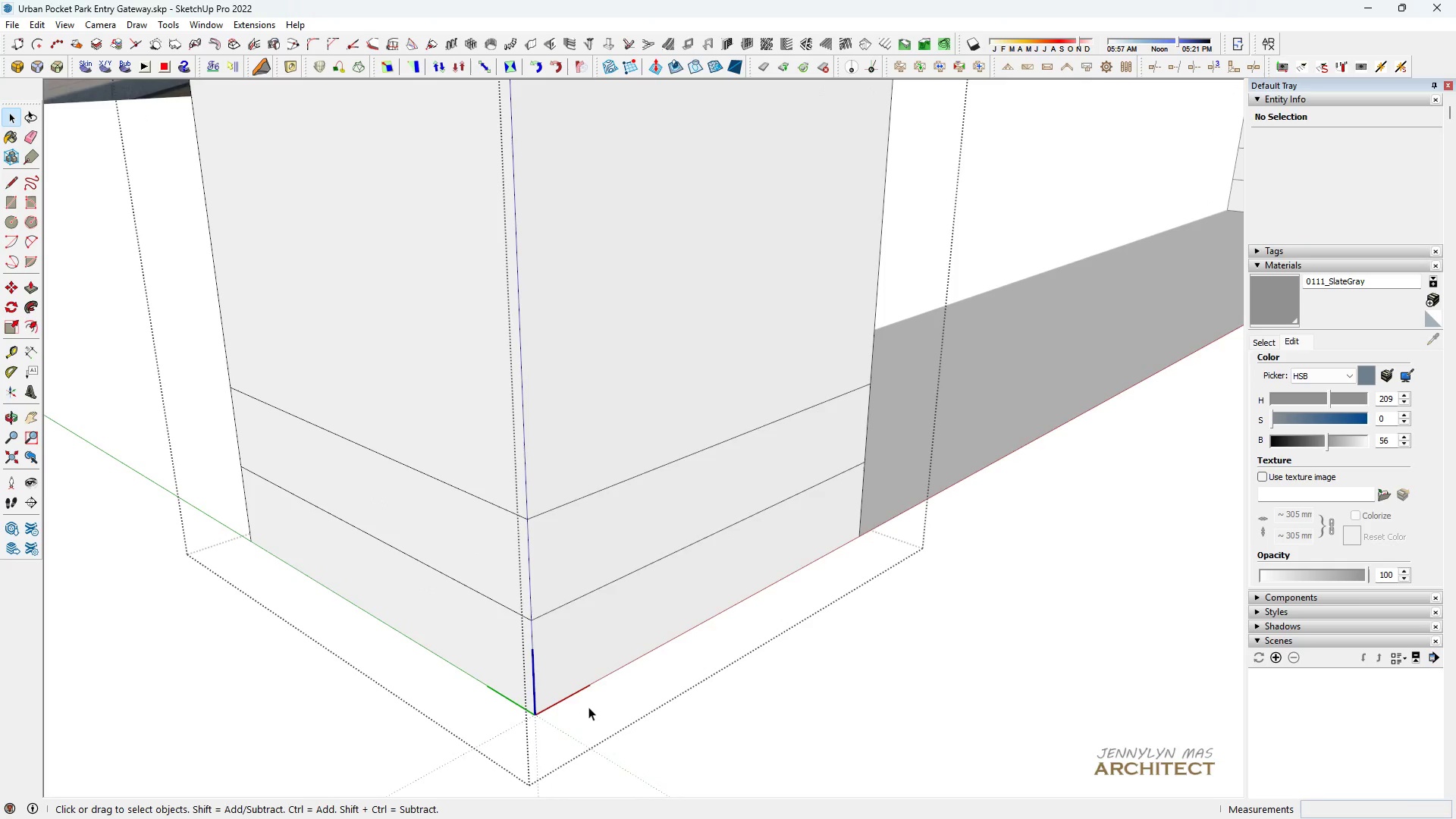 
scroll: coordinate [588, 707], scroll_direction: up, amount: 1.0
 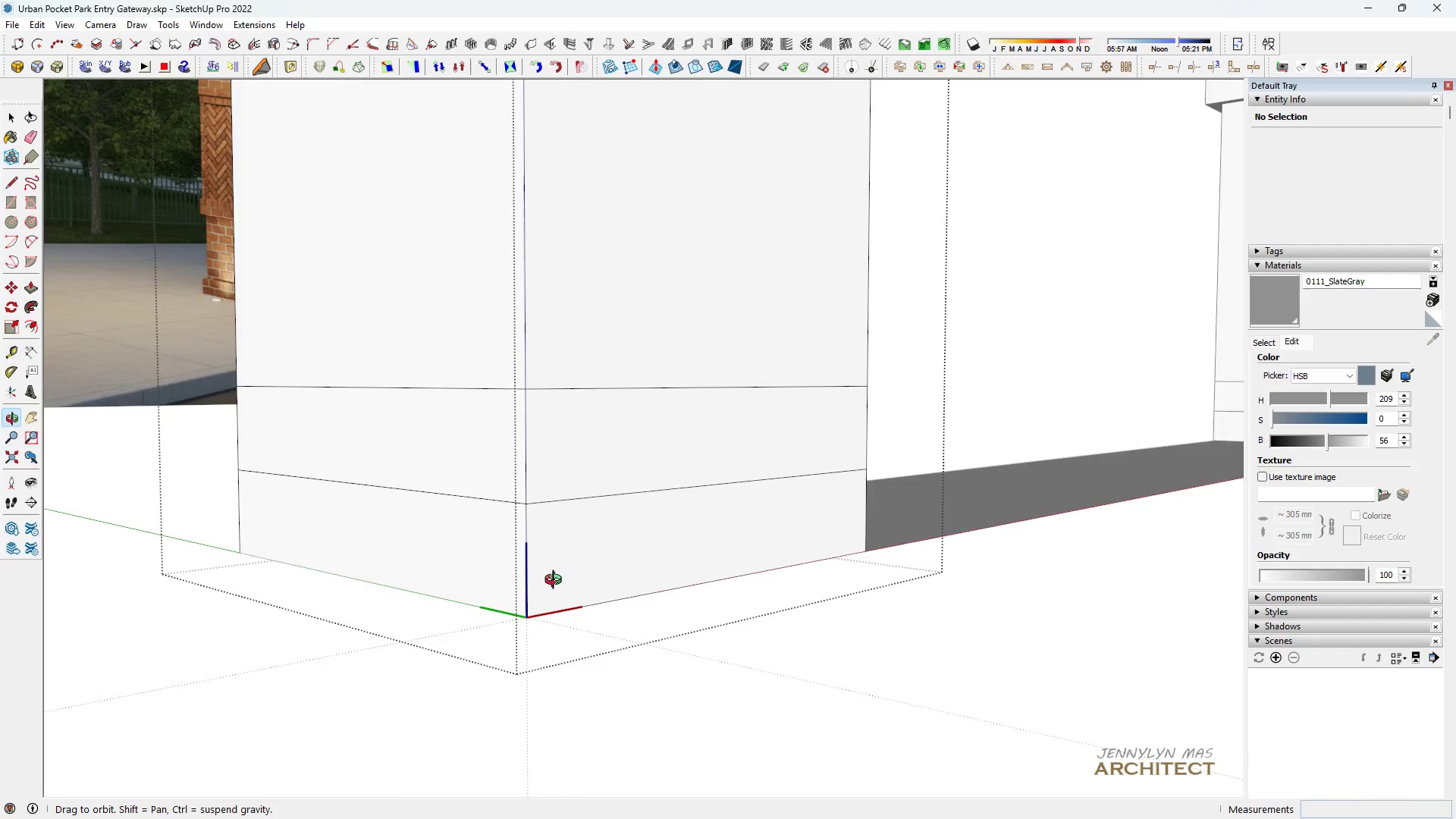 
scroll: coordinate [510, 561], scroll_direction: down, amount: 1.0
 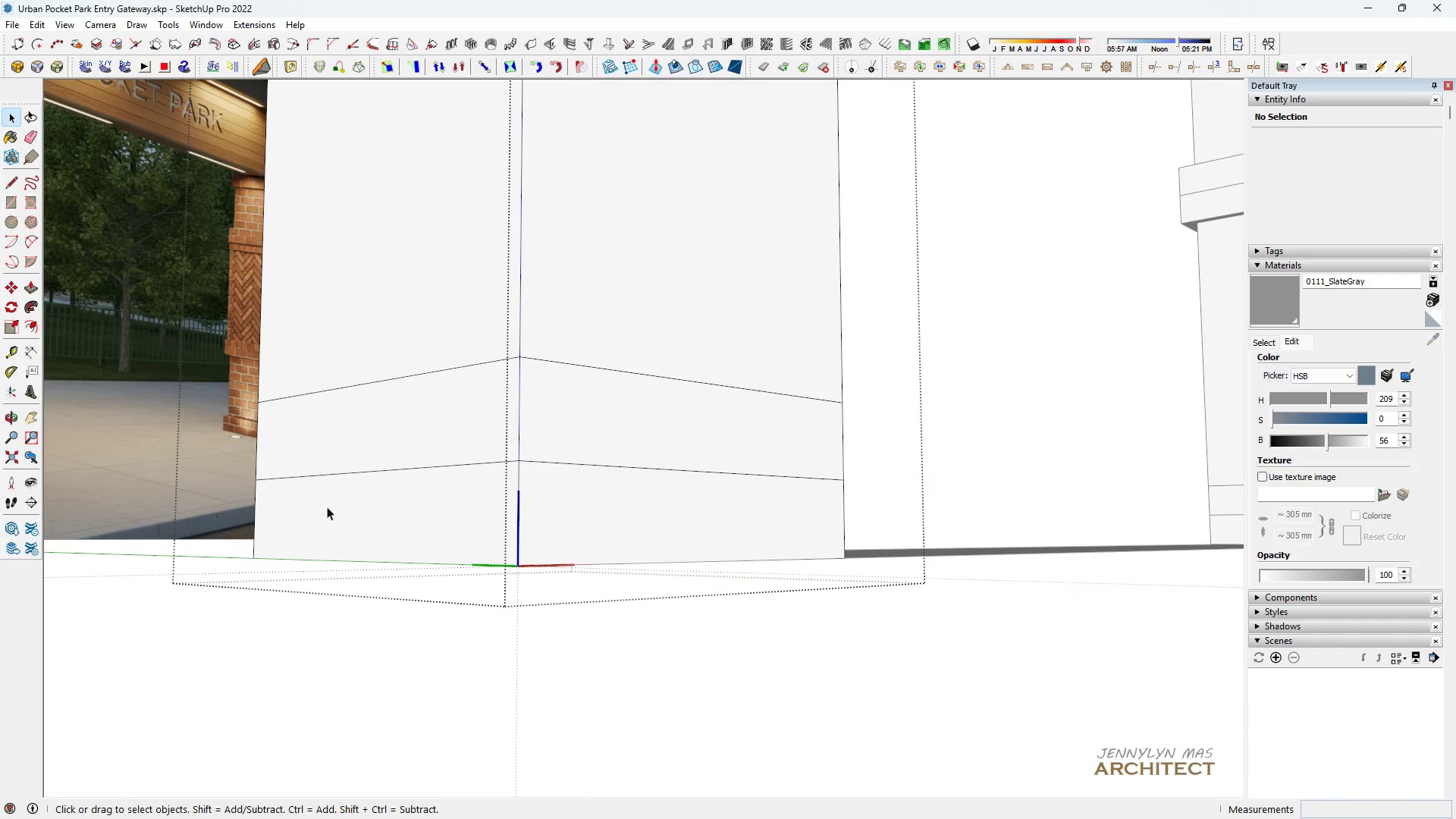 
left_click_drag(start_coordinate=[209, 516], to_coordinate=[1137, 684])
 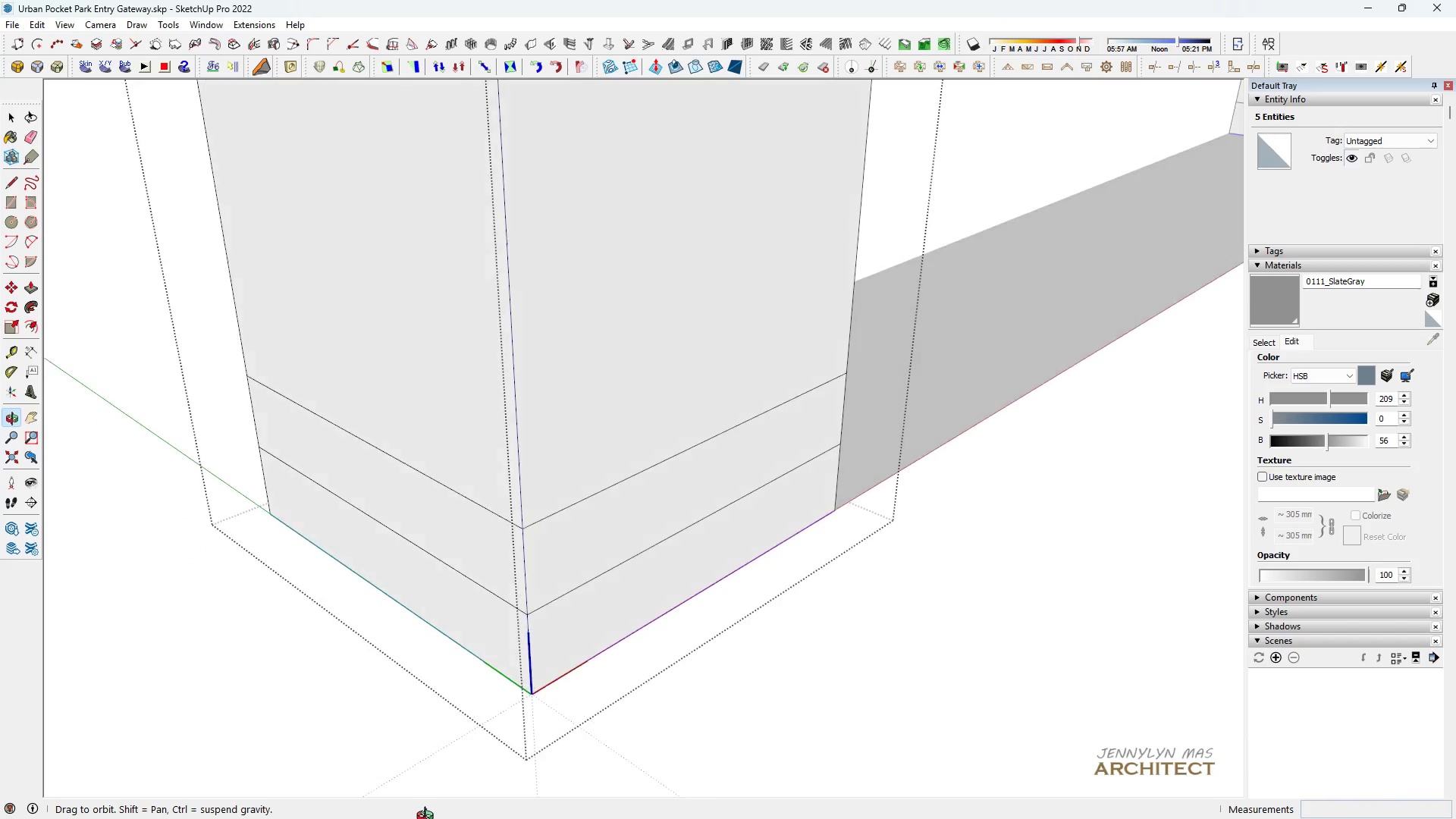 
key(F)
 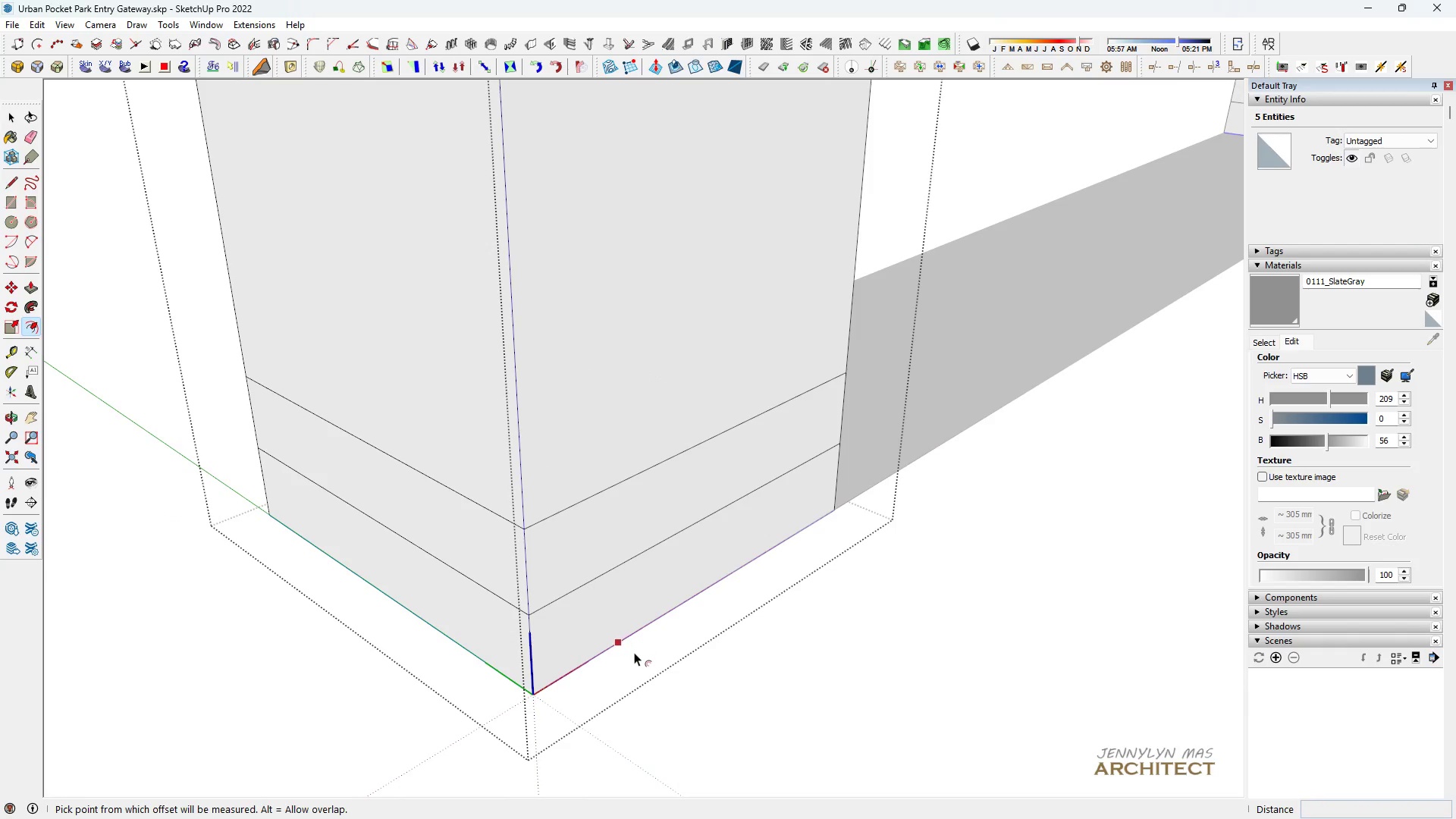 
left_click([635, 653])
 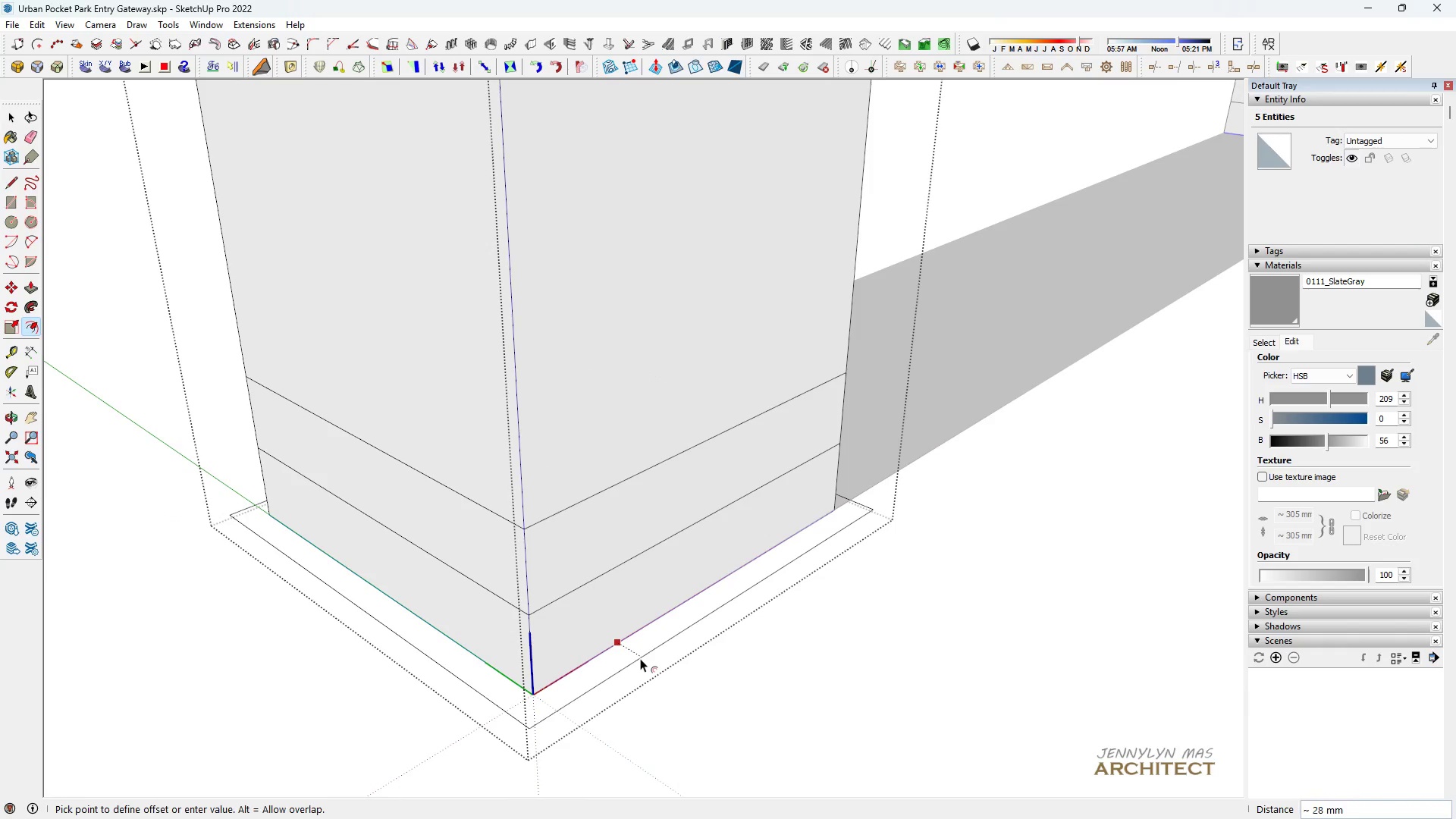 
type(30)
 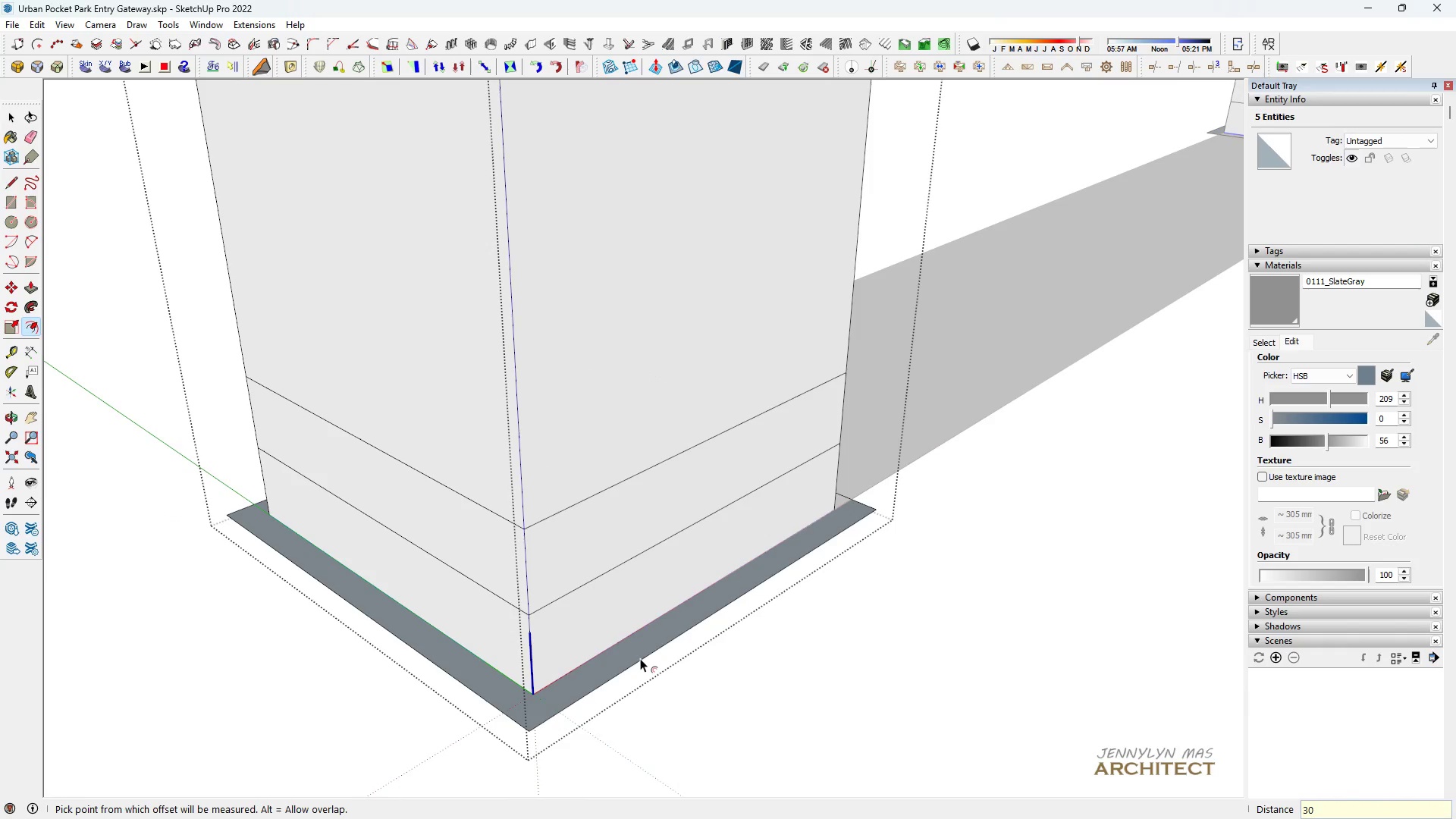 
key(Enter)
 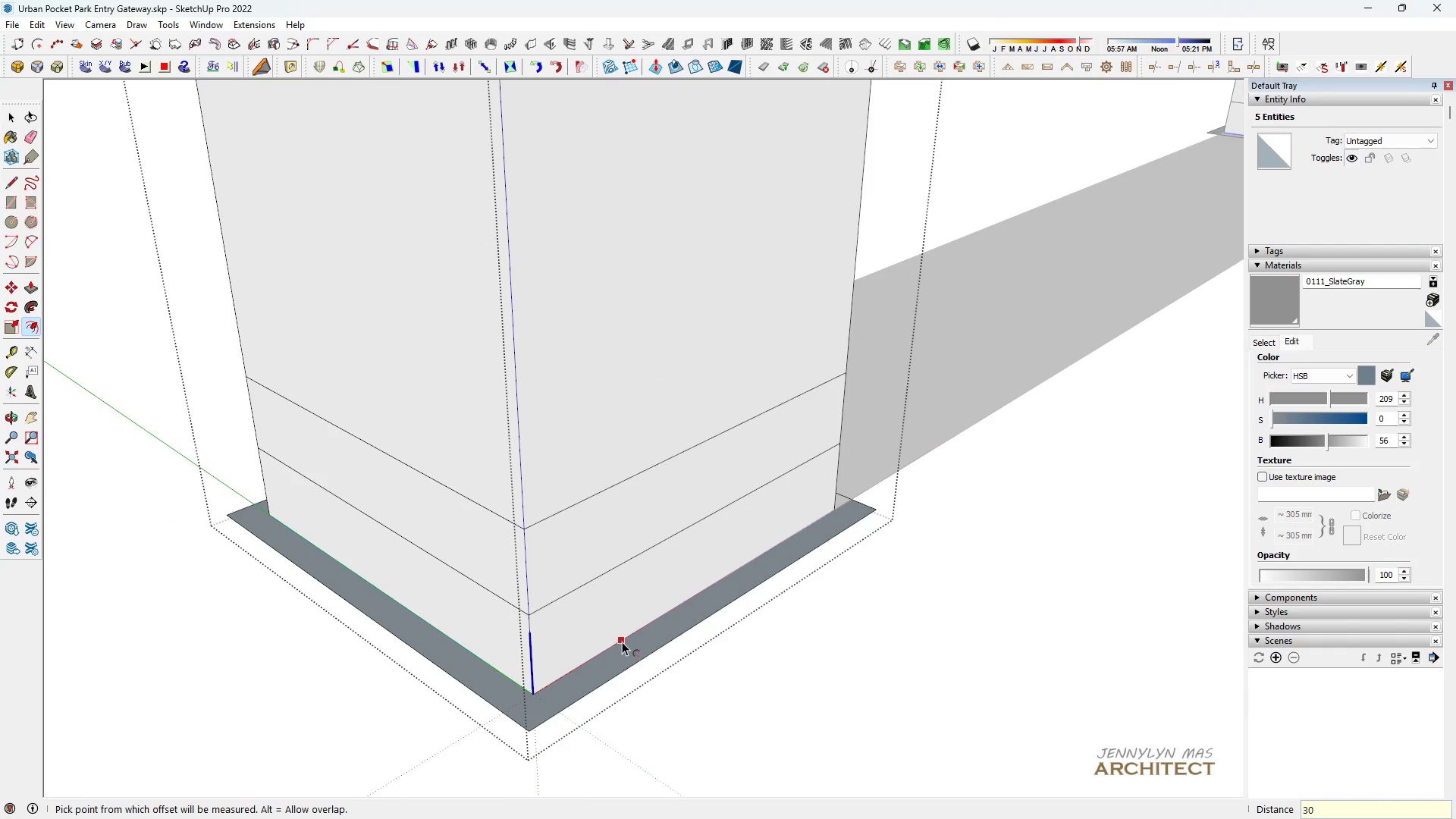 
key(Space)
 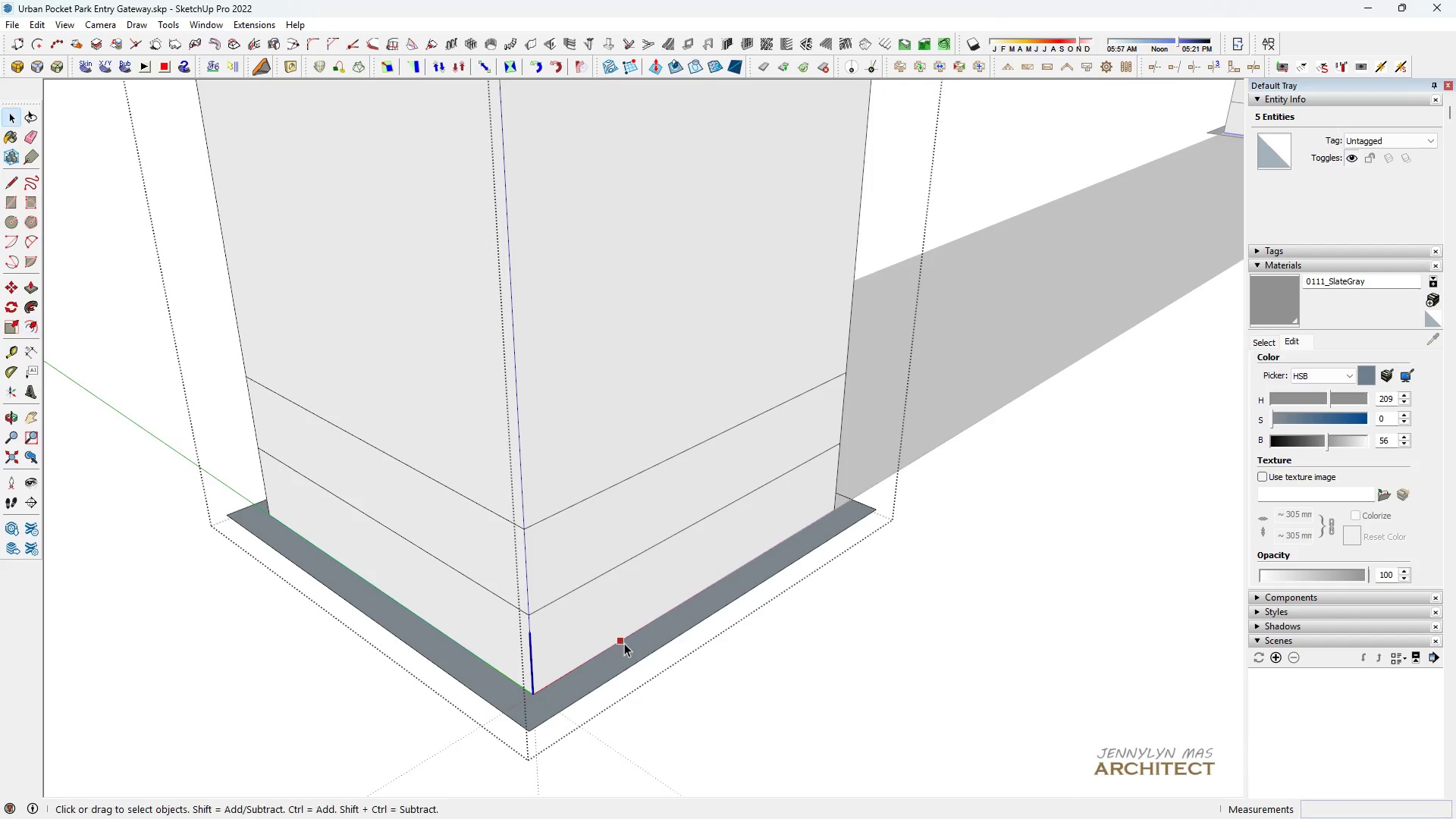 
scroll: coordinate [627, 650], scroll_direction: up, amount: 4.0
 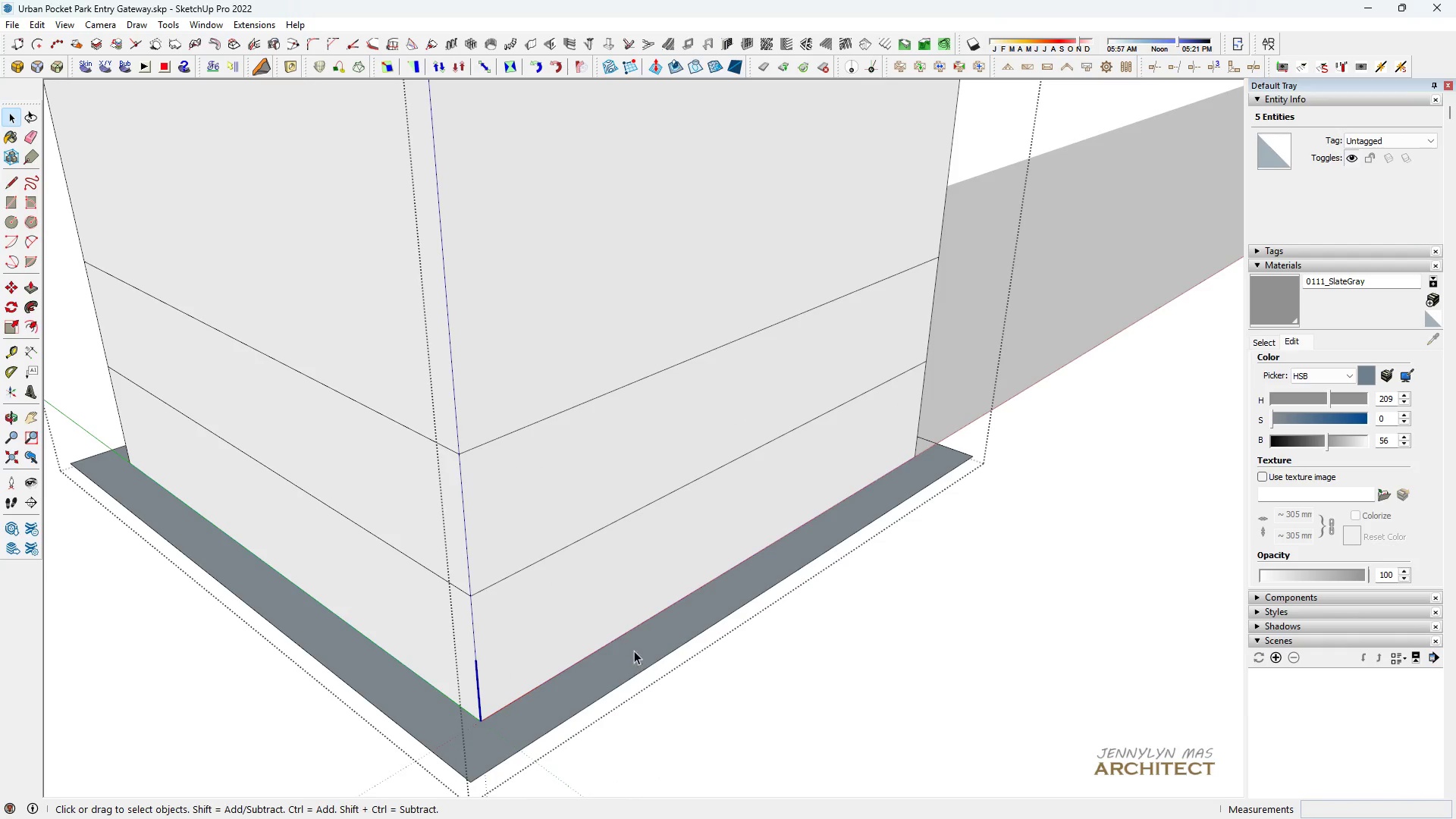 
left_click([634, 651])
 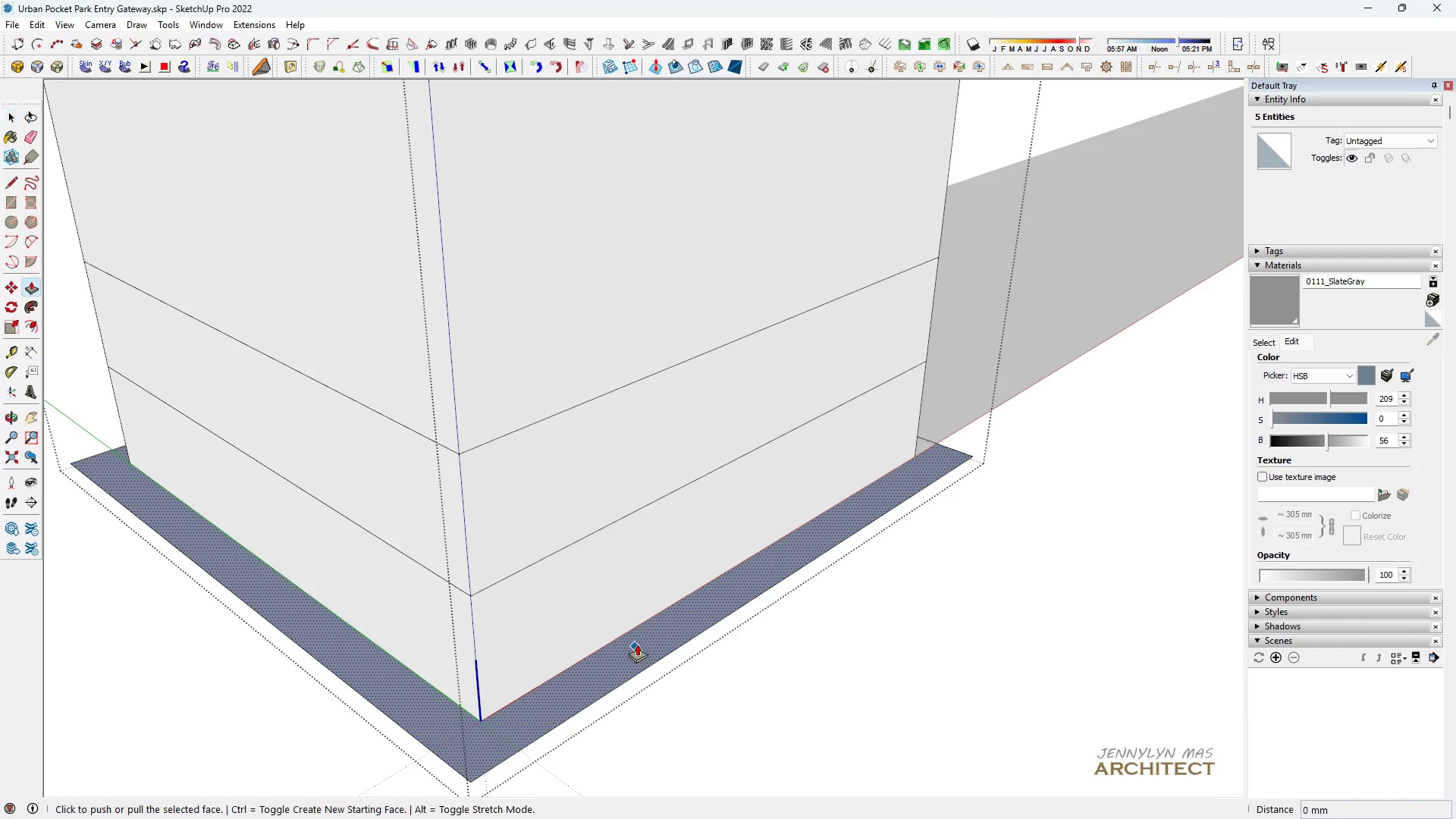 
key(P)
 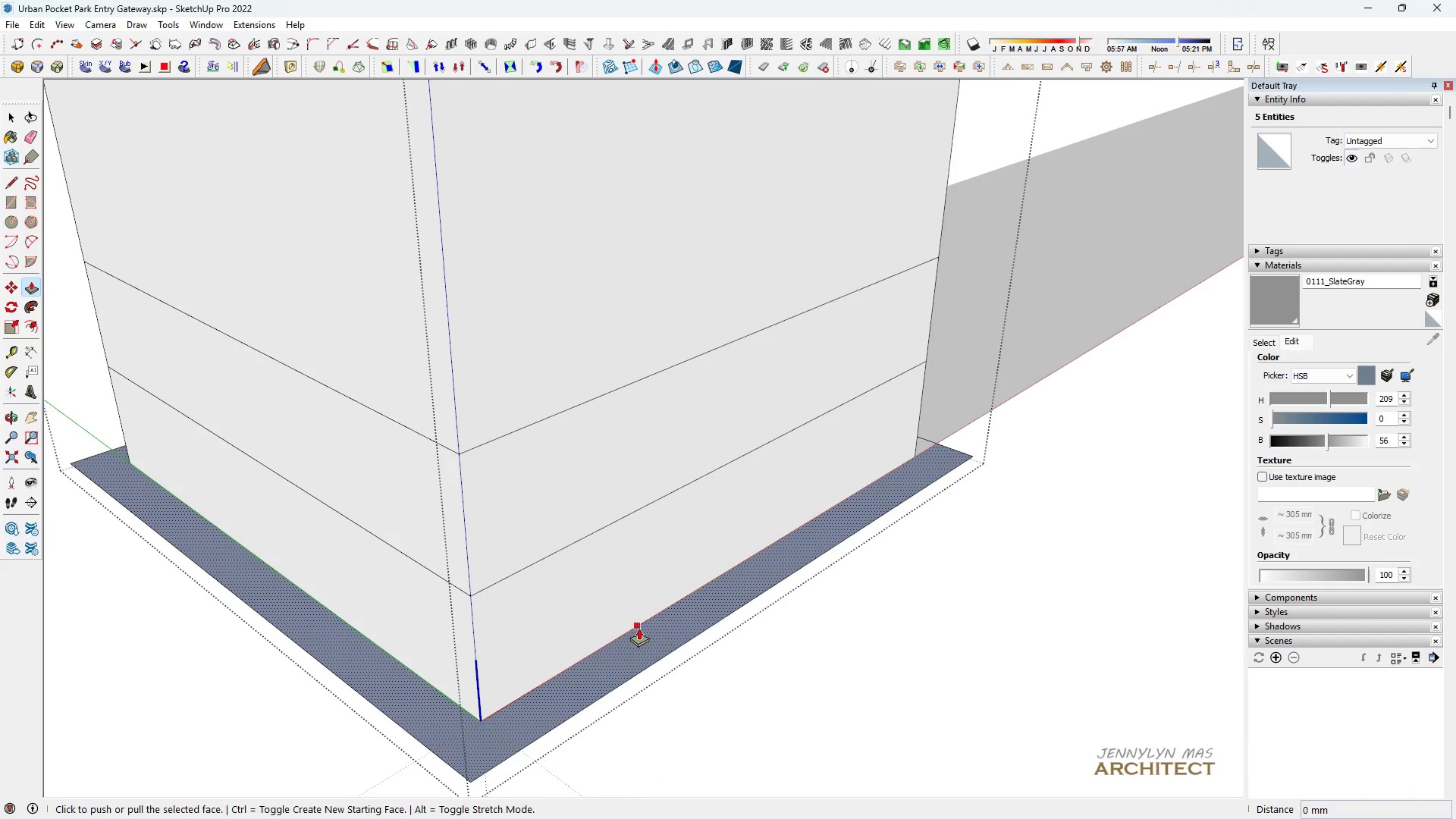 
key(Control+ControlLeft)
 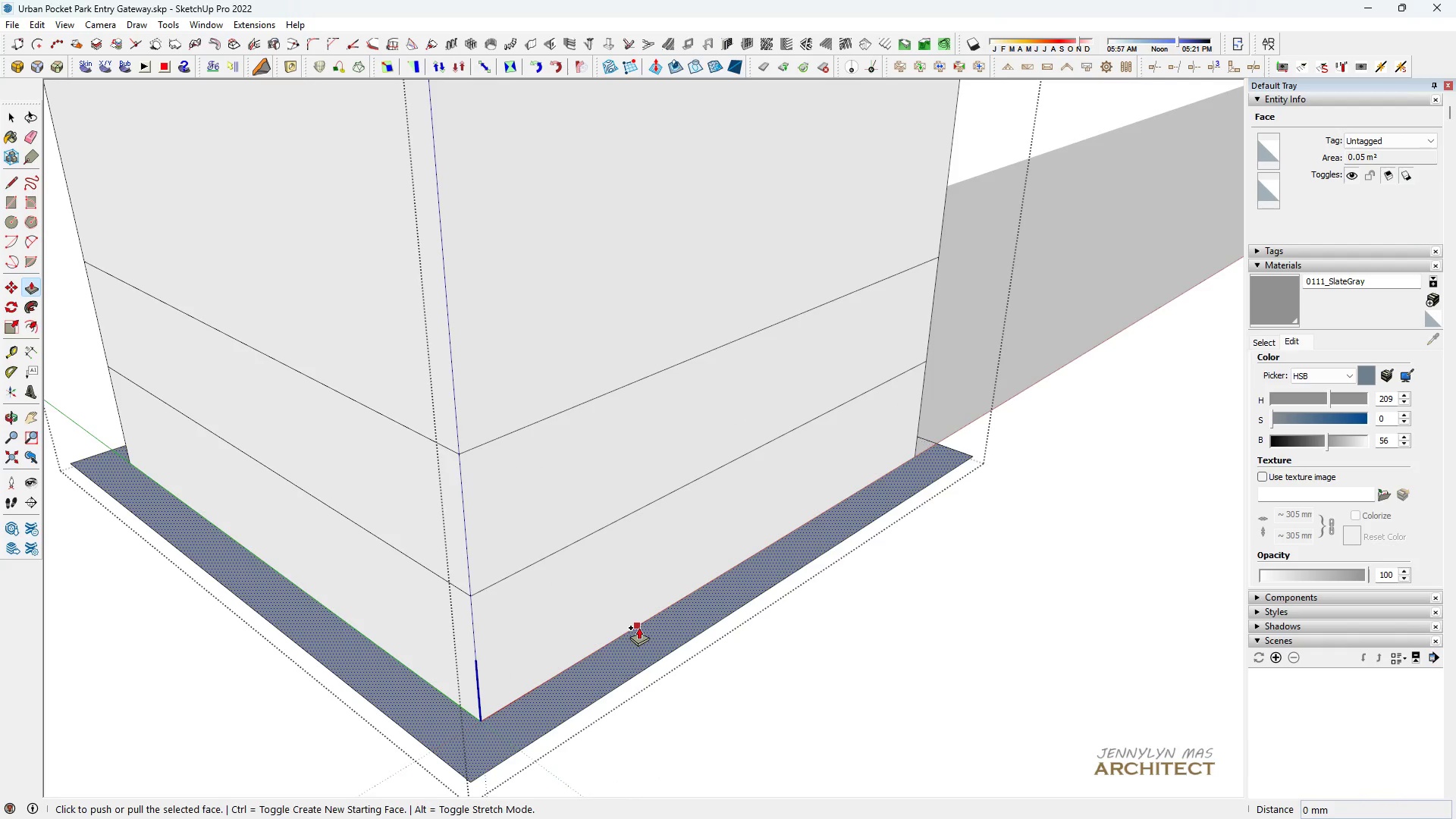 
left_click([639, 627])
 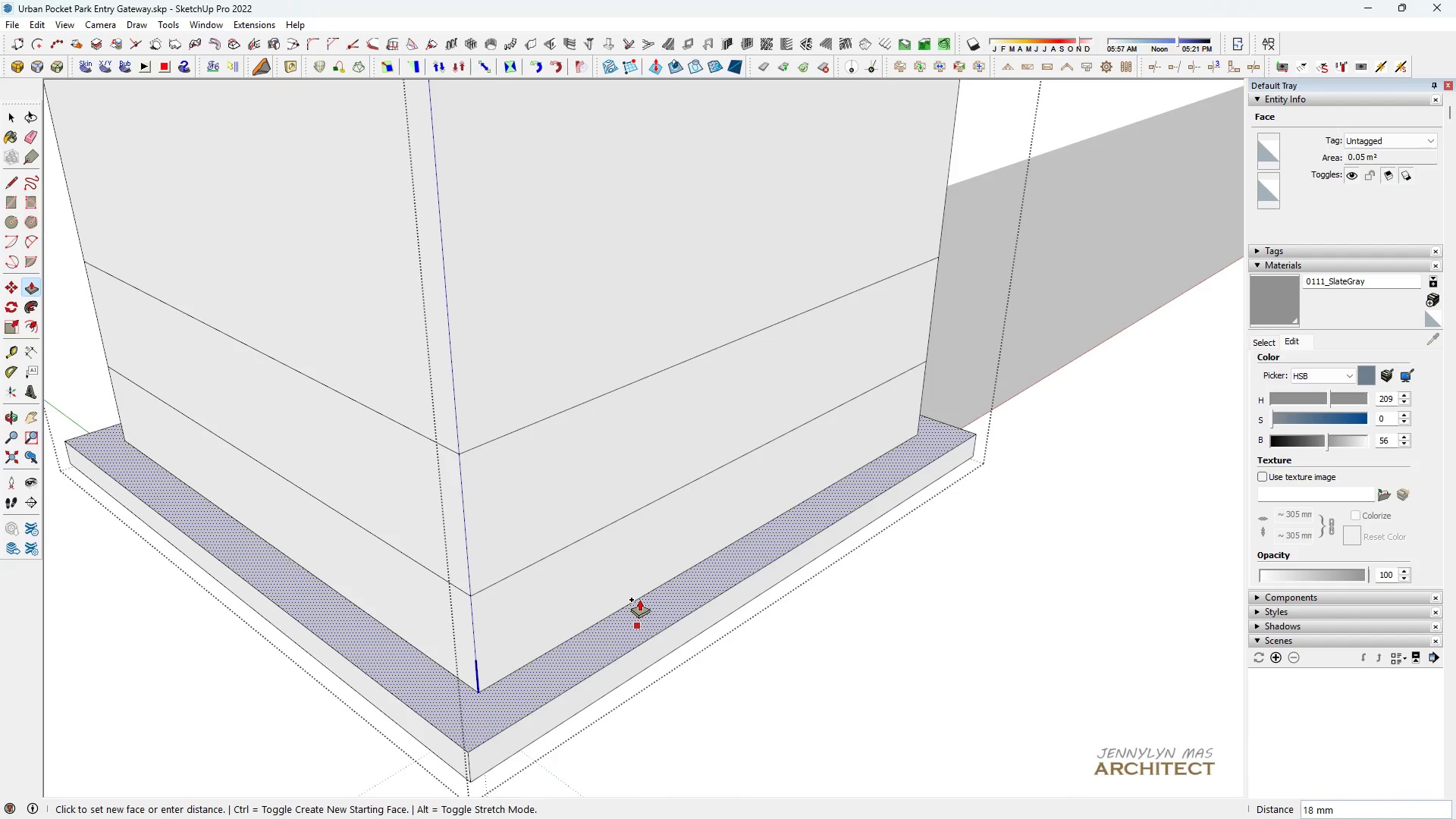 
hold_key(key=7, duration=0.46)
 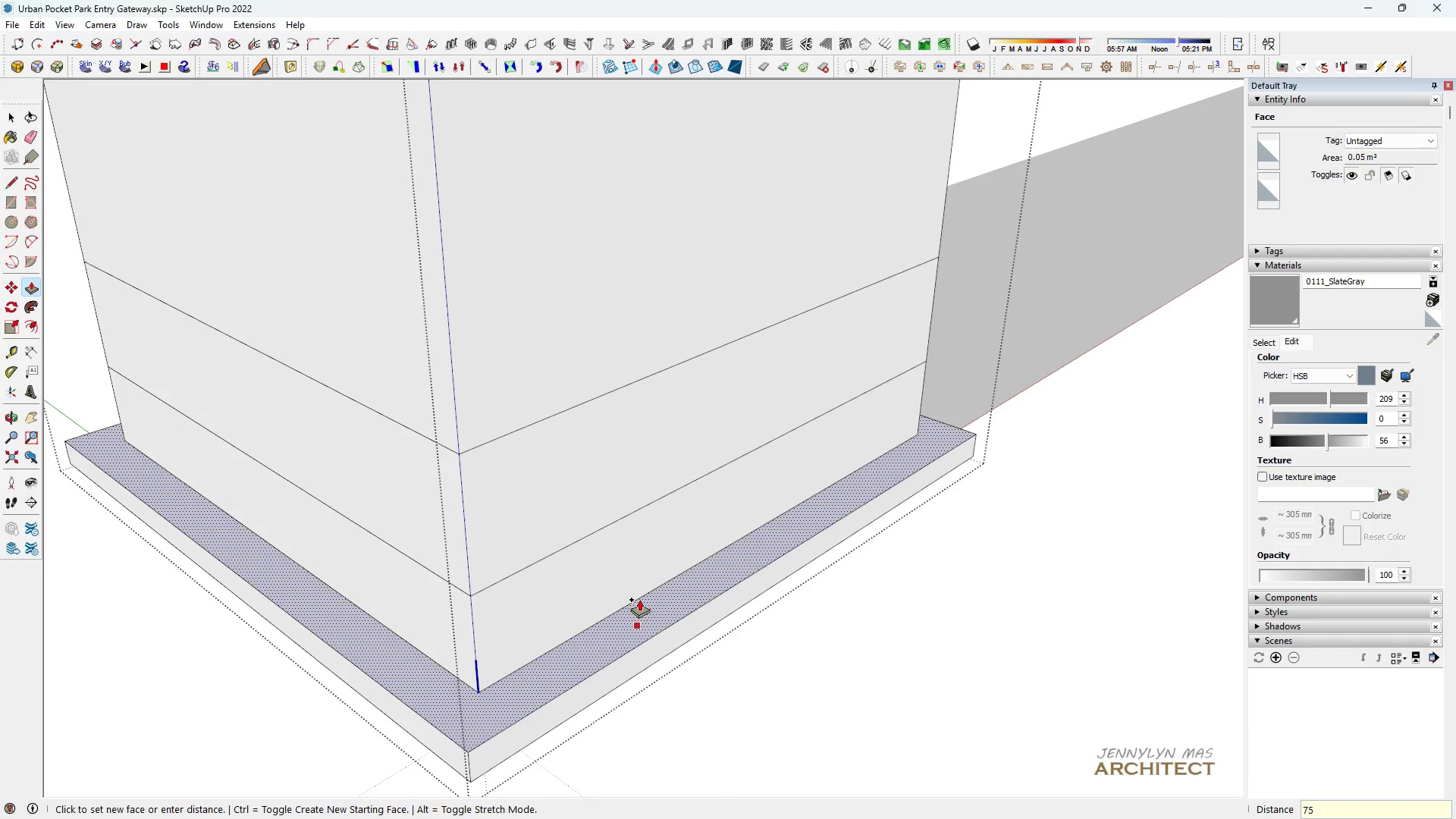 
key(5)
 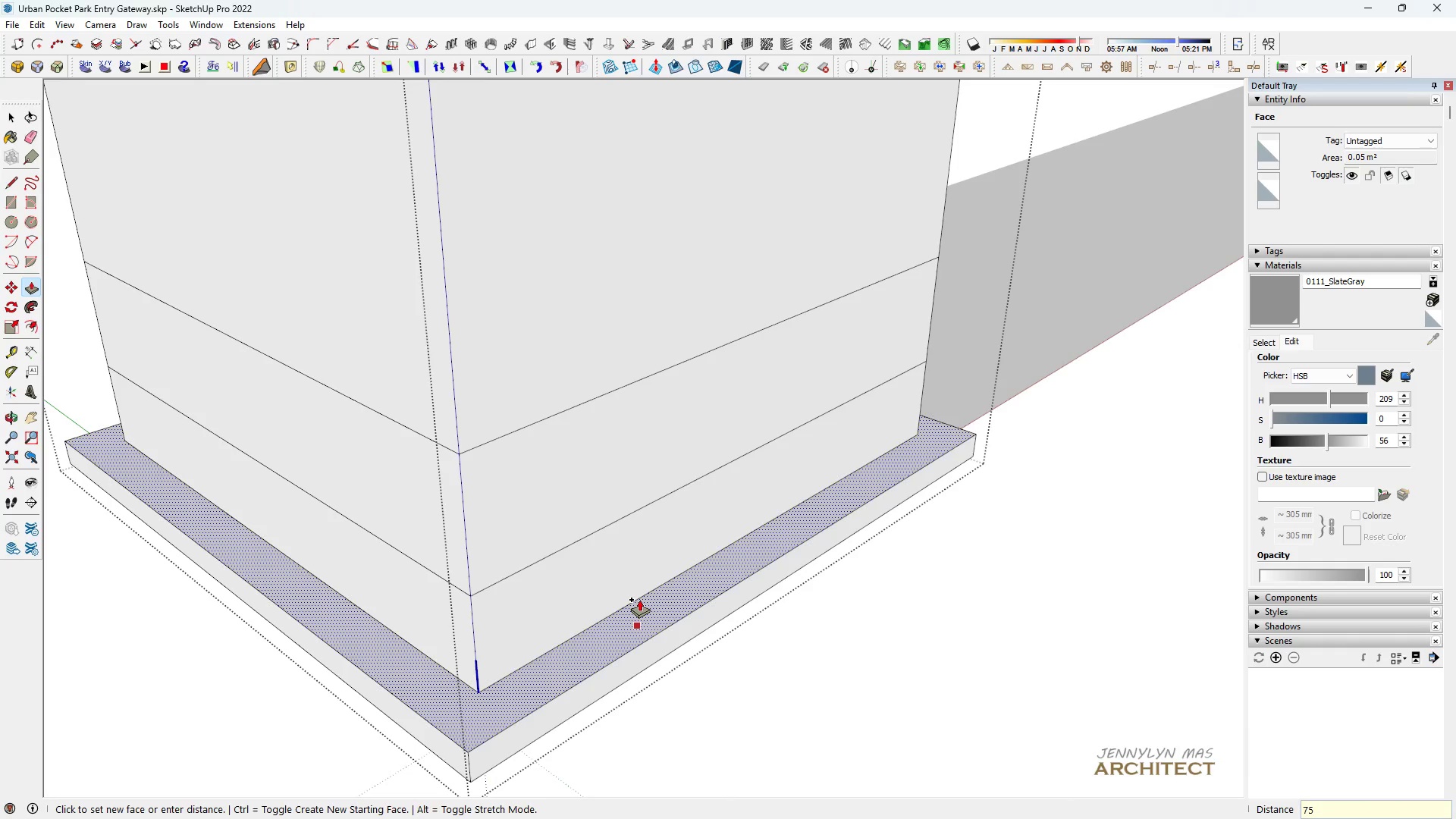 
key(Enter)
 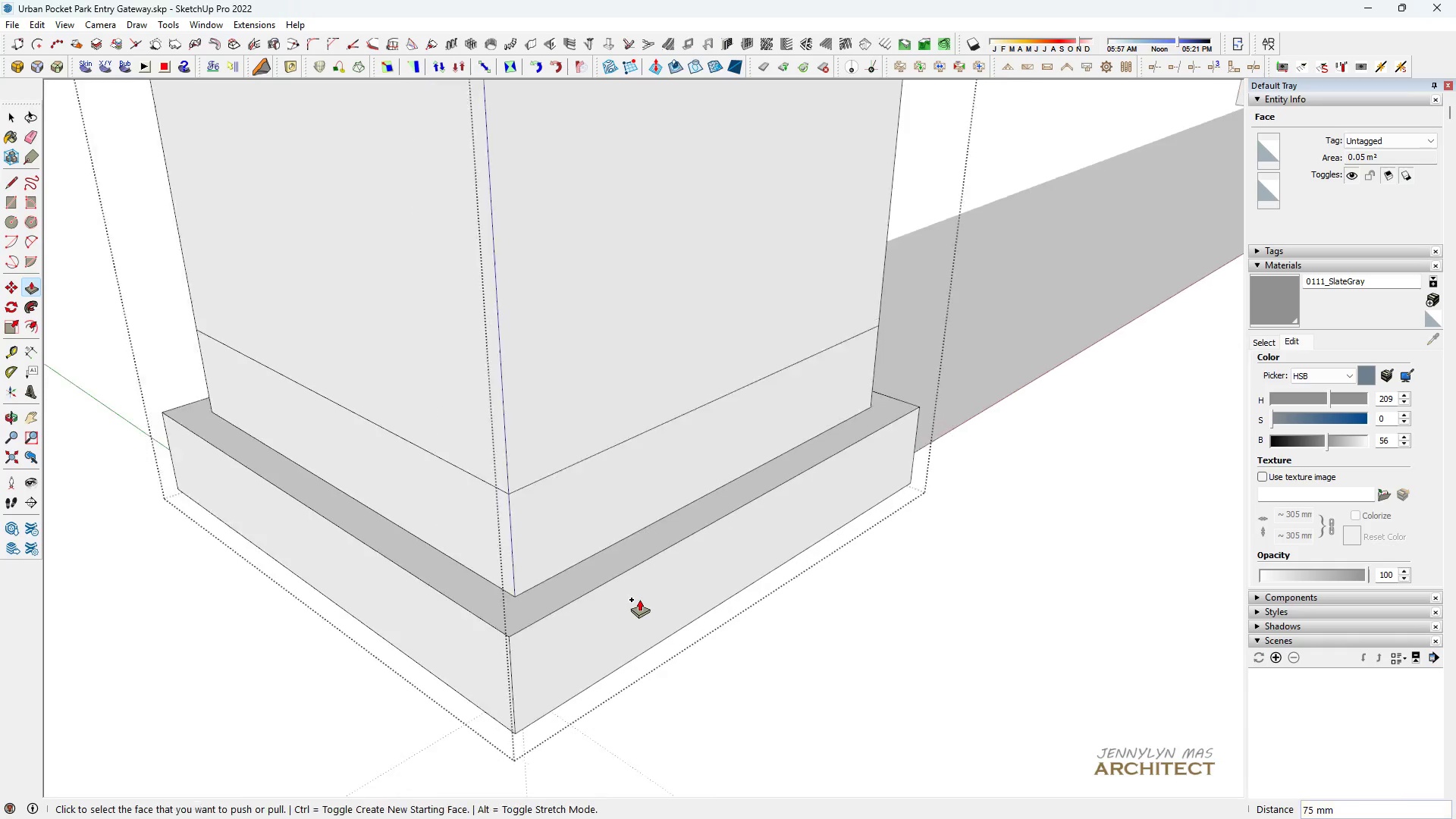 
scroll: coordinate [639, 599], scroll_direction: down, amount: 5.0
 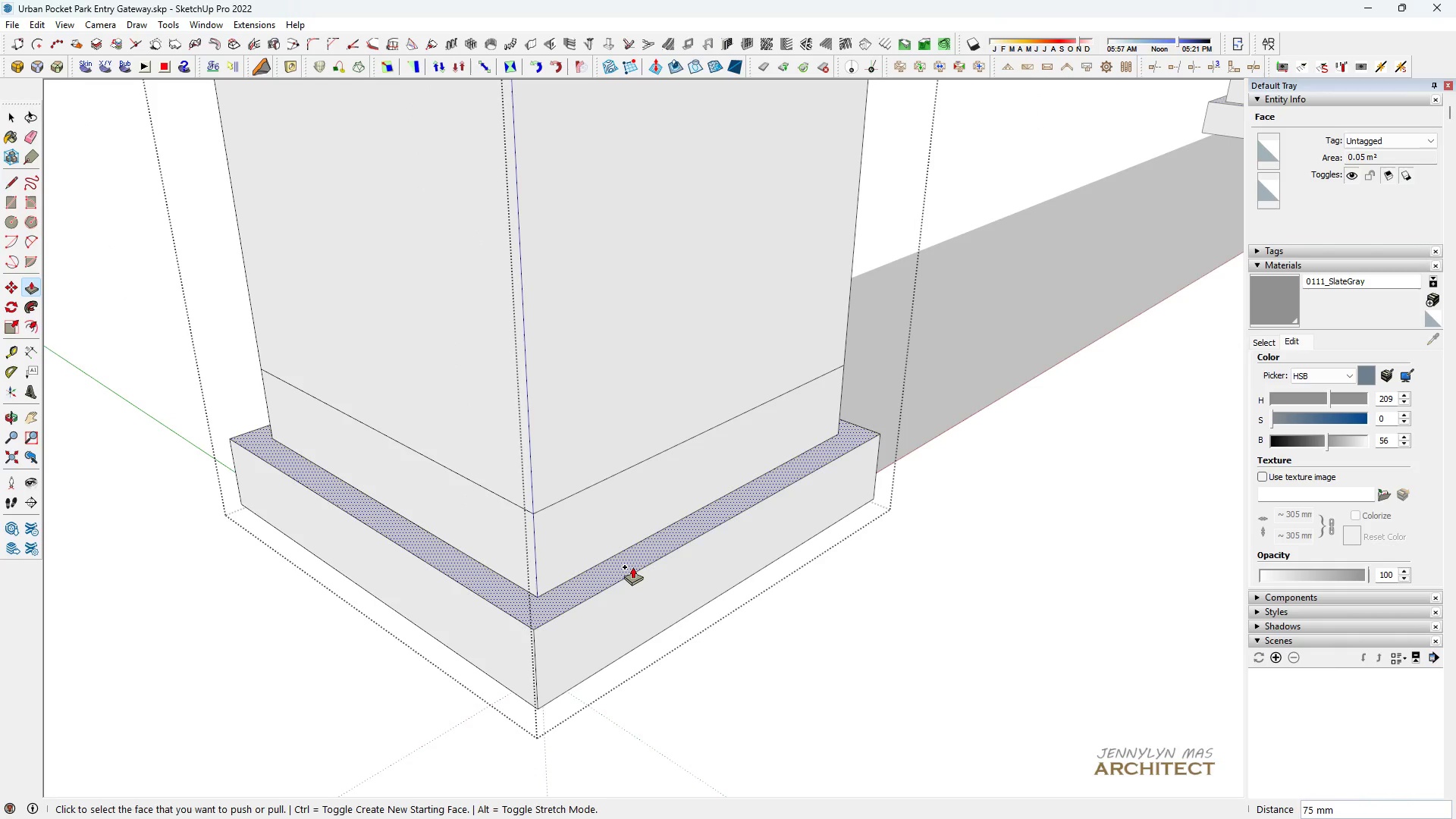 
left_click([632, 566])
 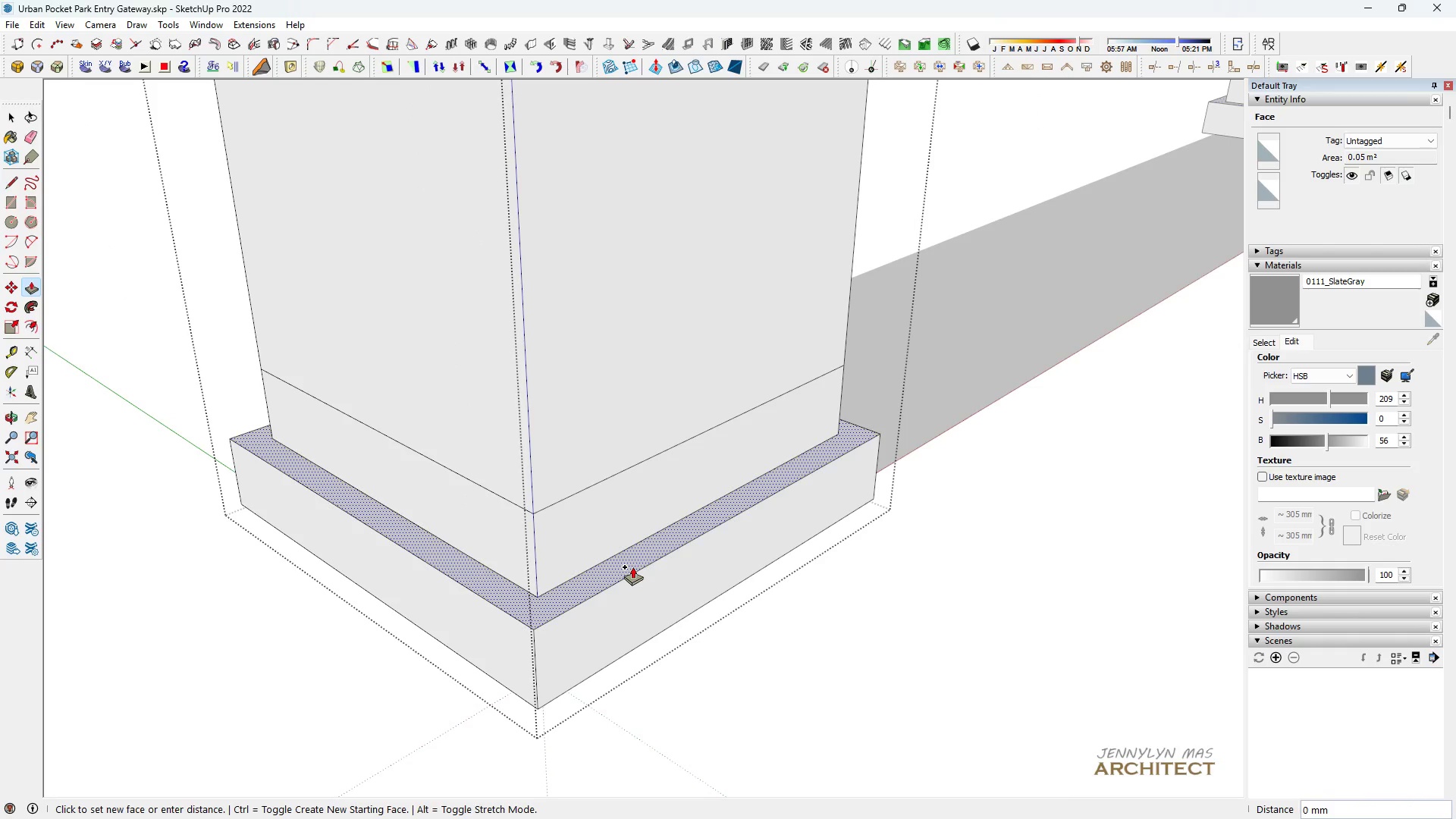 
type( hh)
 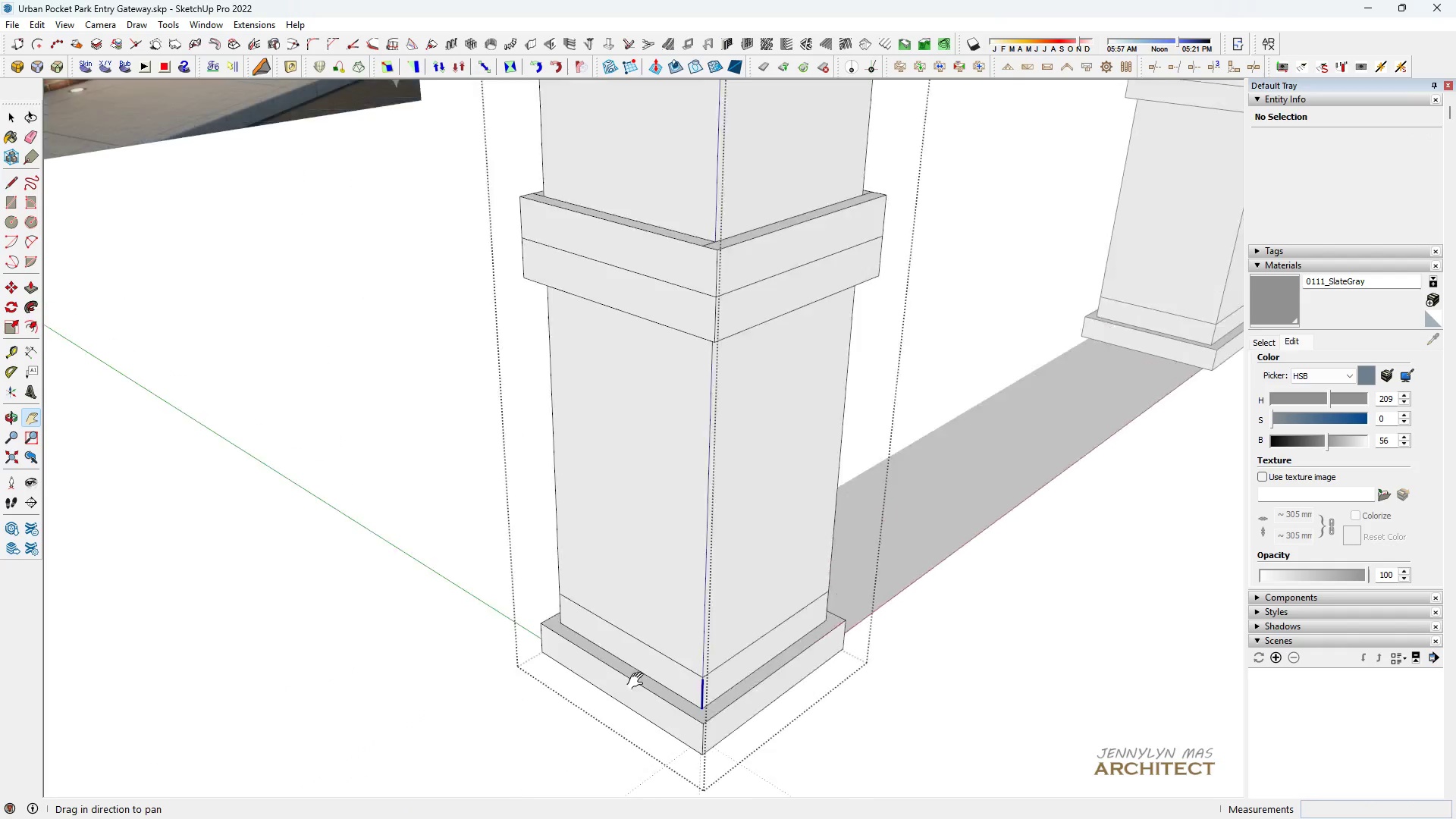 
scroll: coordinate [231, 410], scroll_direction: down, amount: 10.0
 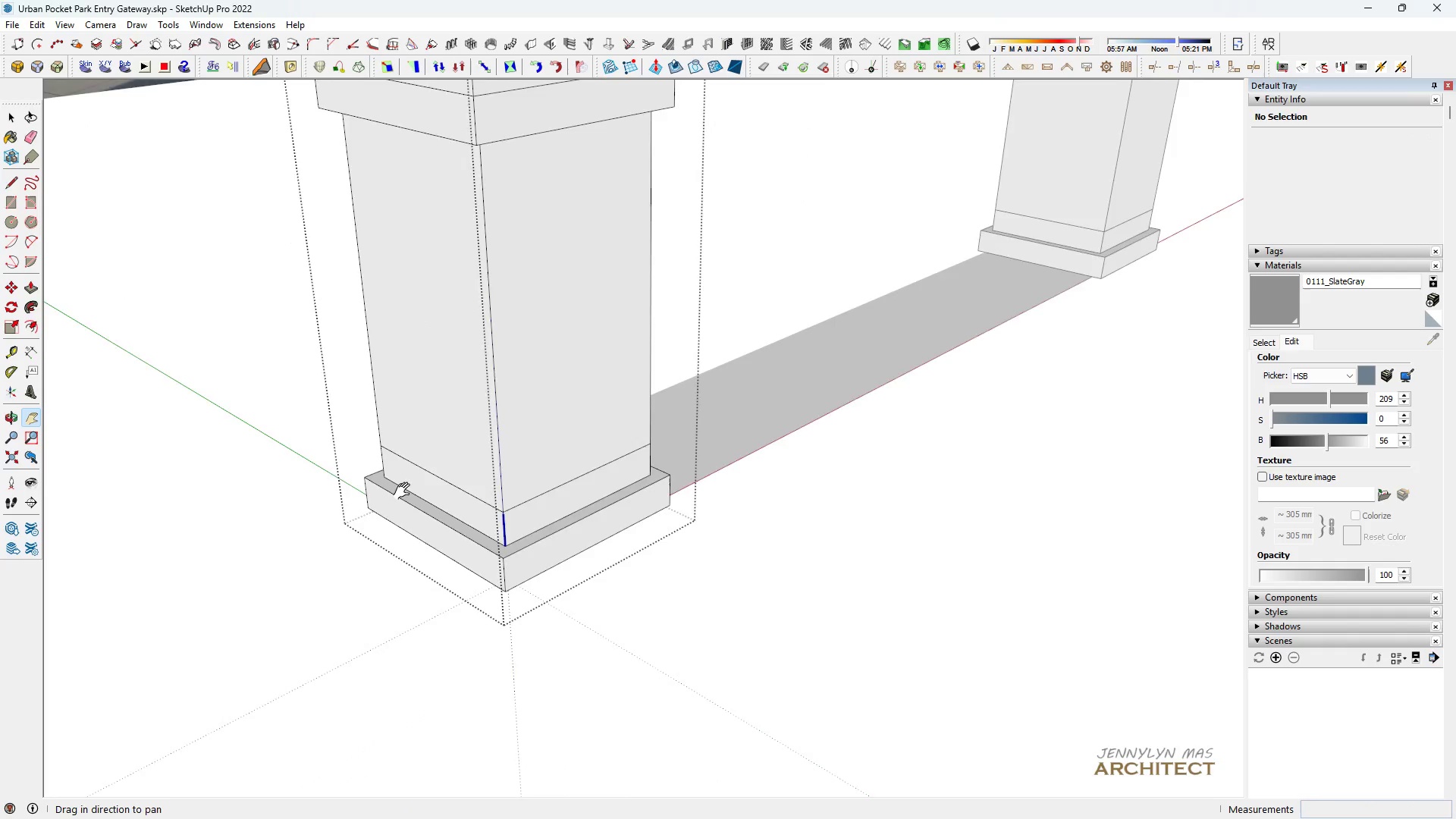 
left_click_drag(start_coordinate=[406, 491], to_coordinate=[646, 690])
 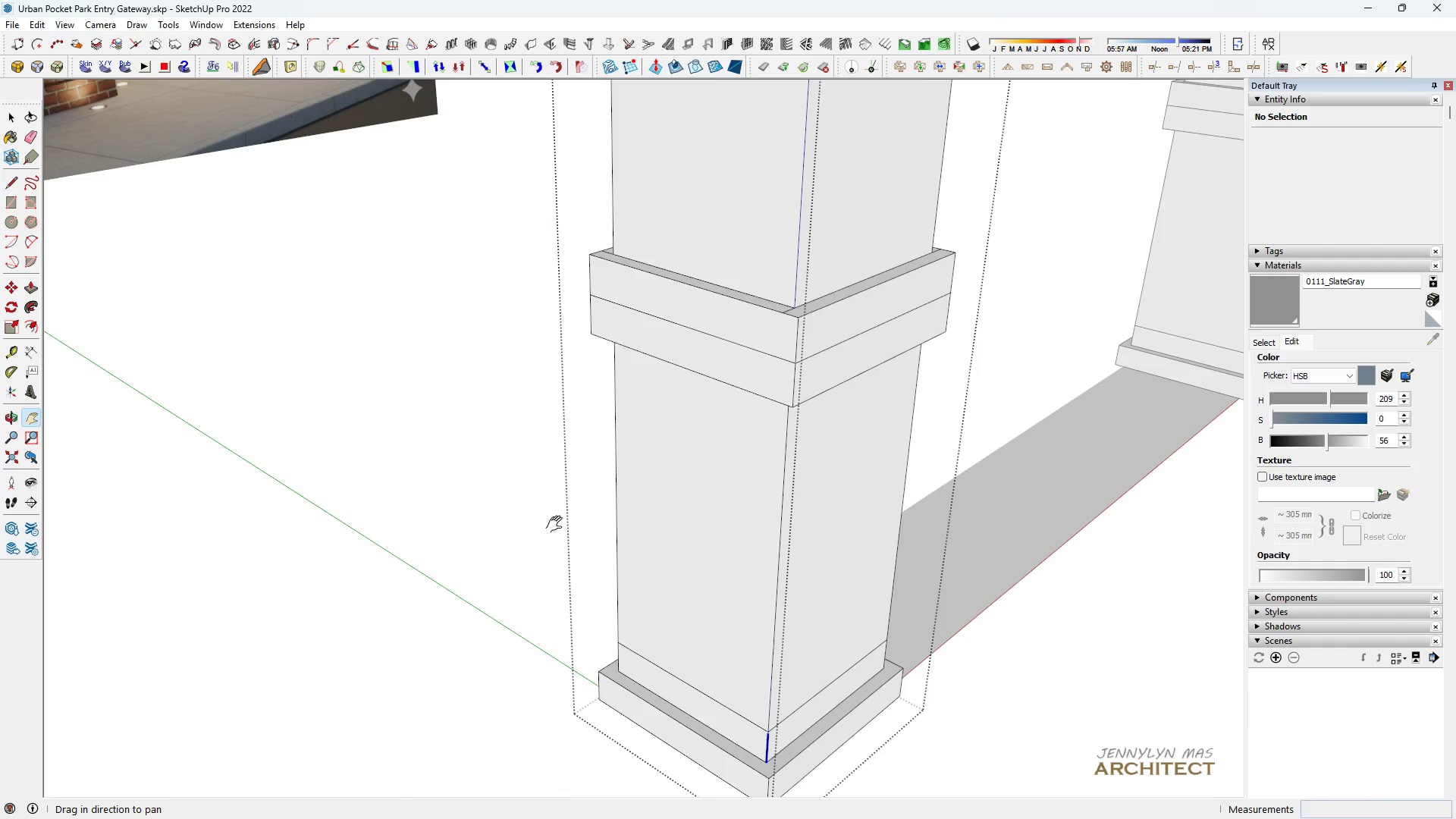 
scroll: coordinate [210, 262], scroll_direction: down, amount: 8.0
 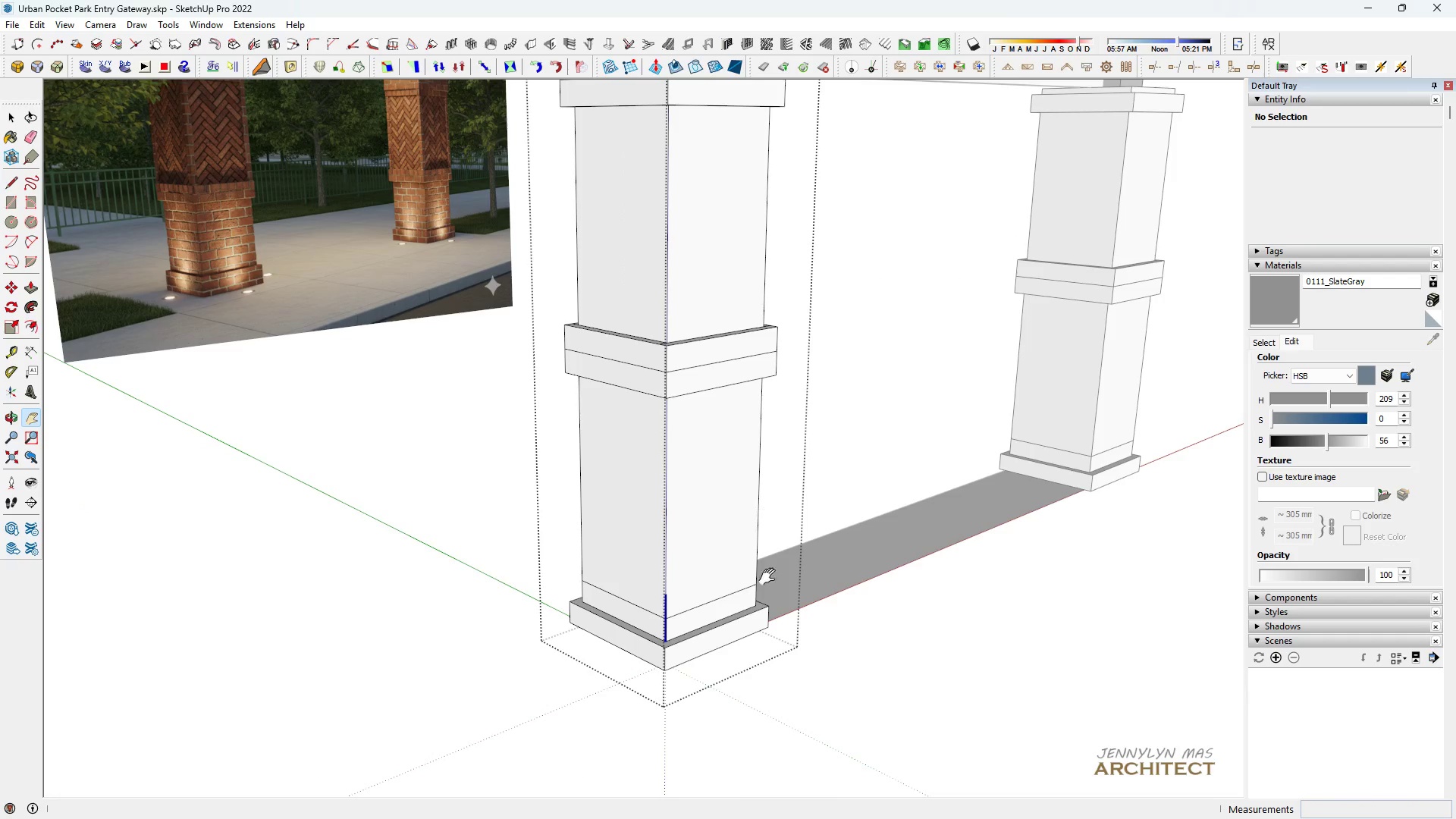 
left_click_drag(start_coordinate=[725, 598], to_coordinate=[649, 535])
 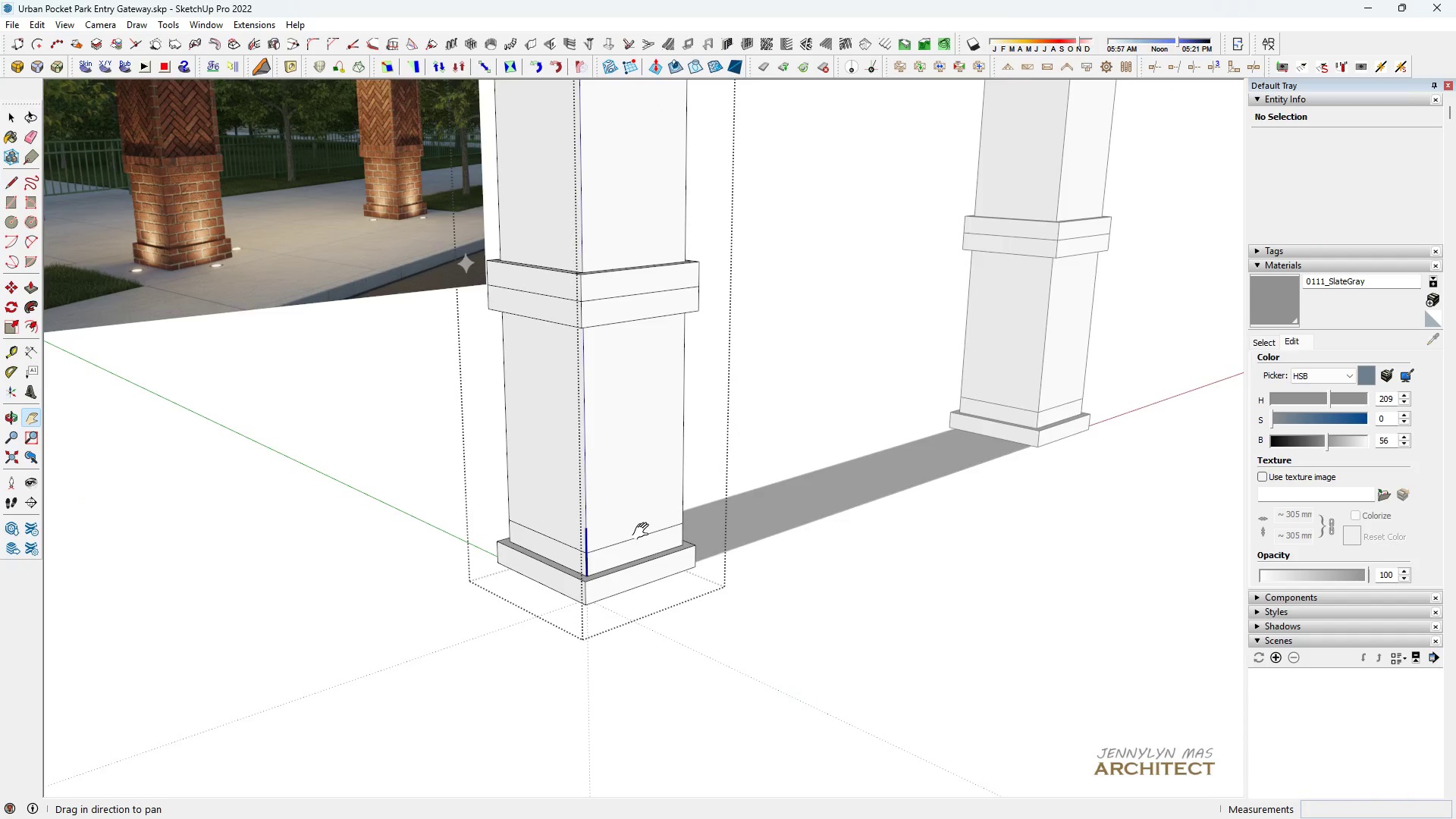 
scroll: coordinate [545, 456], scroll_direction: up, amount: 10.0
 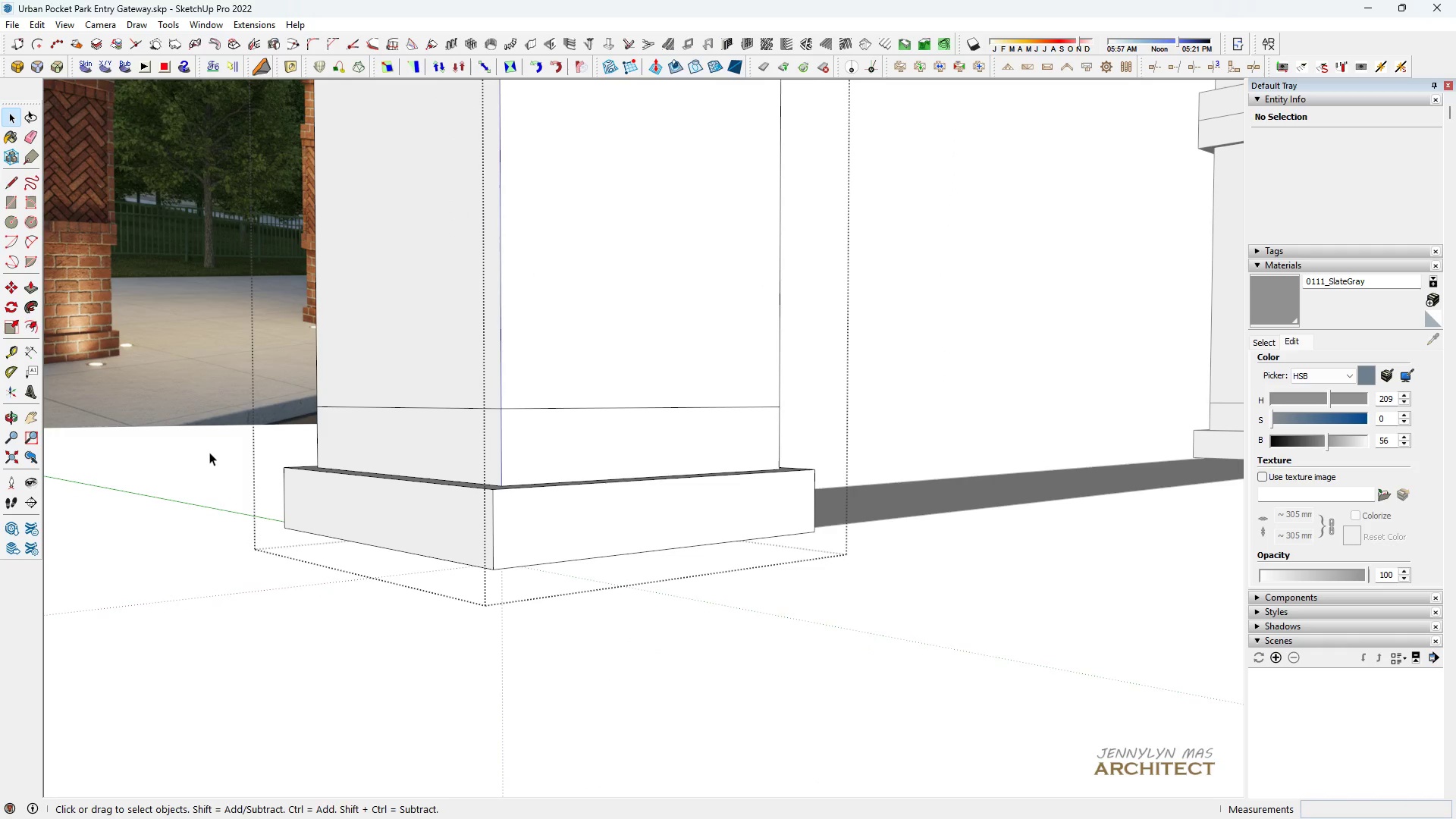 
key(Space)
 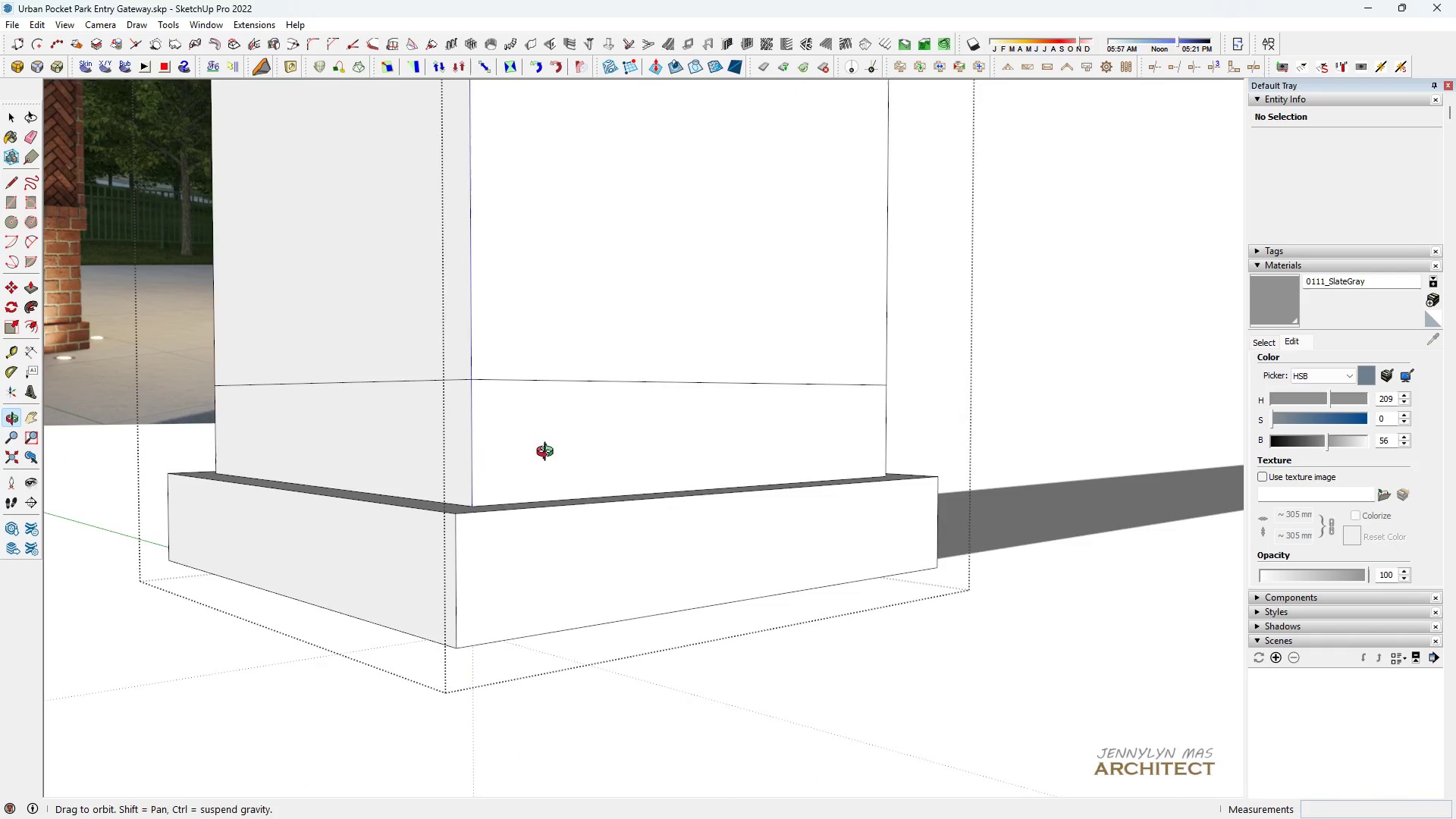 
key(Space)
 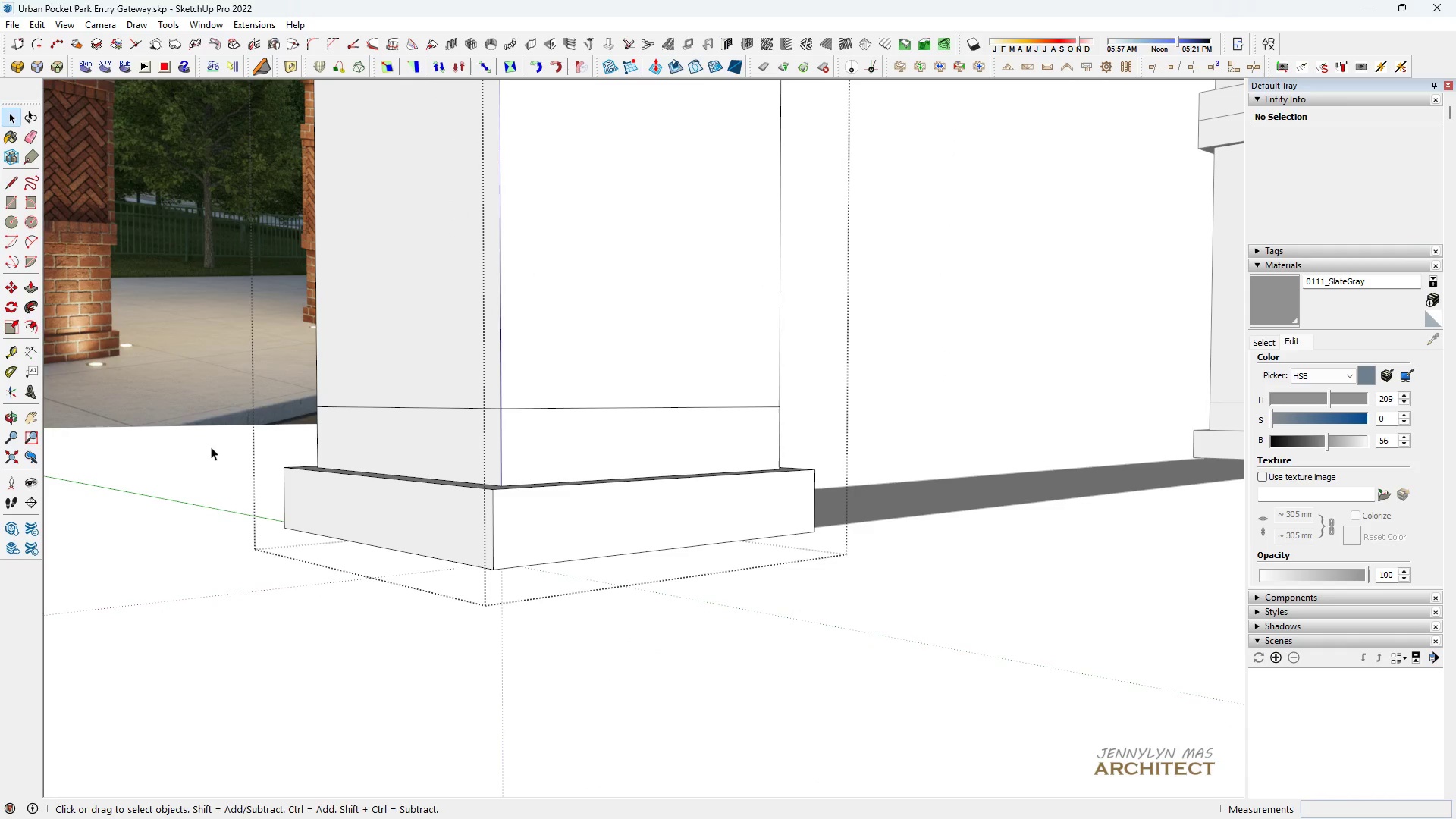 
left_click_drag(start_coordinate=[215, 447], to_coordinate=[1094, 671])
 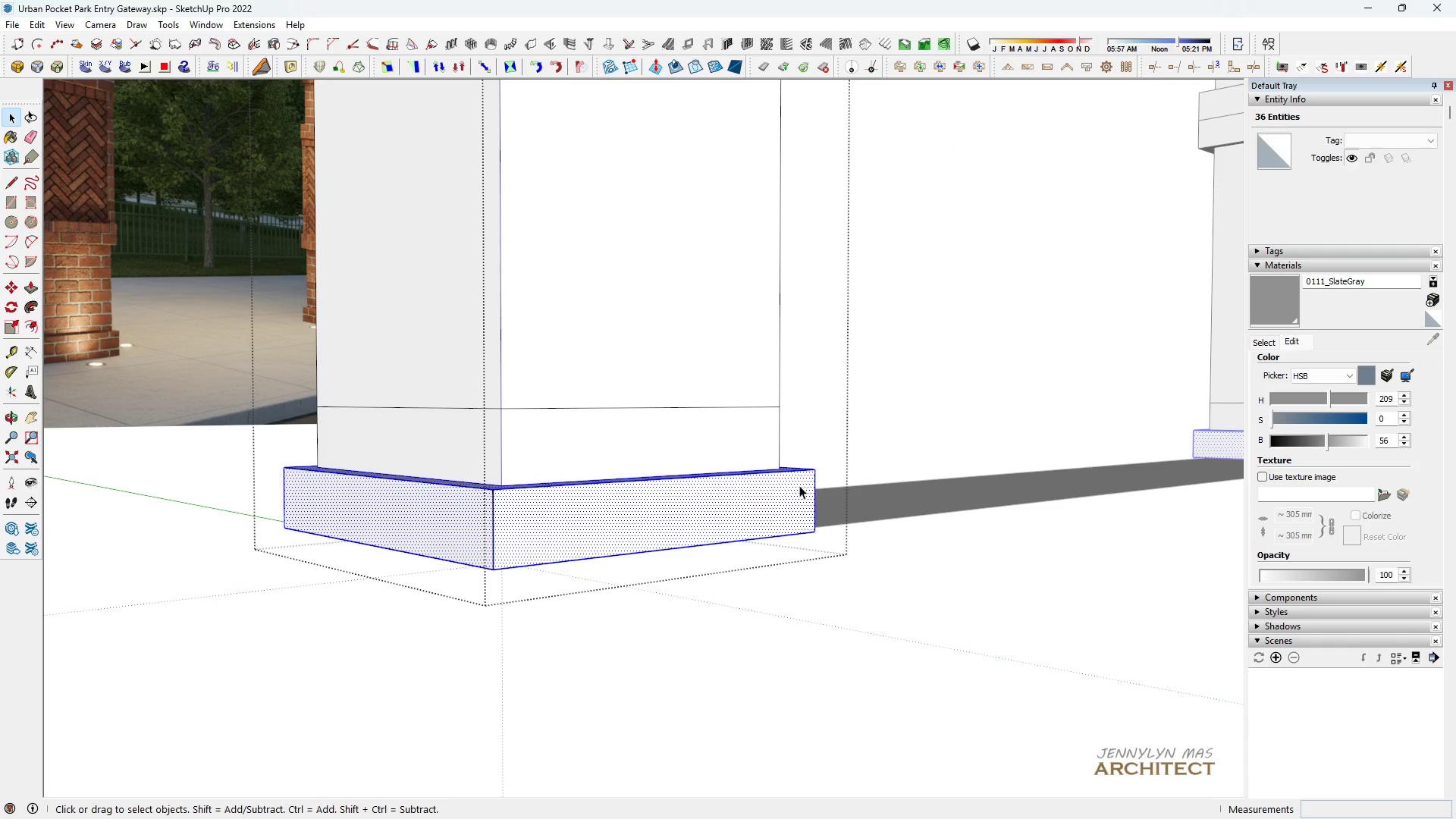 
right_click([799, 485])
 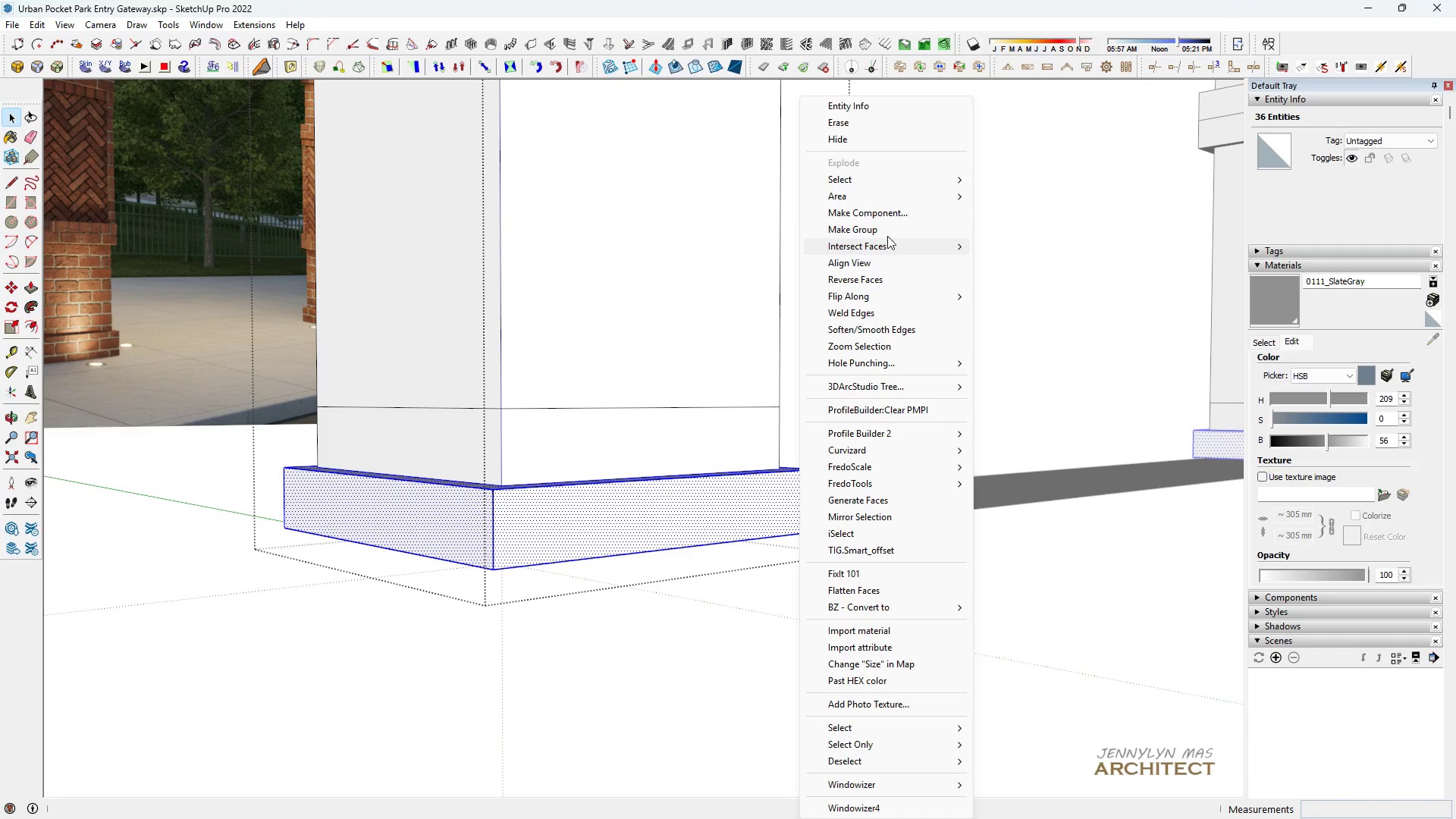 
left_click([887, 231])
 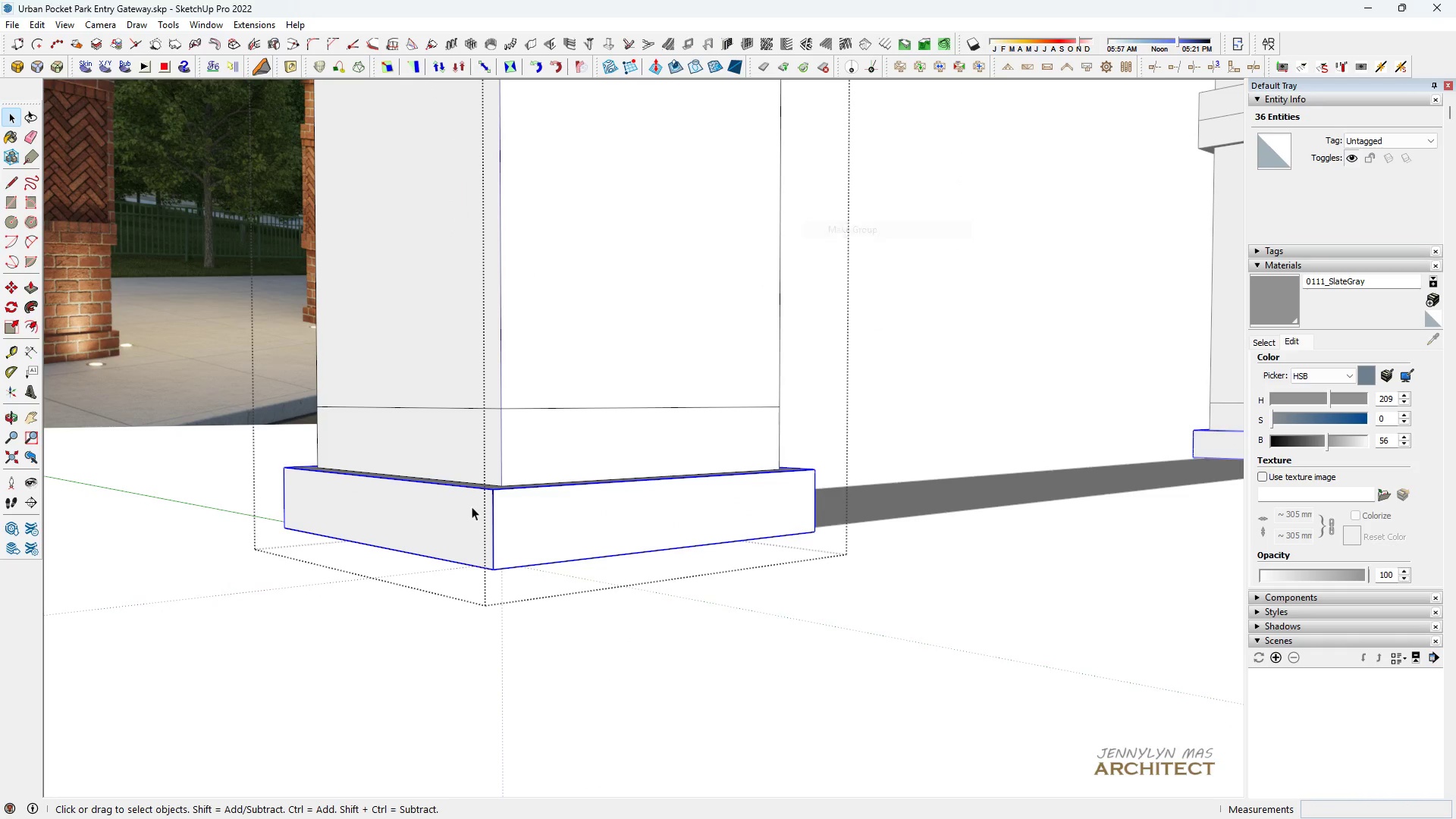 
scroll: coordinate [472, 507], scroll_direction: up, amount: 4.0
 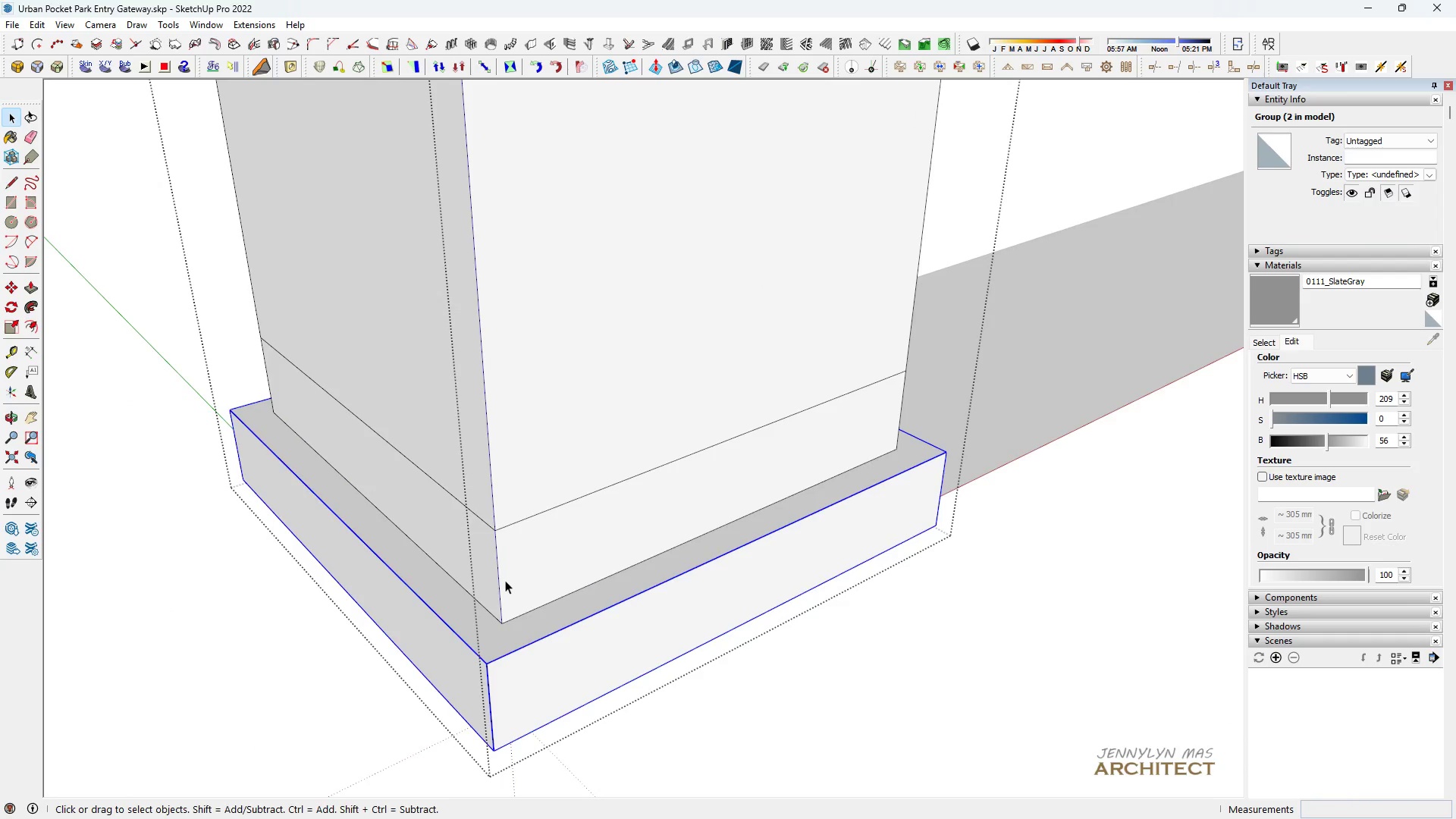 
left_click([505, 573])
 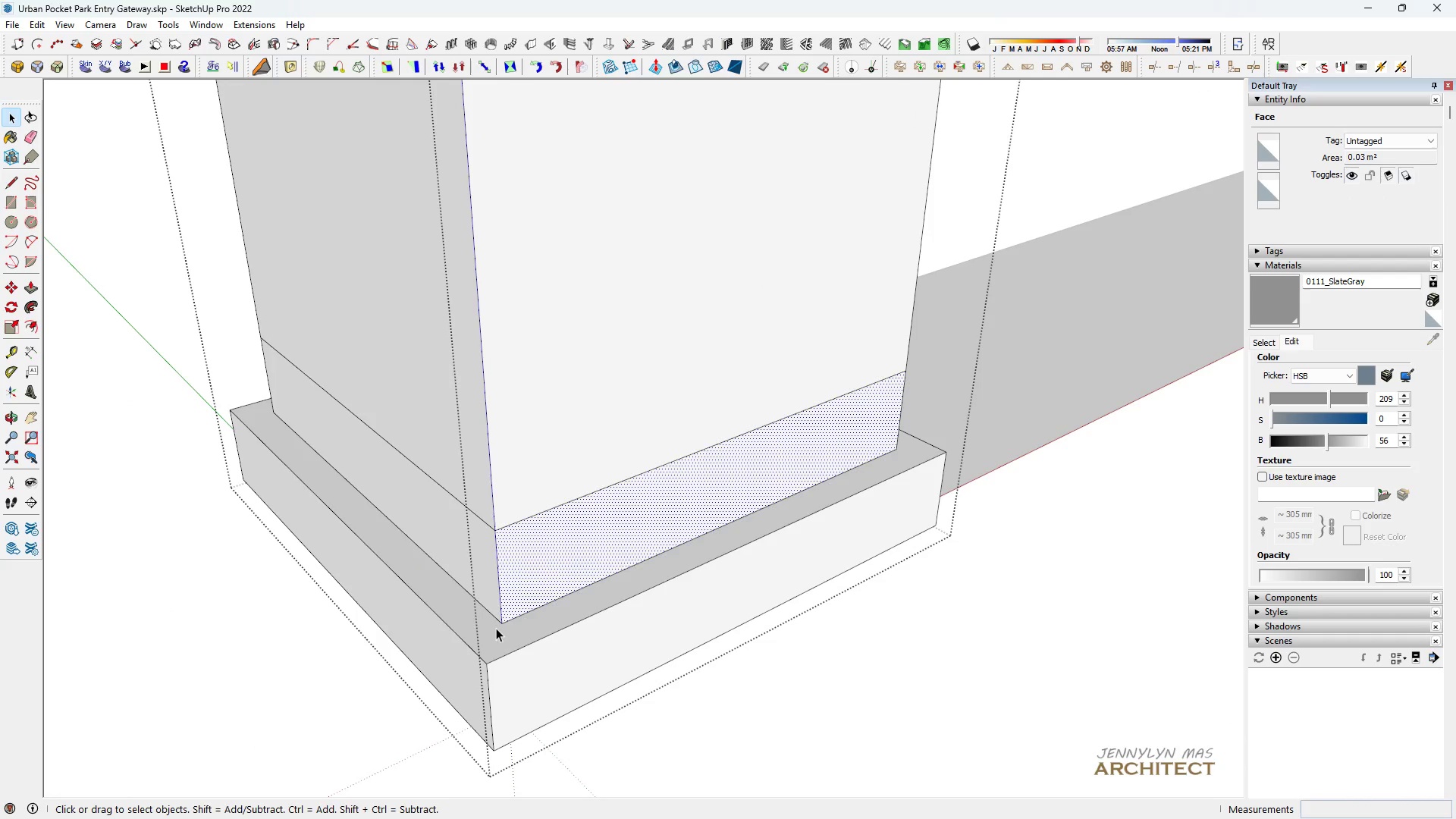 
left_click([496, 631])
 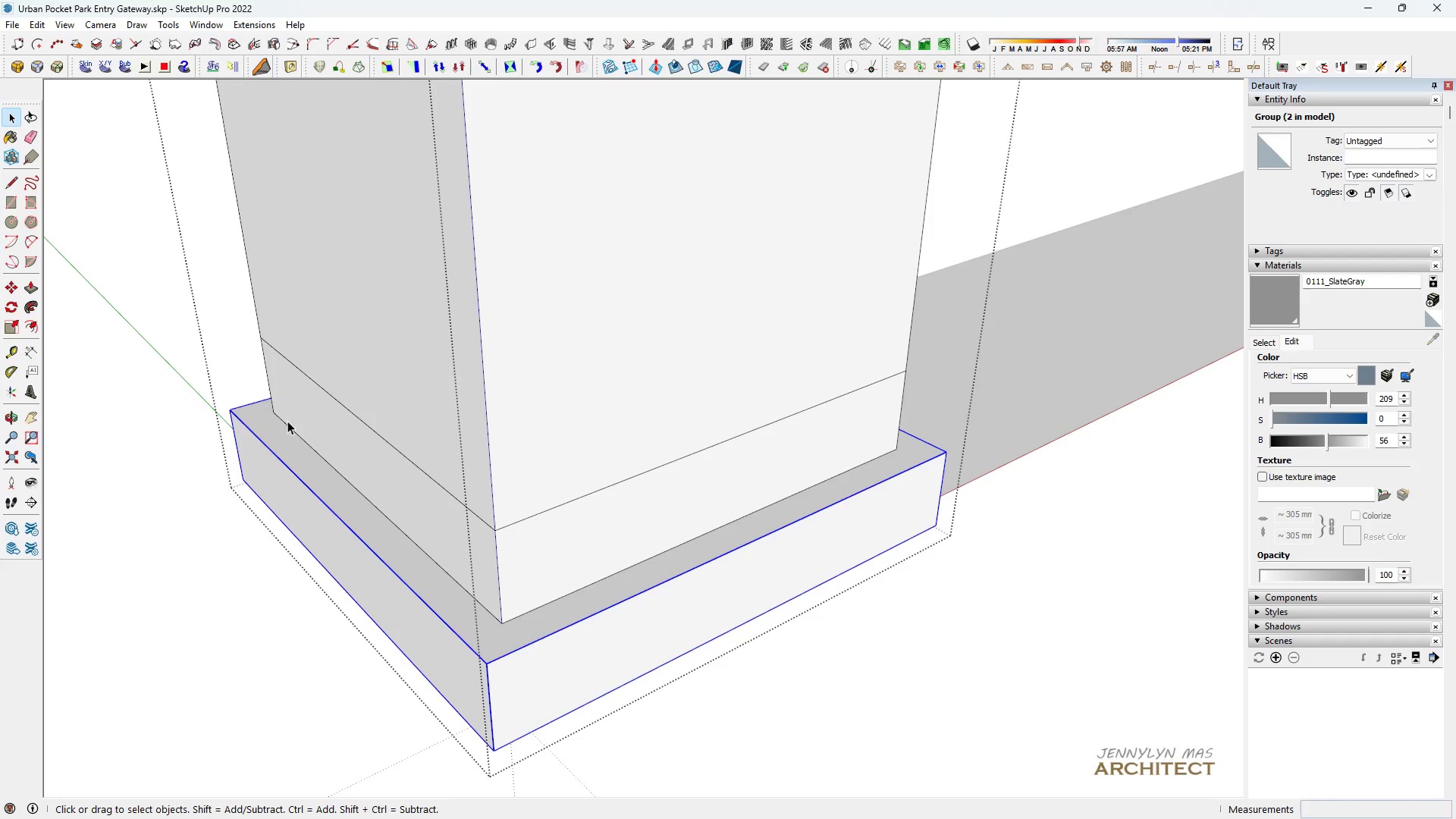 
key(R)
 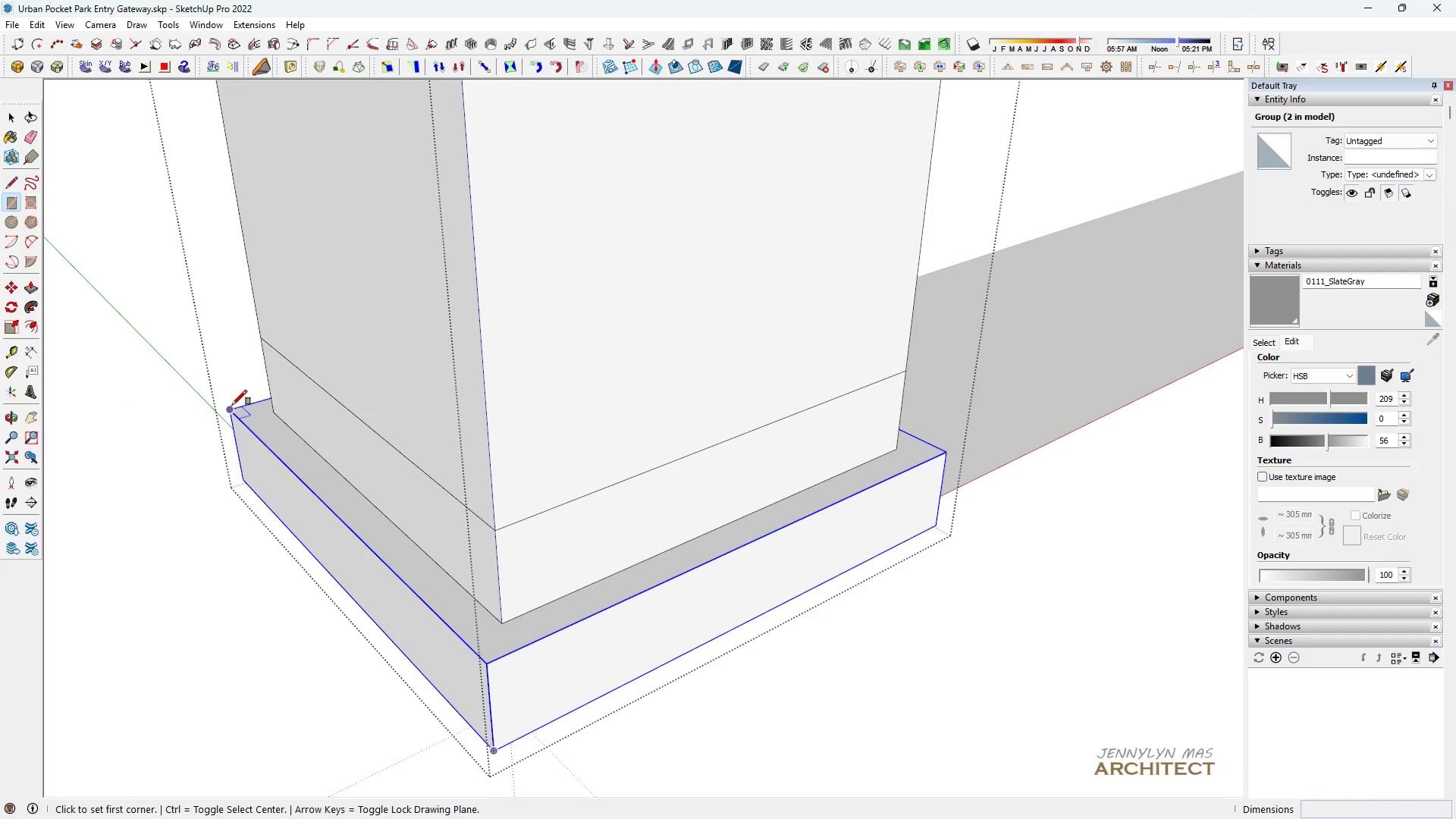 
left_click([232, 405])
 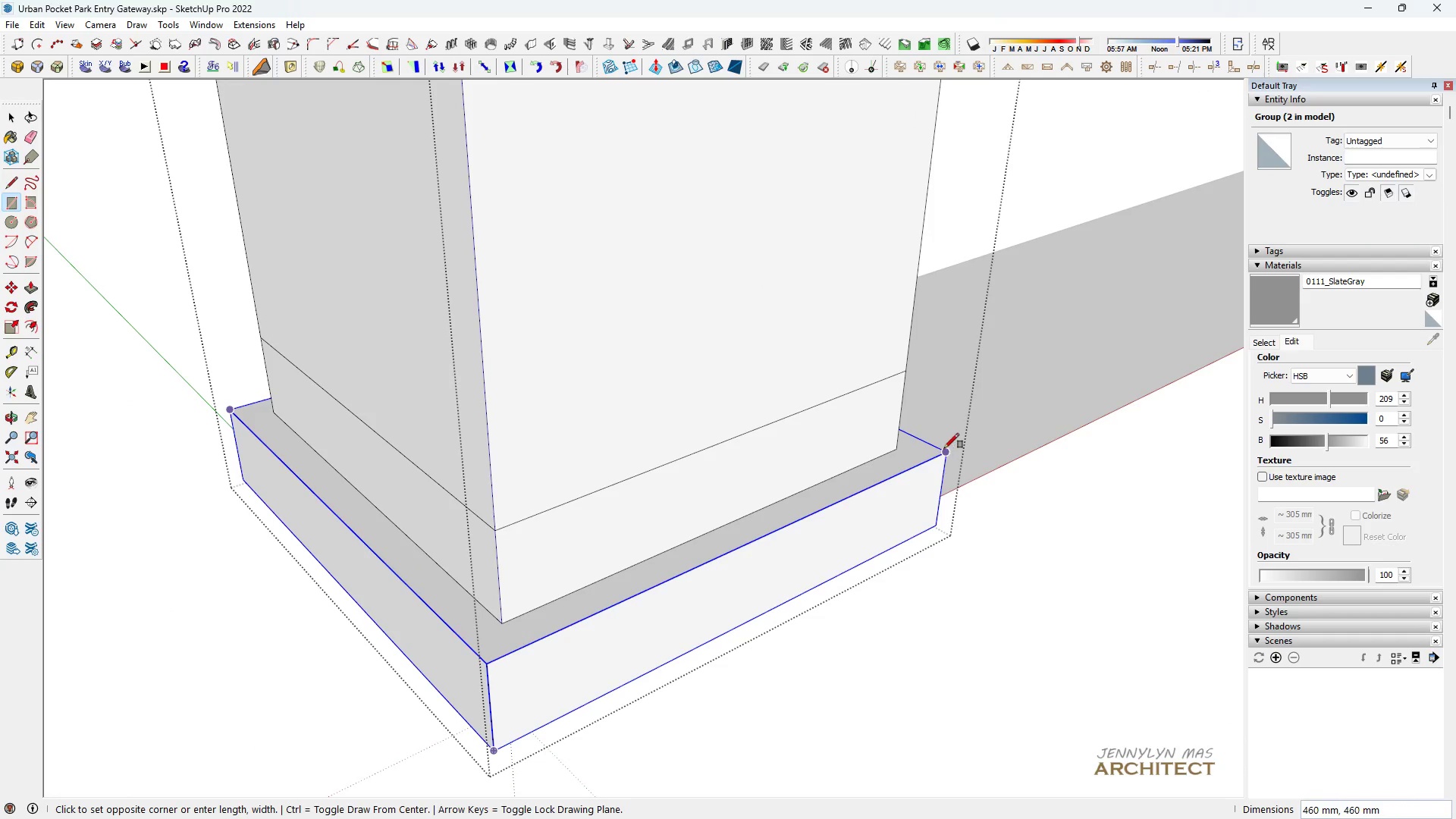 
left_click([944, 448])
 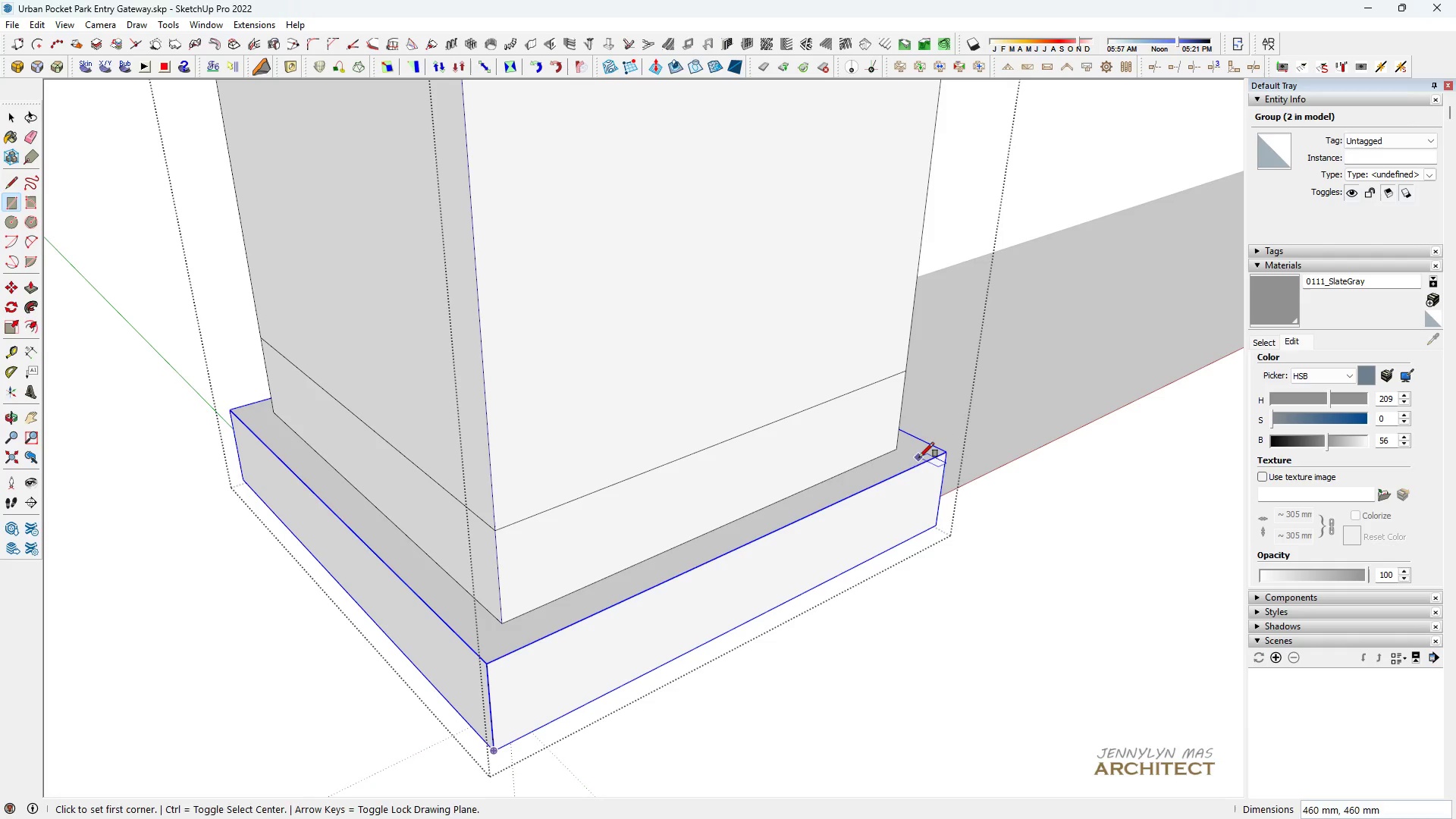 
key(Space)
 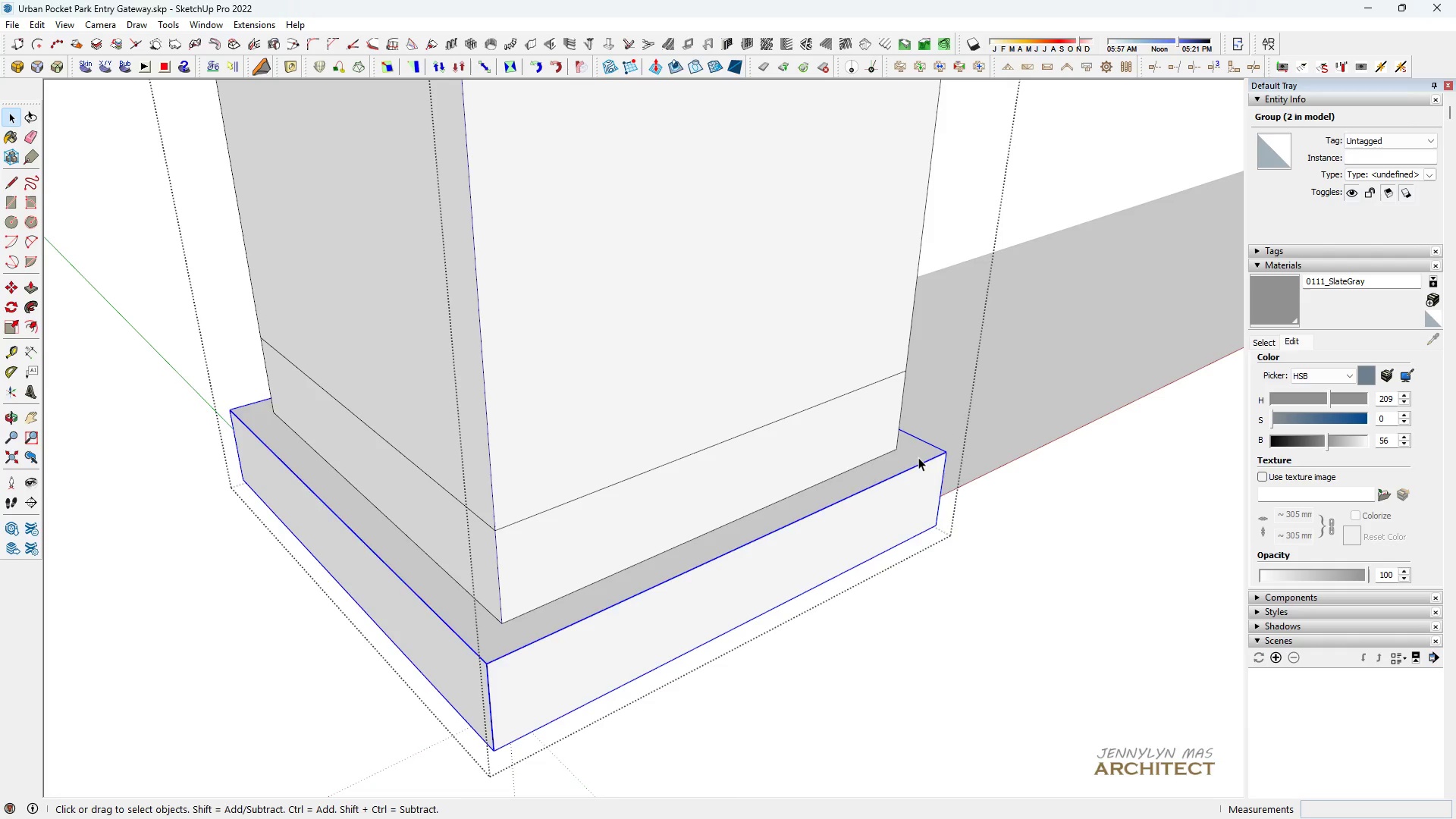 
double_click([918, 457])
 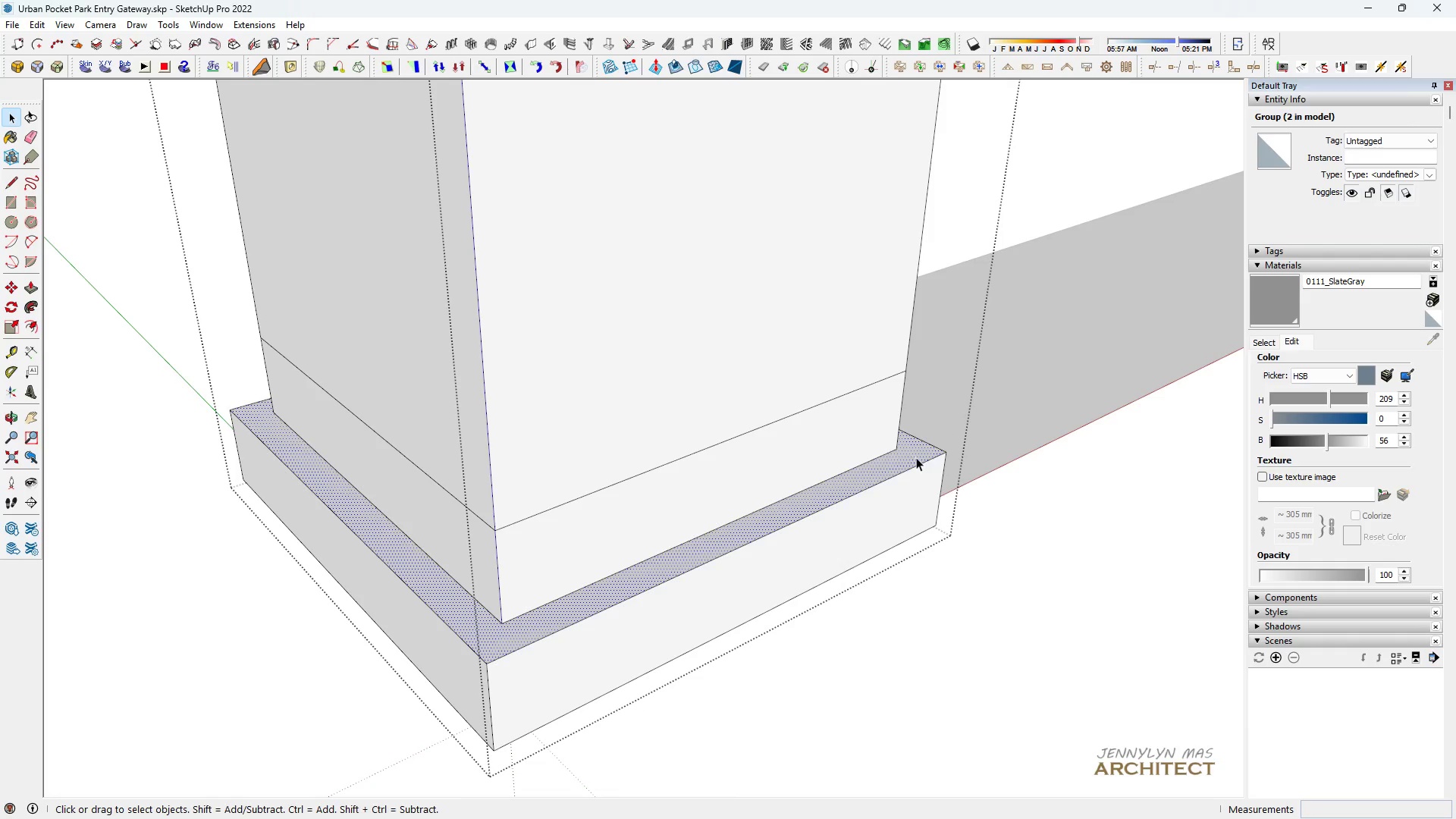 
key(P)
 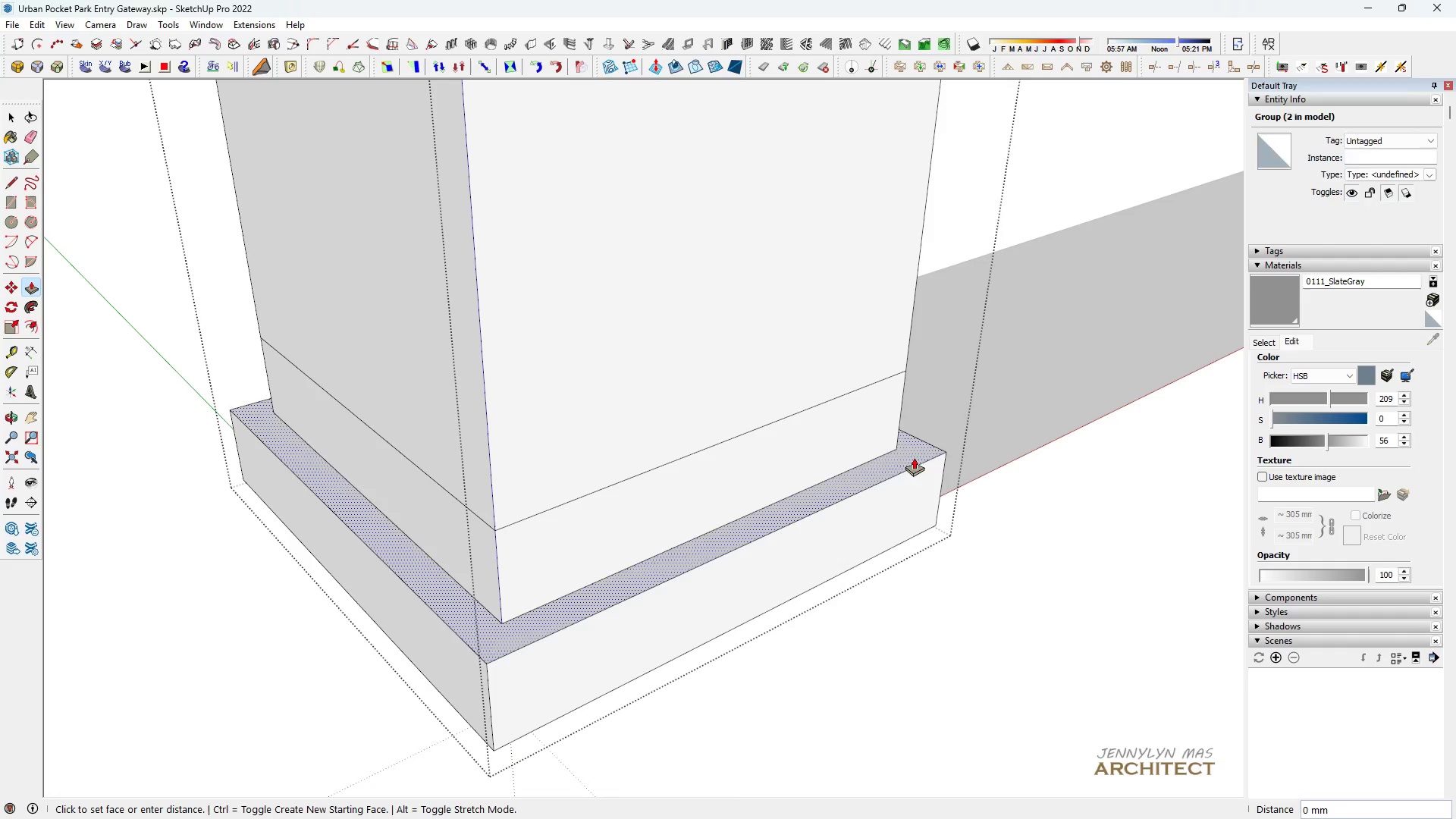 
left_click([914, 457])
 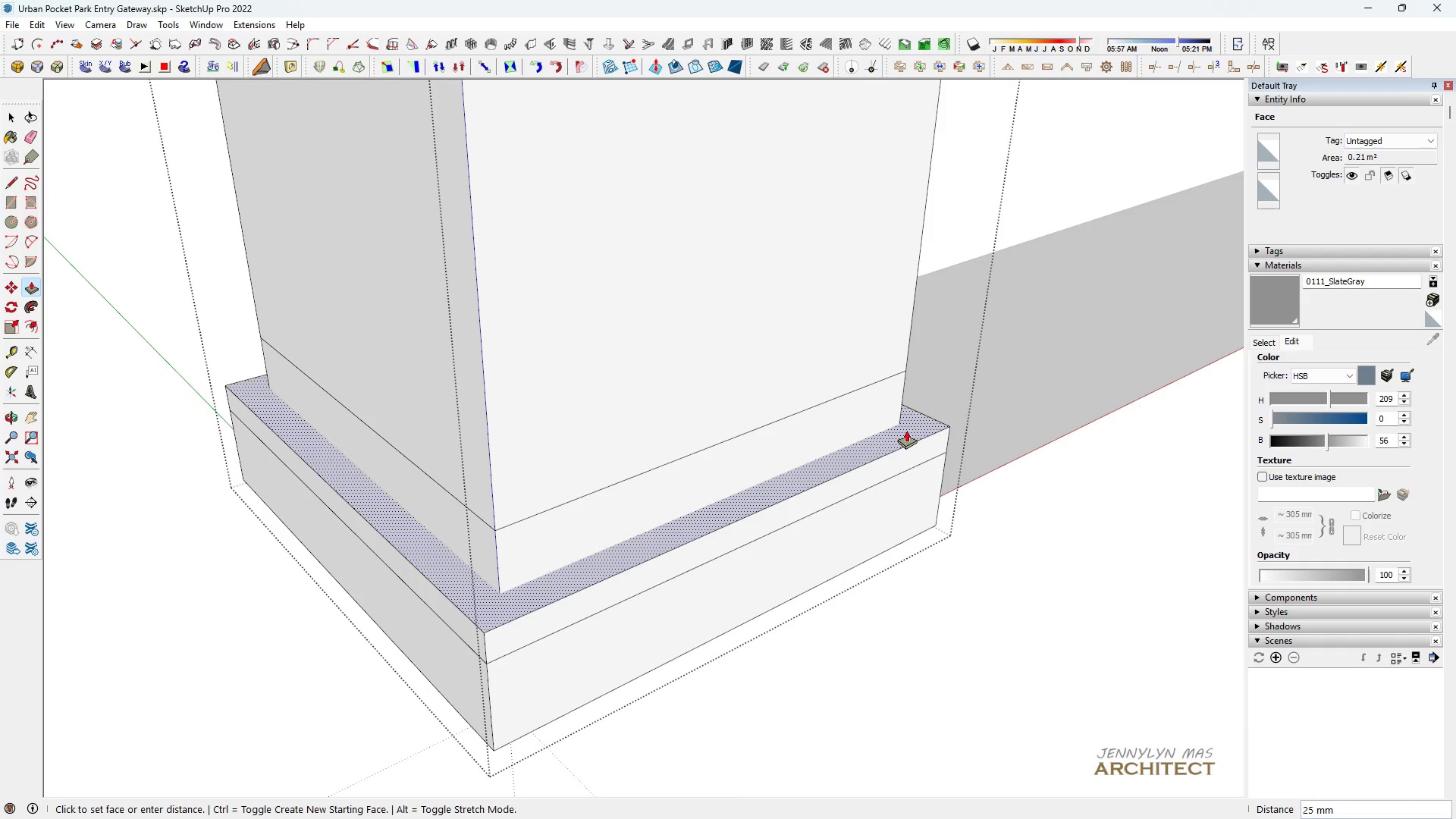 
type(75)
 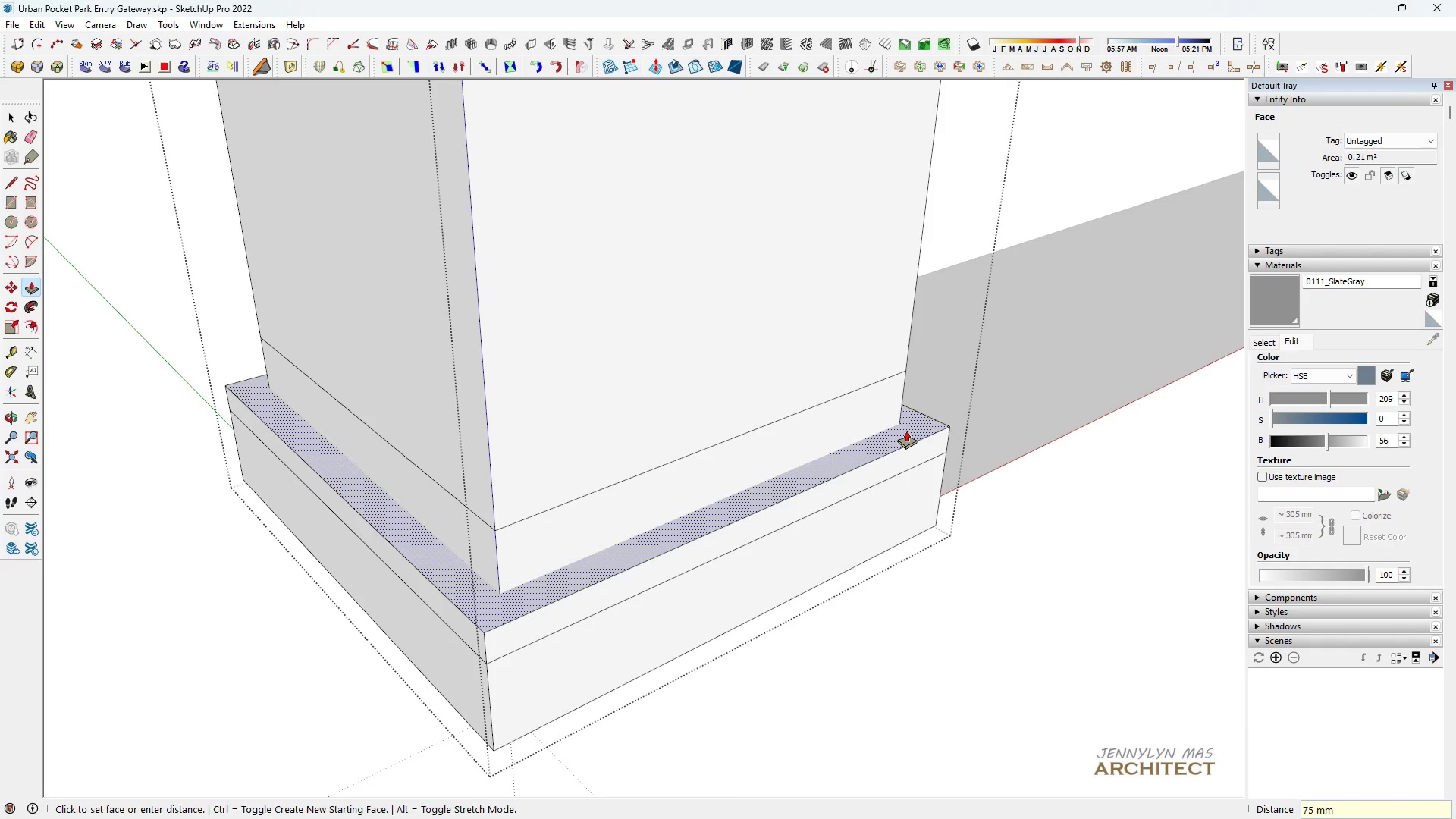 
key(Enter)
 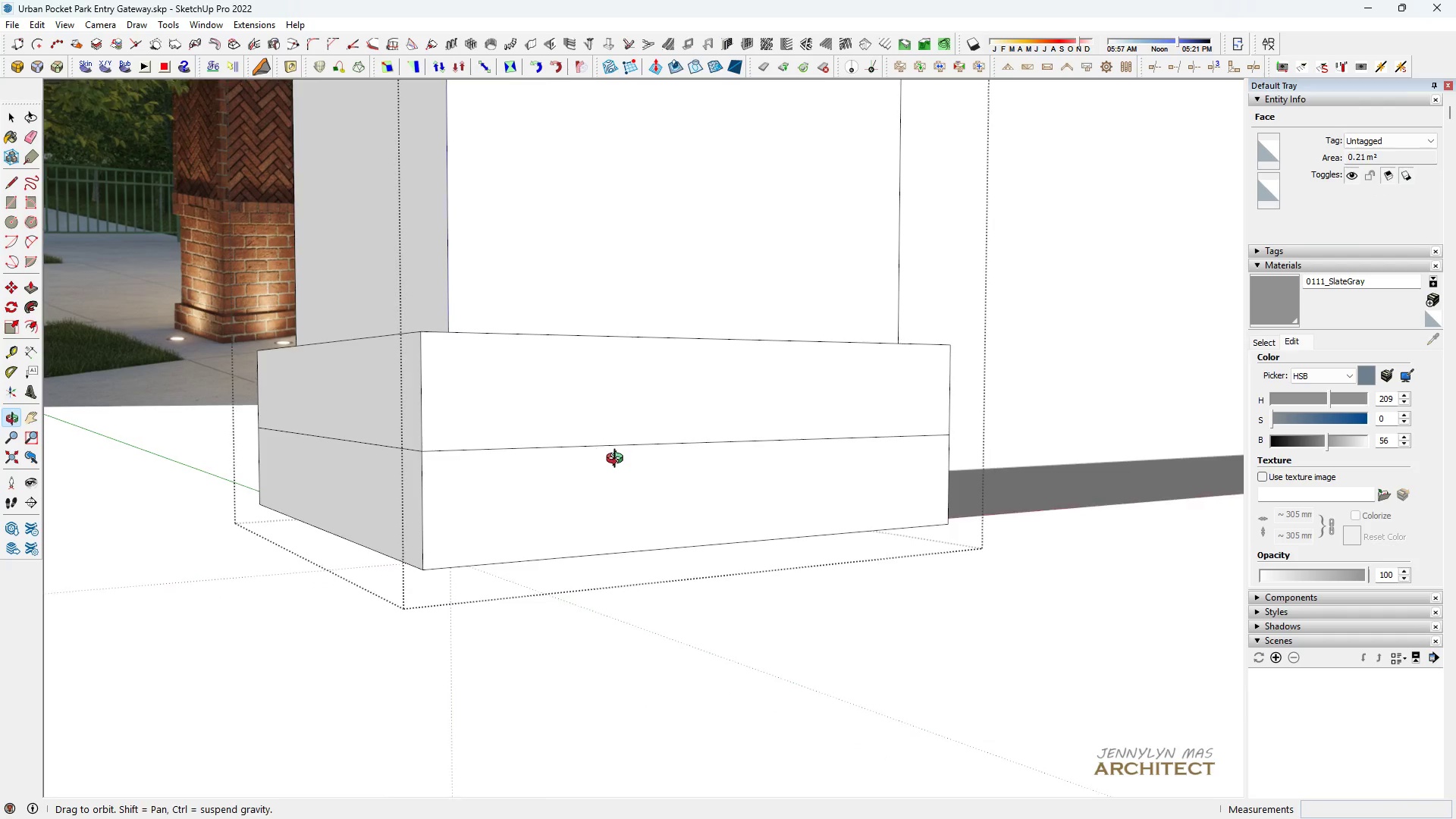 
scroll: coordinate [354, 667], scroll_direction: up, amount: 3.0
 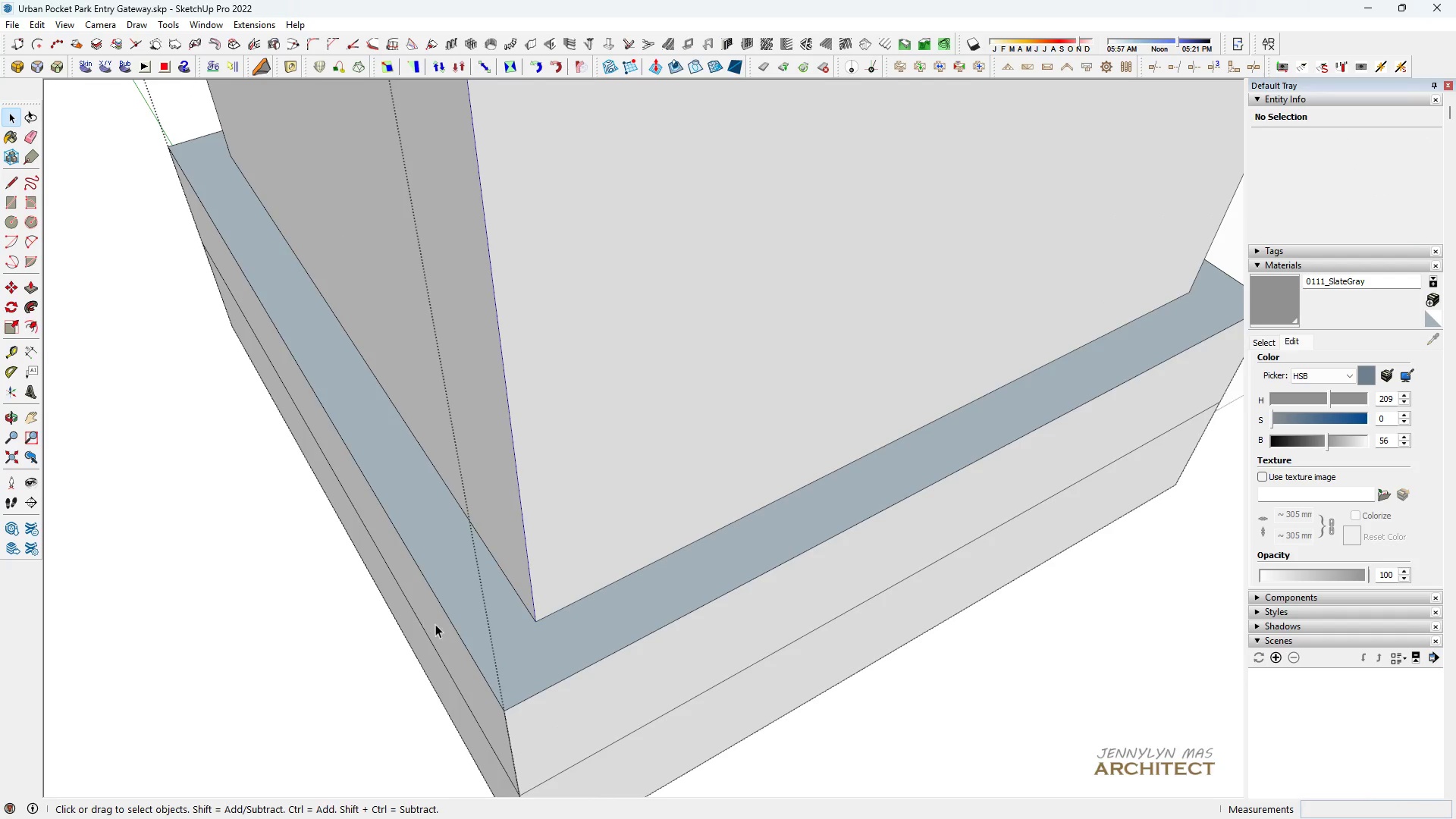 
key(Space)
 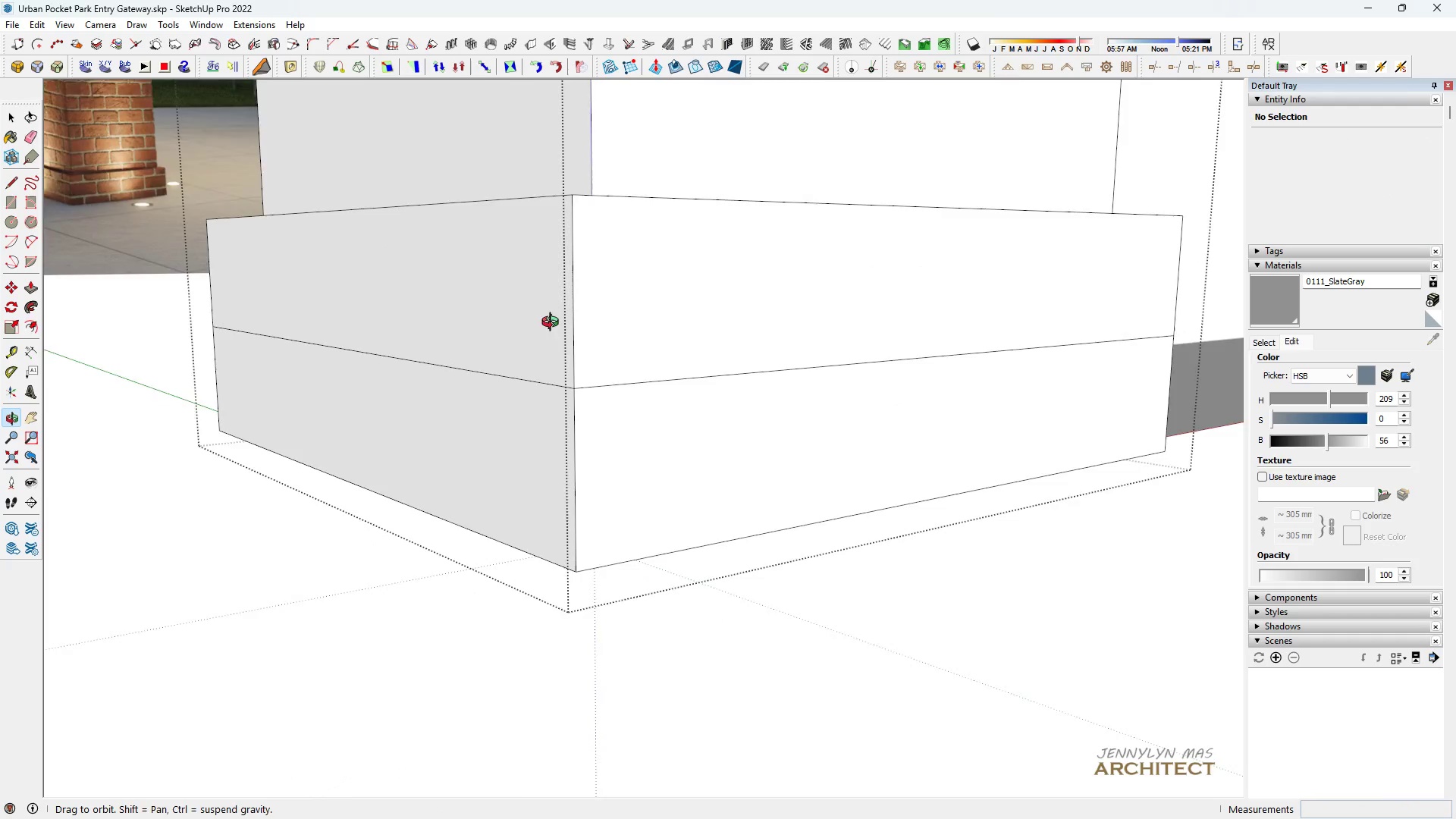 
left_click([492, 505])
 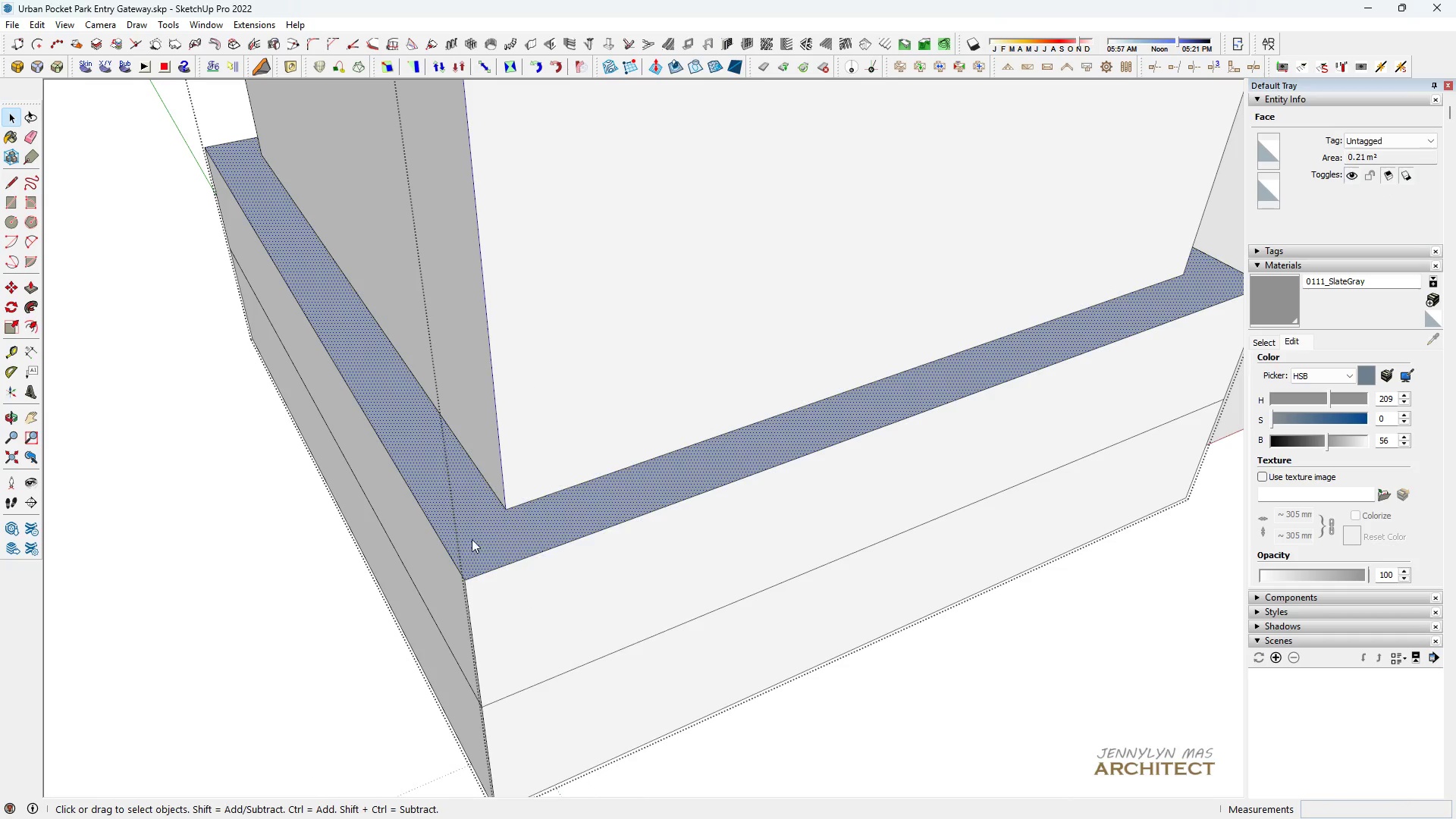 
right_click([472, 539])
 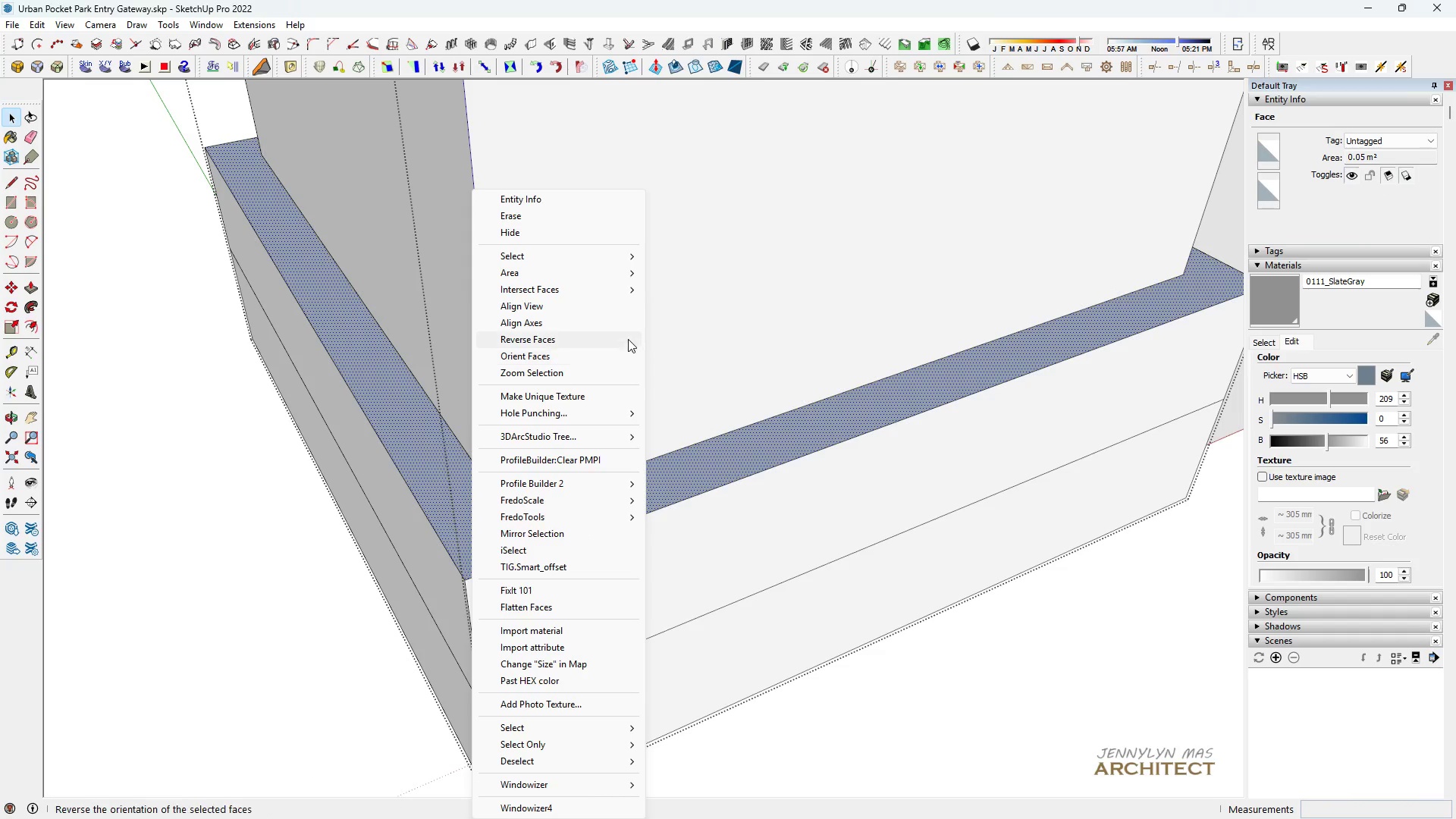 
left_click([627, 338])
 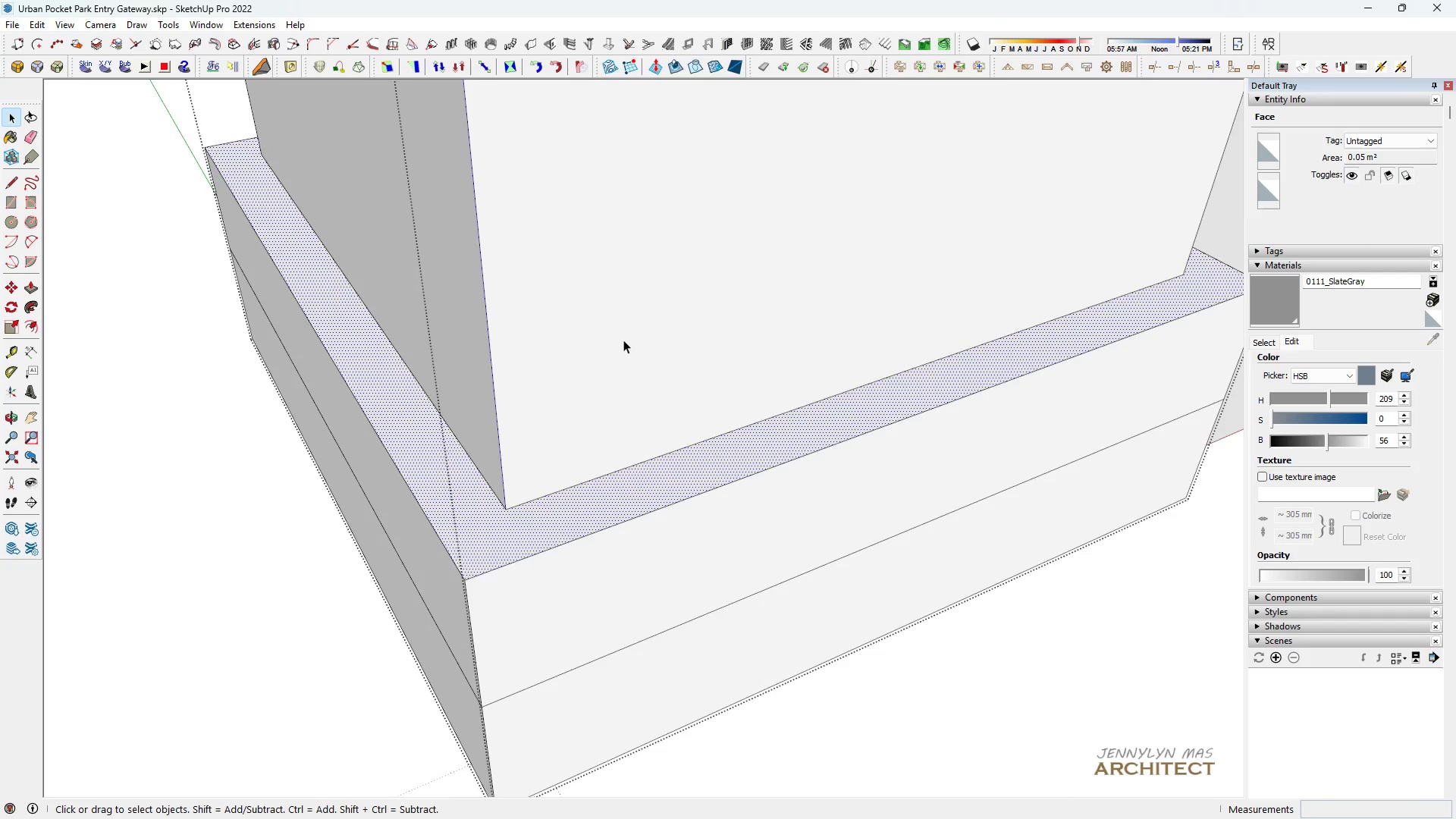 
scroll: coordinate [77, 716], scroll_direction: down, amount: 4.0
 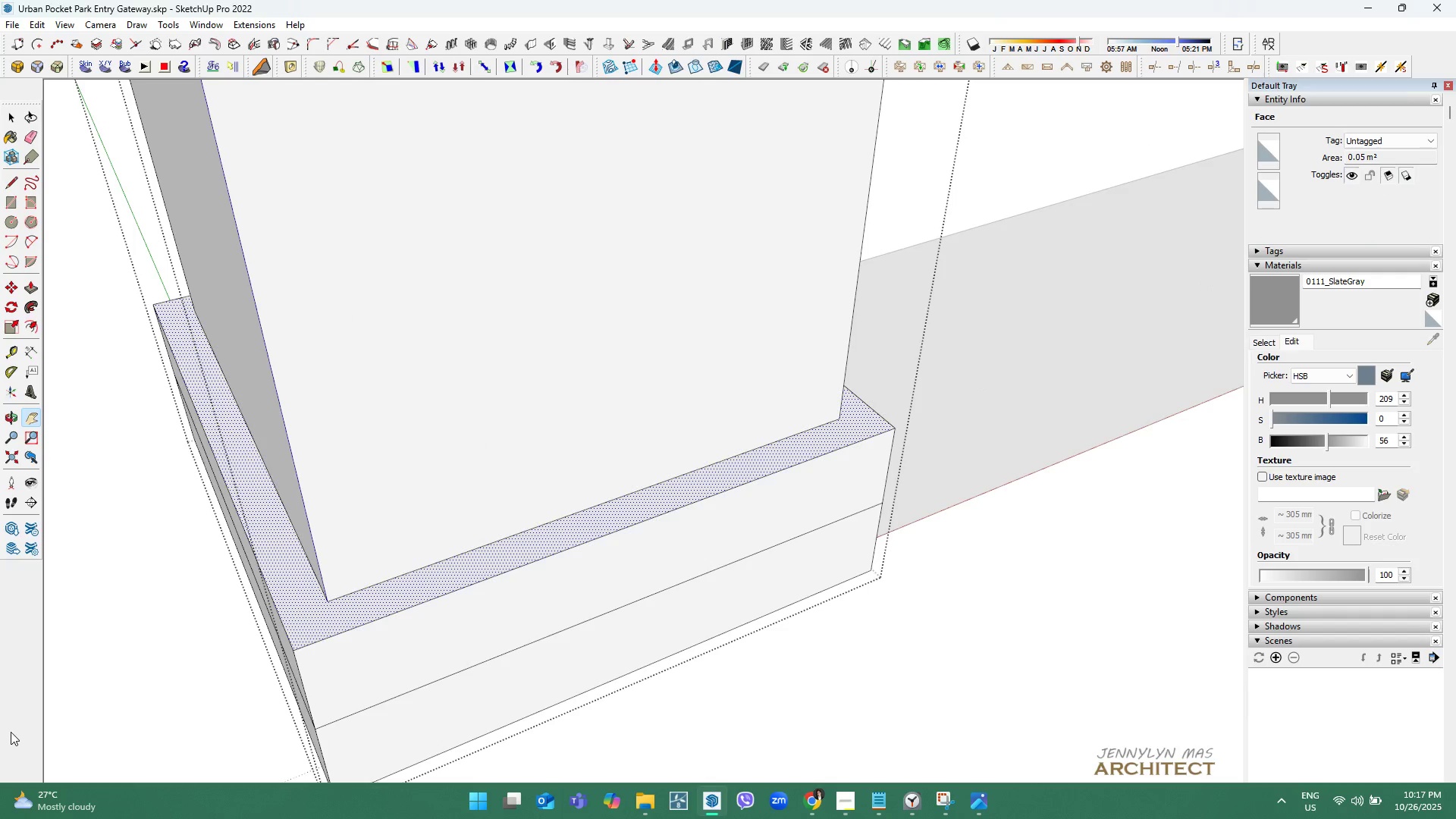 
type(hh  )
 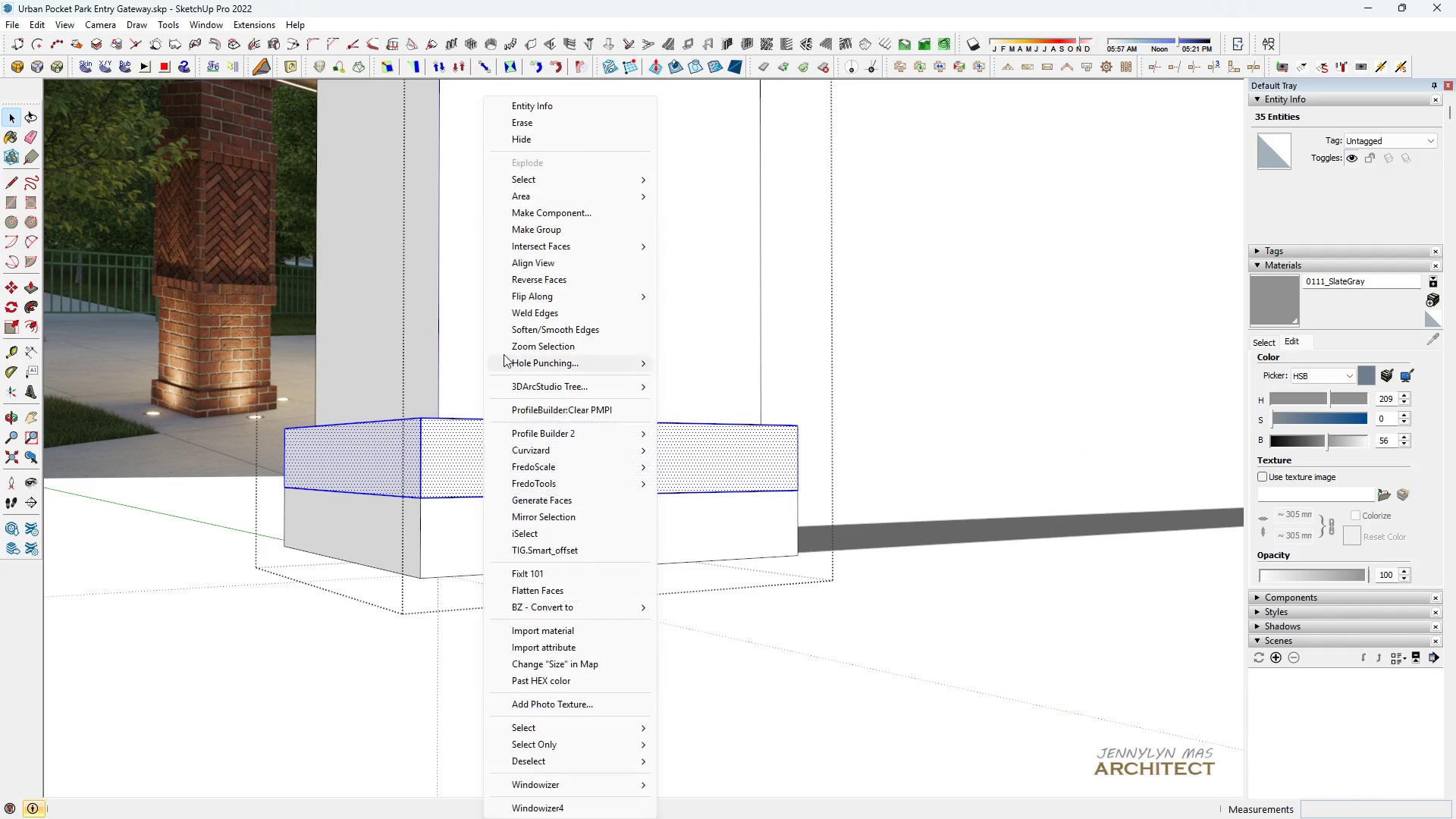 
scroll: coordinate [518, 382], scroll_direction: down, amount: 5.0
 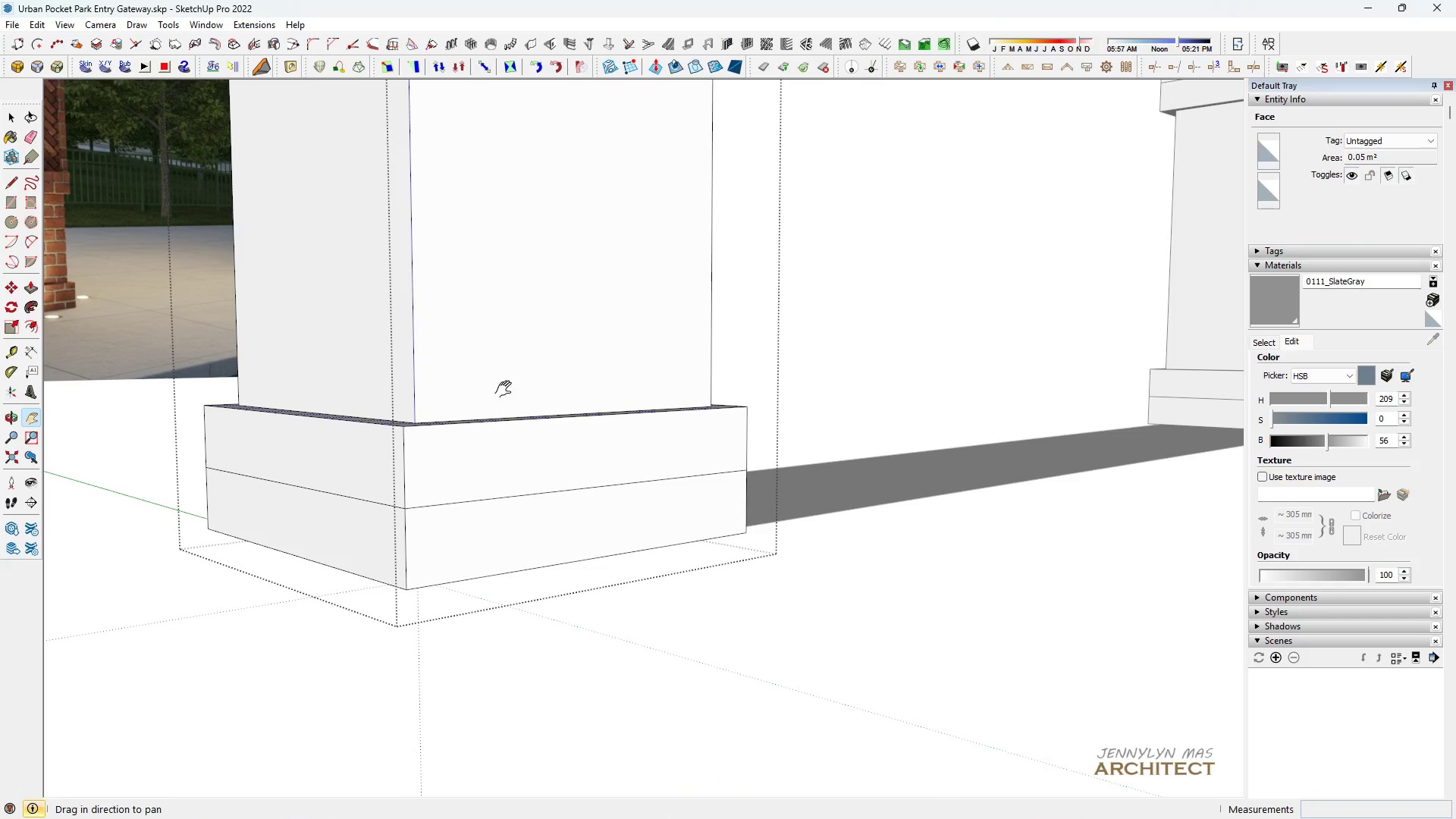 
left_click_drag(start_coordinate=[493, 397], to_coordinate=[548, 397])
 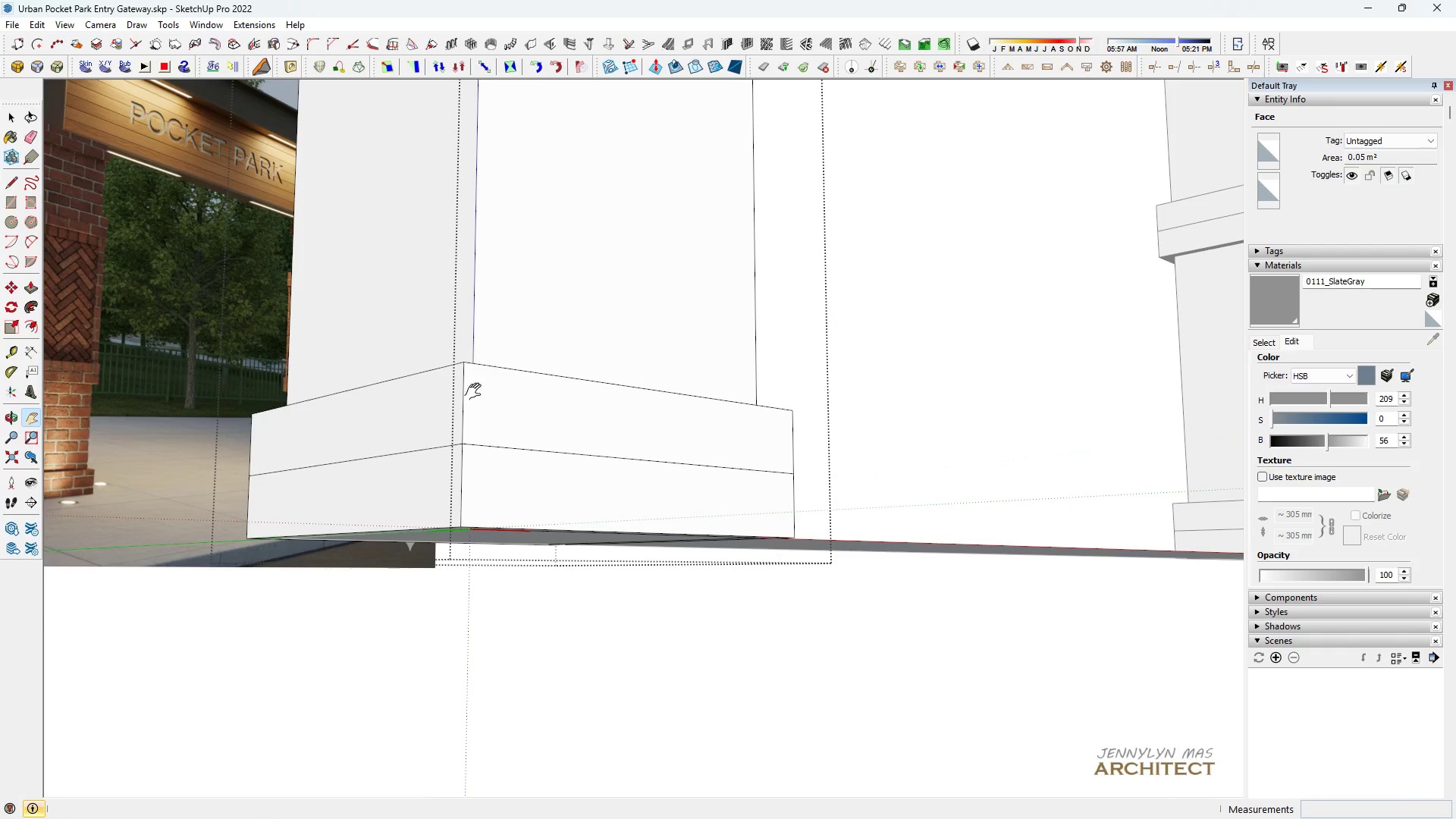 
left_click_drag(start_coordinate=[465, 410], to_coordinate=[461, 436])
 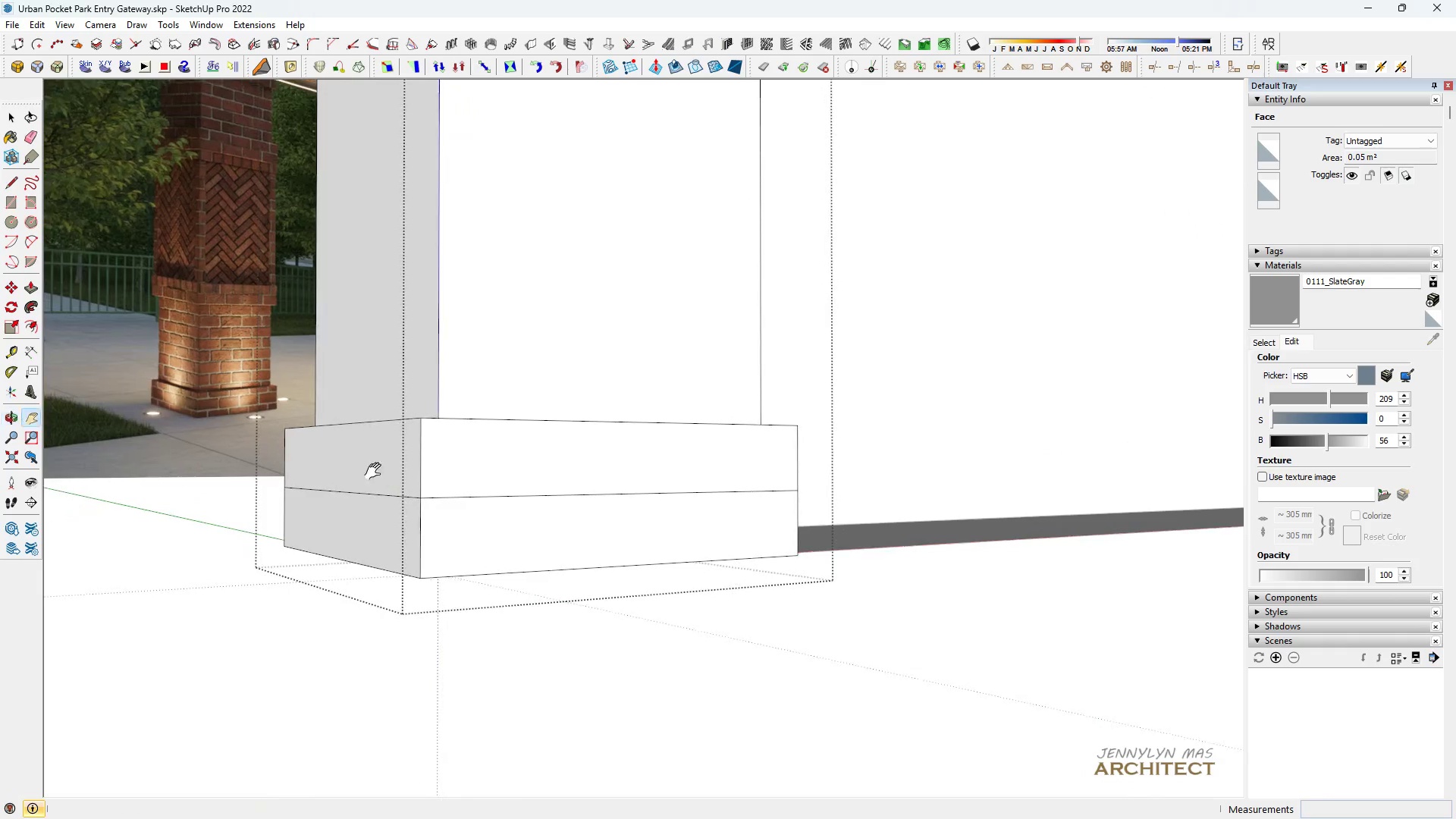 
left_click_drag(start_coordinate=[174, 353], to_coordinate=[851, 513])
 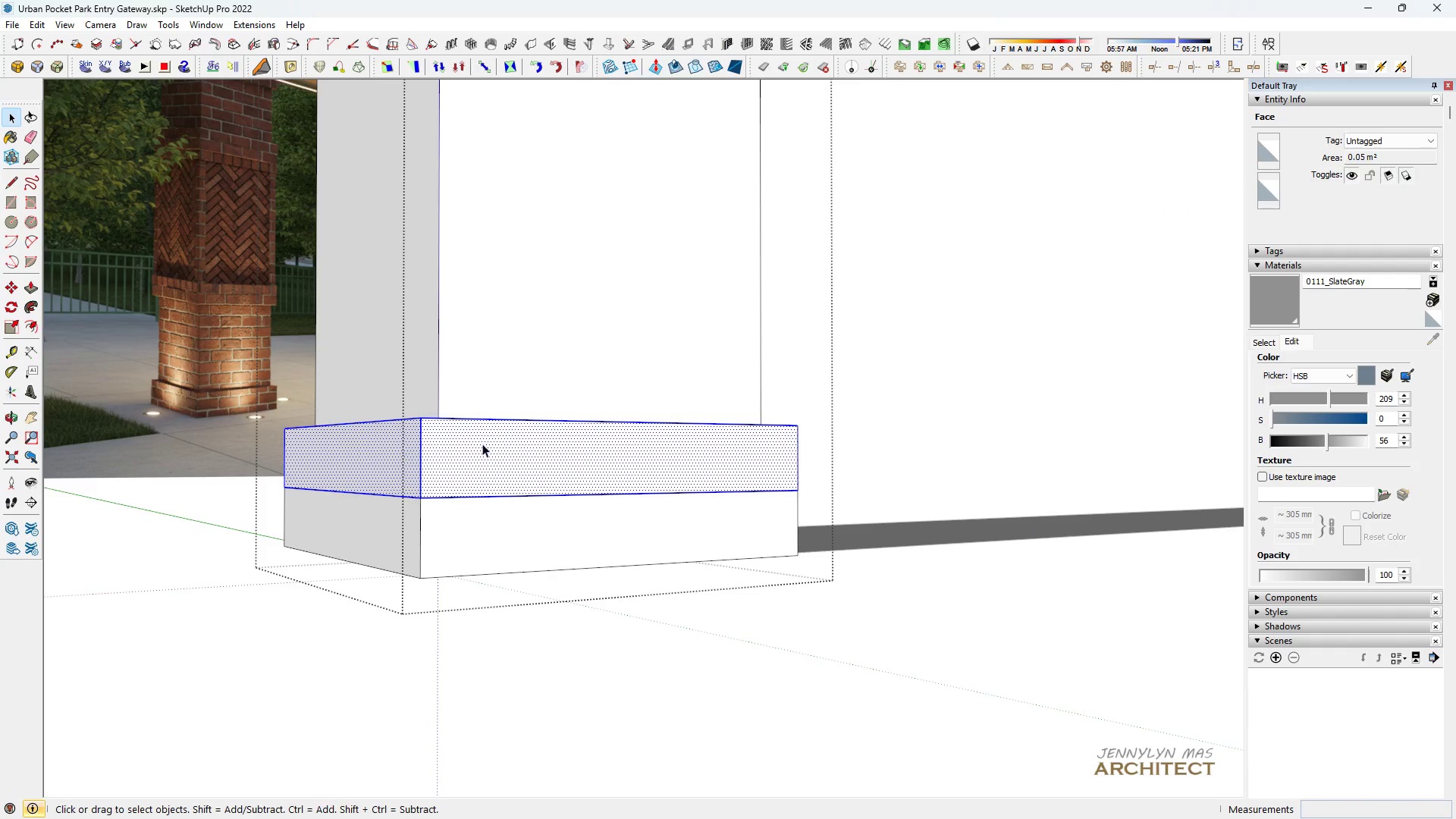 
right_click([483, 444])
 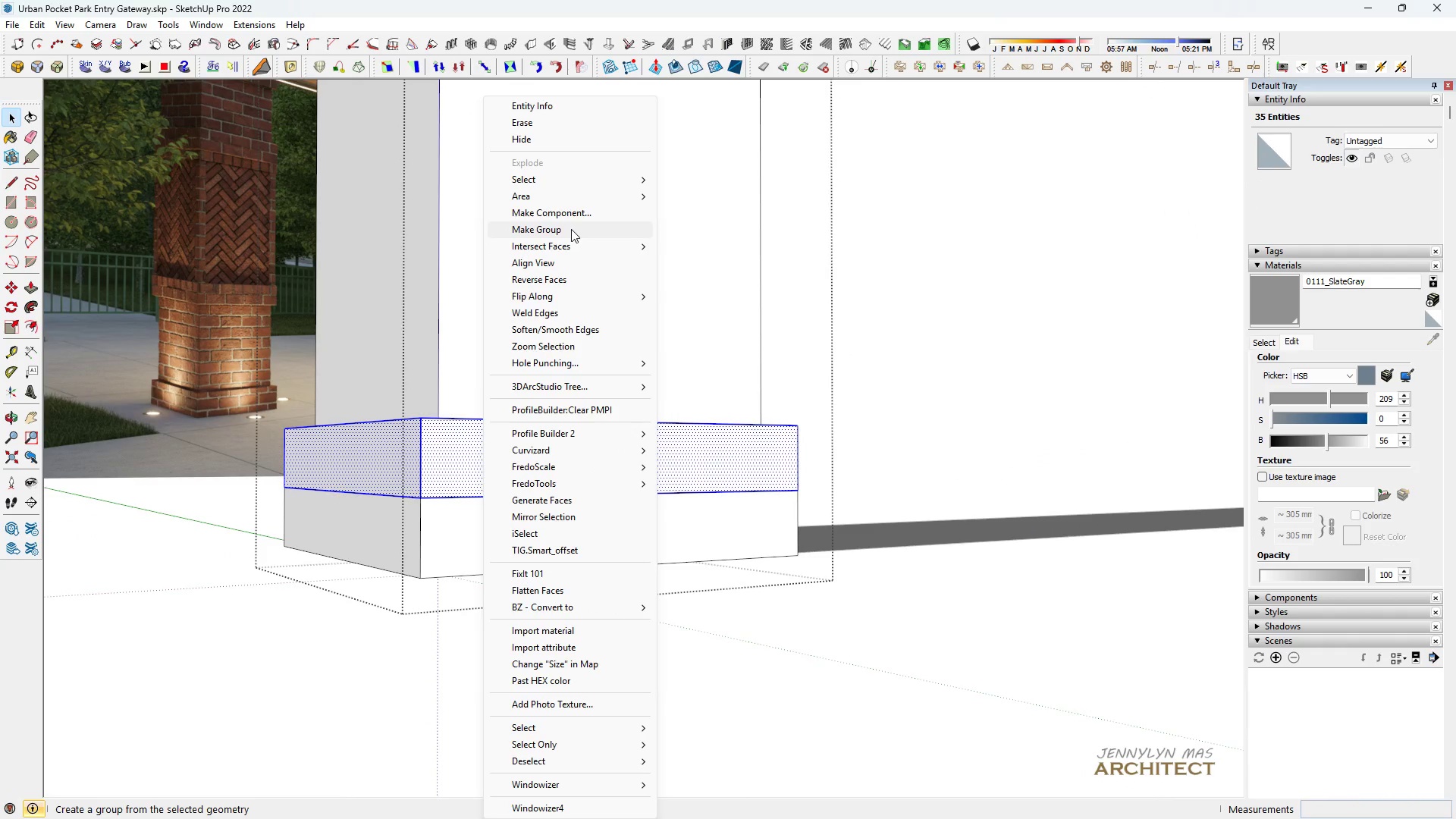 
left_click([571, 229])
 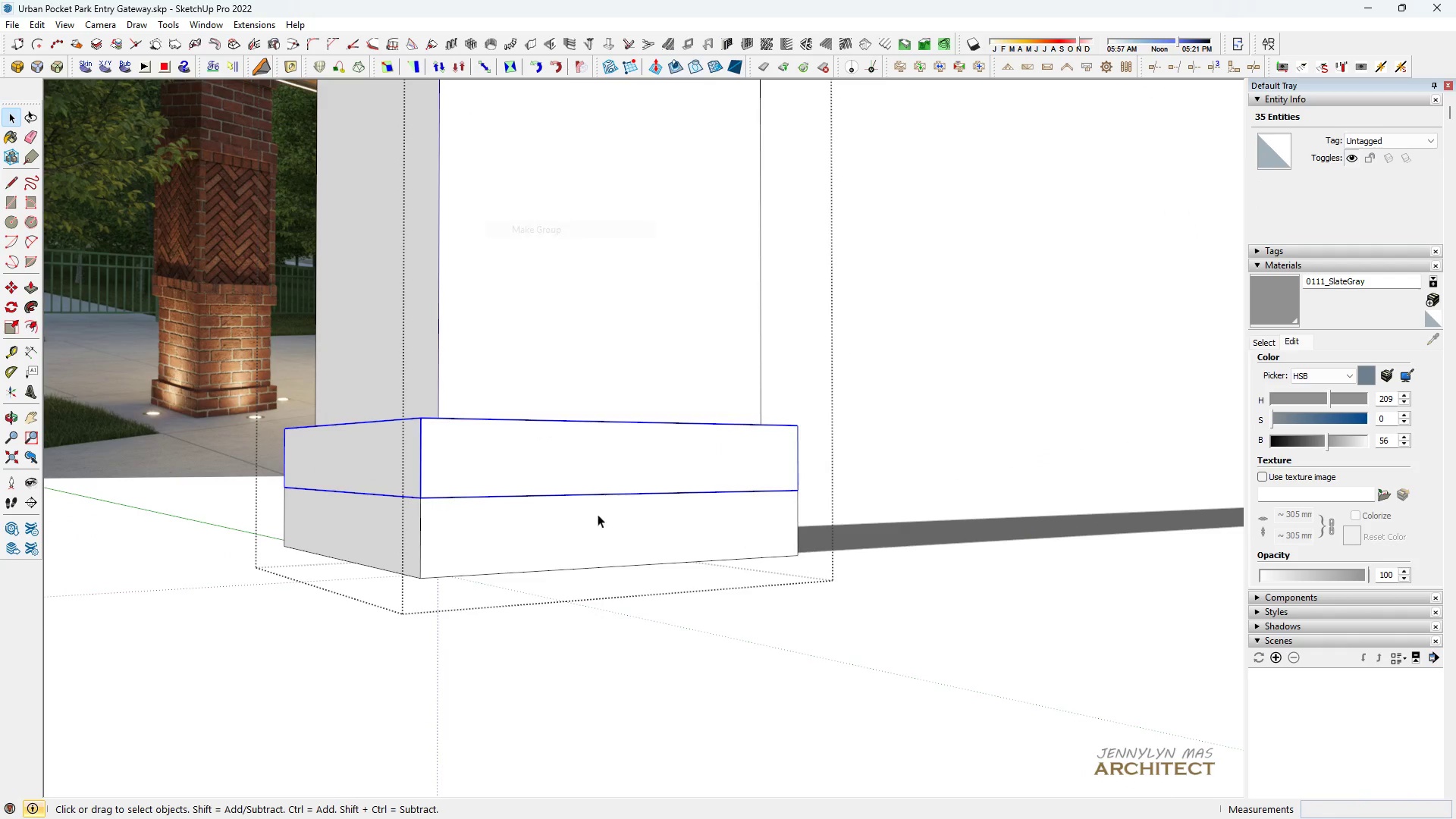 
scroll: coordinate [596, 548], scroll_direction: down, amount: 8.0
 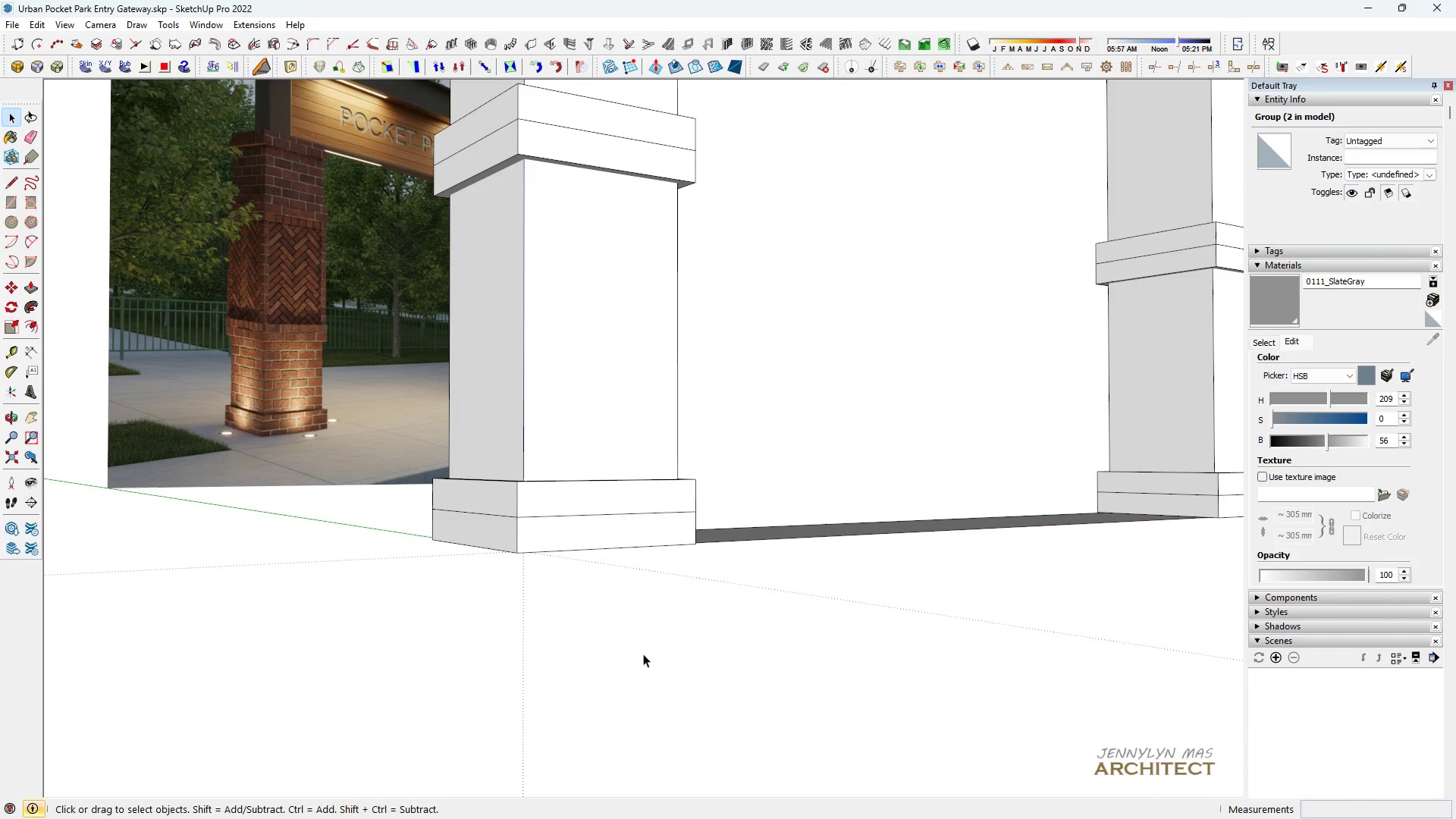 
double_click([643, 654])
 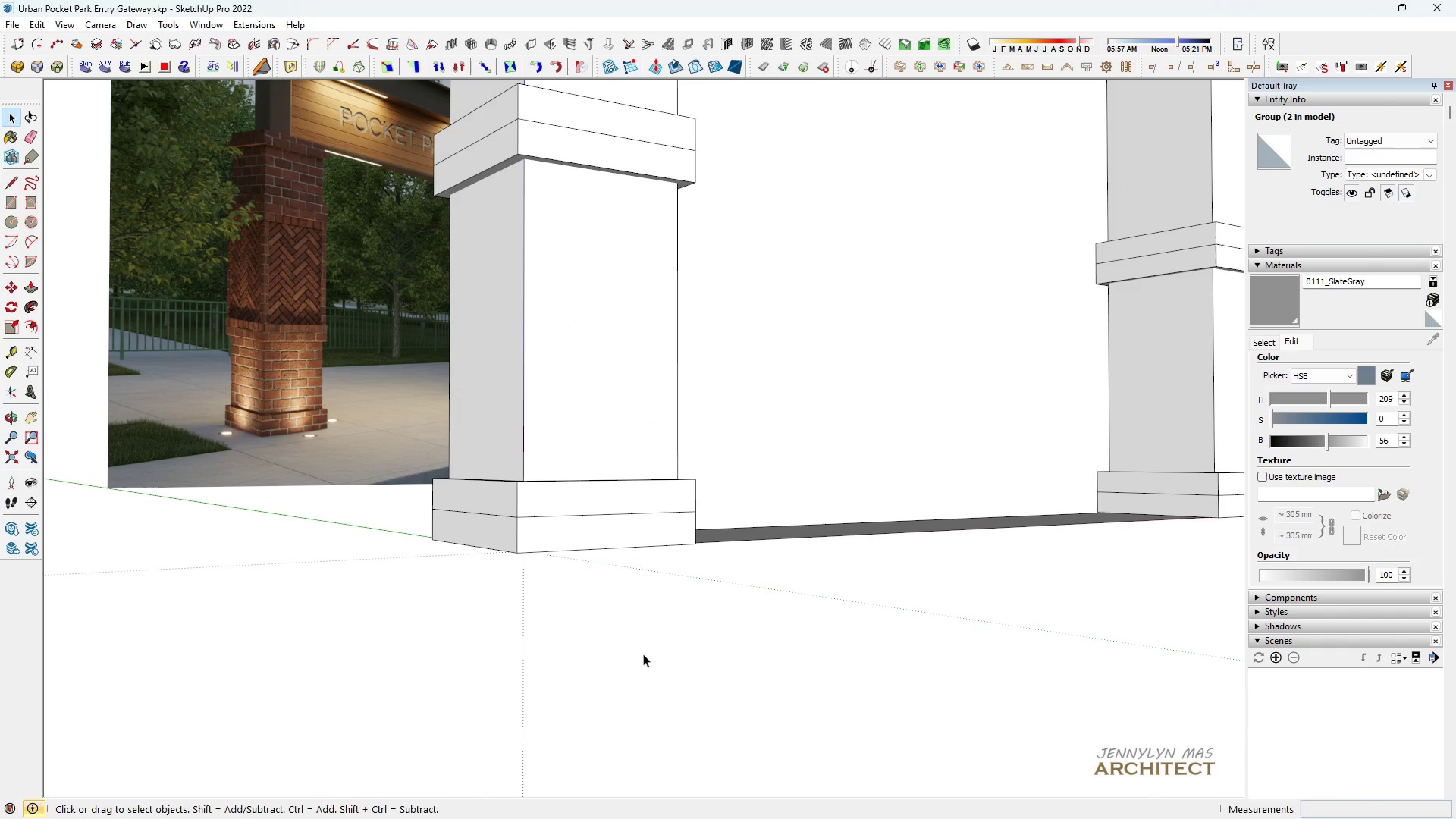 
triple_click([643, 654])
 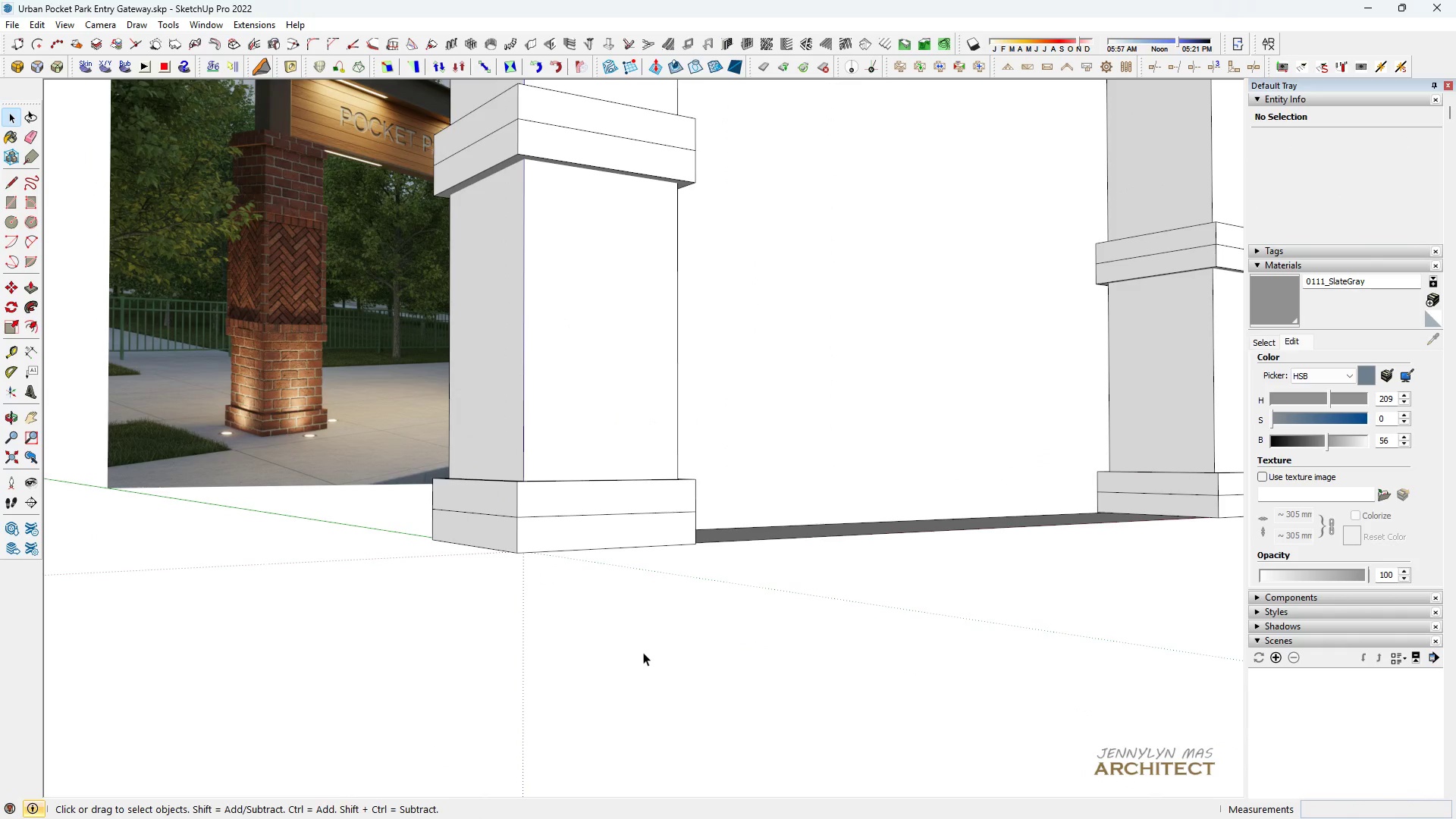 
scroll: coordinate [604, 558], scroll_direction: down, amount: 11.0
 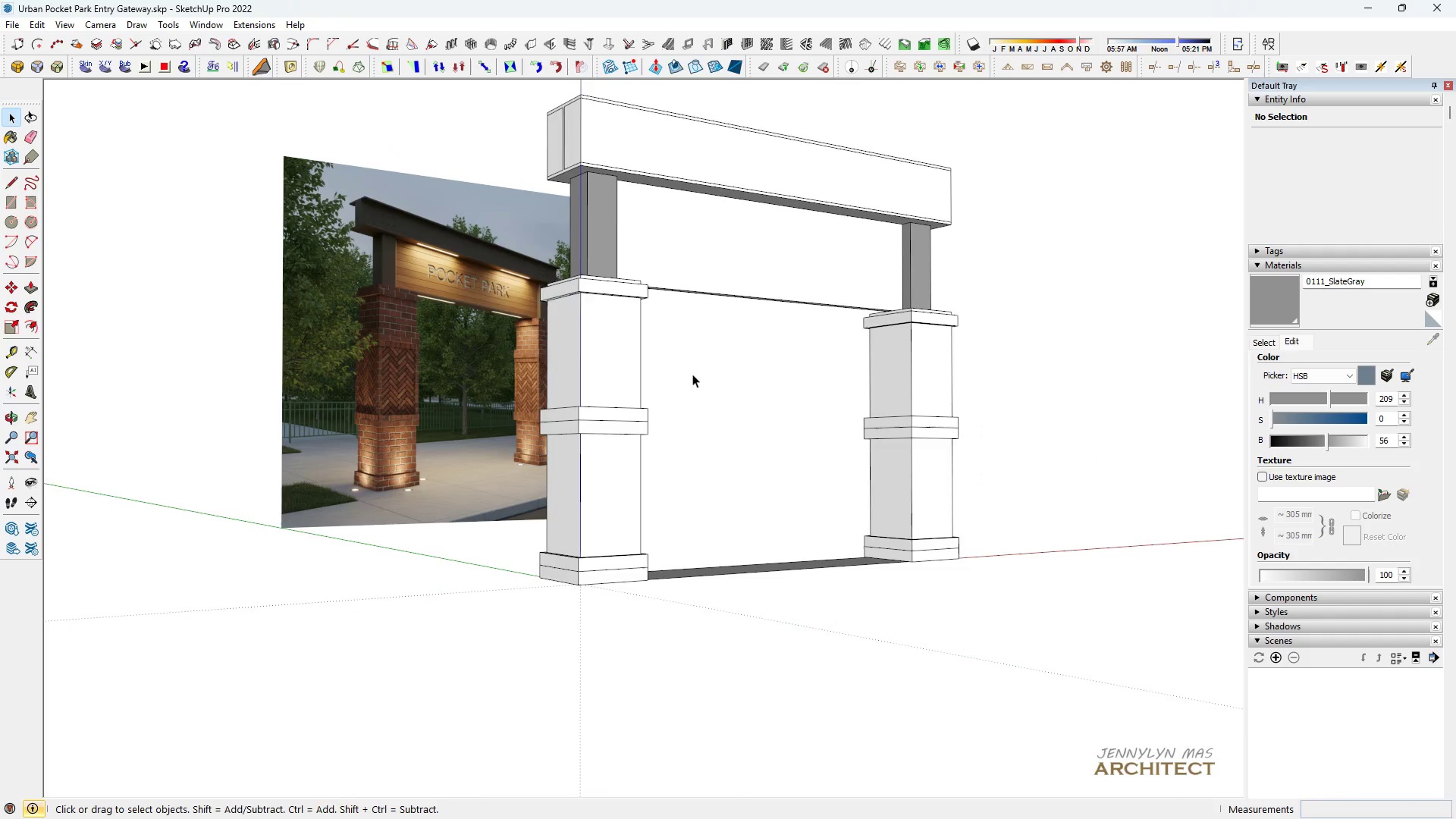 
scroll: coordinate [607, 253], scroll_direction: up, amount: 10.0
 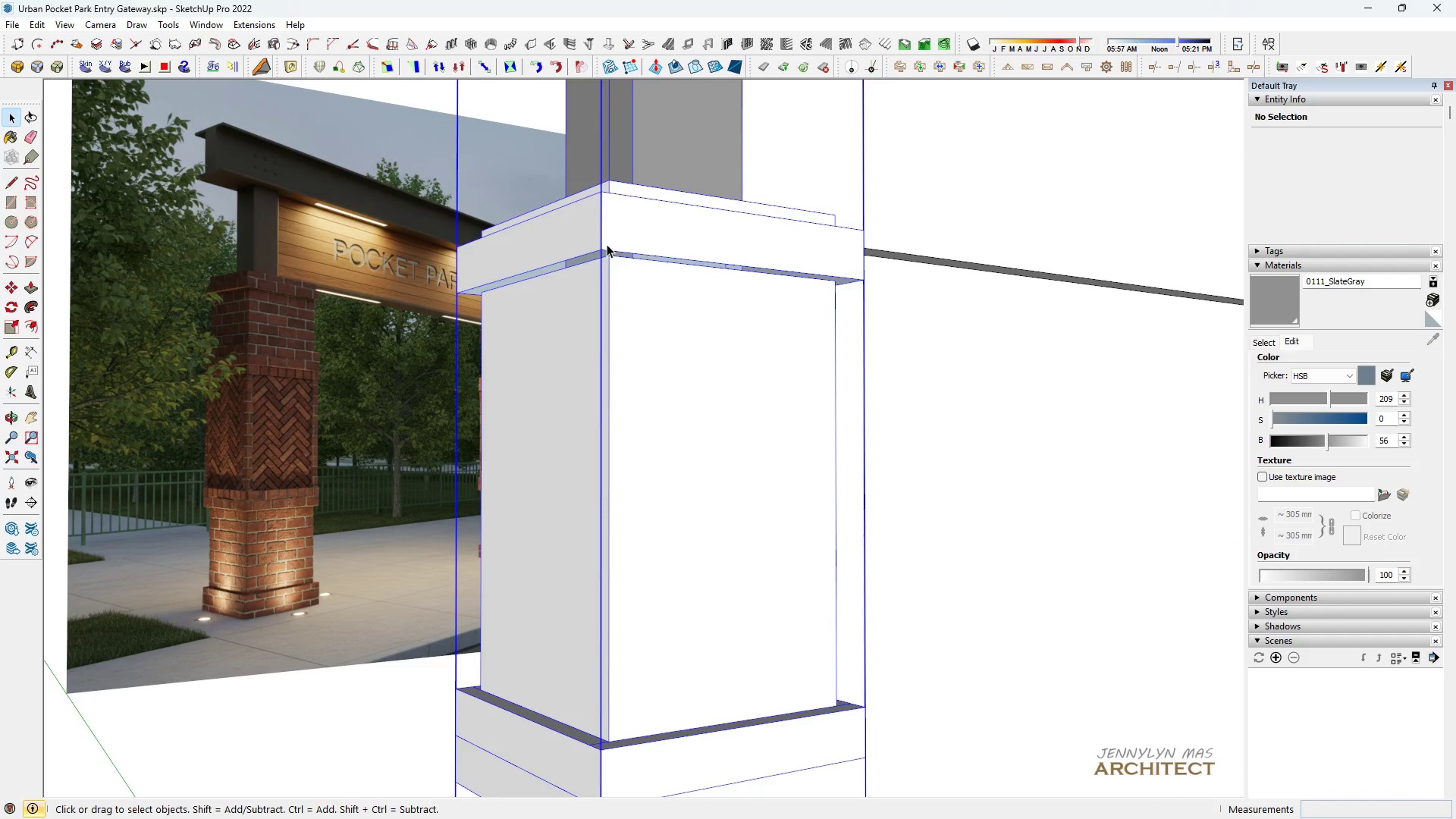 
double_click([607, 244])
 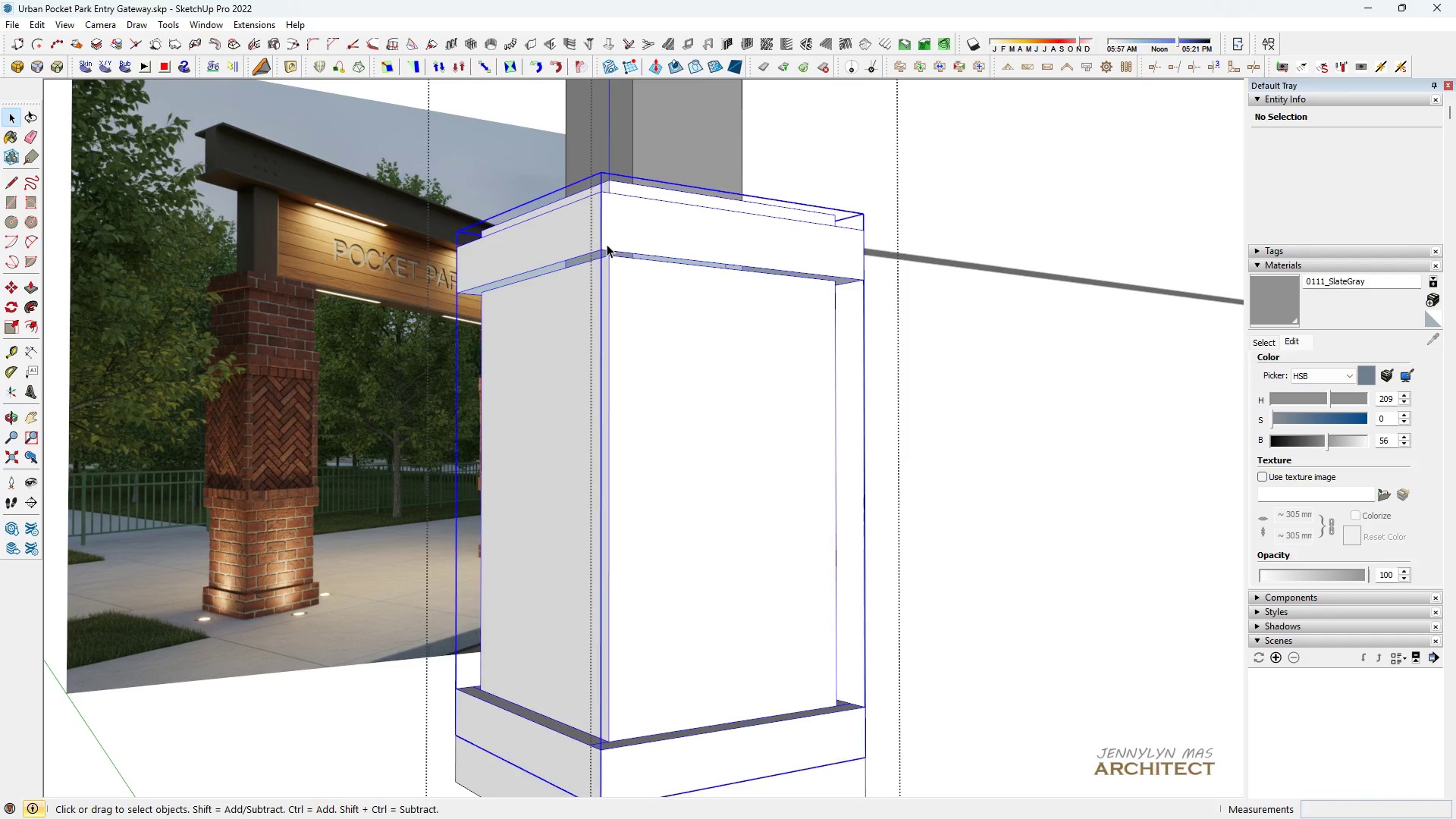 
triple_click([607, 244])
 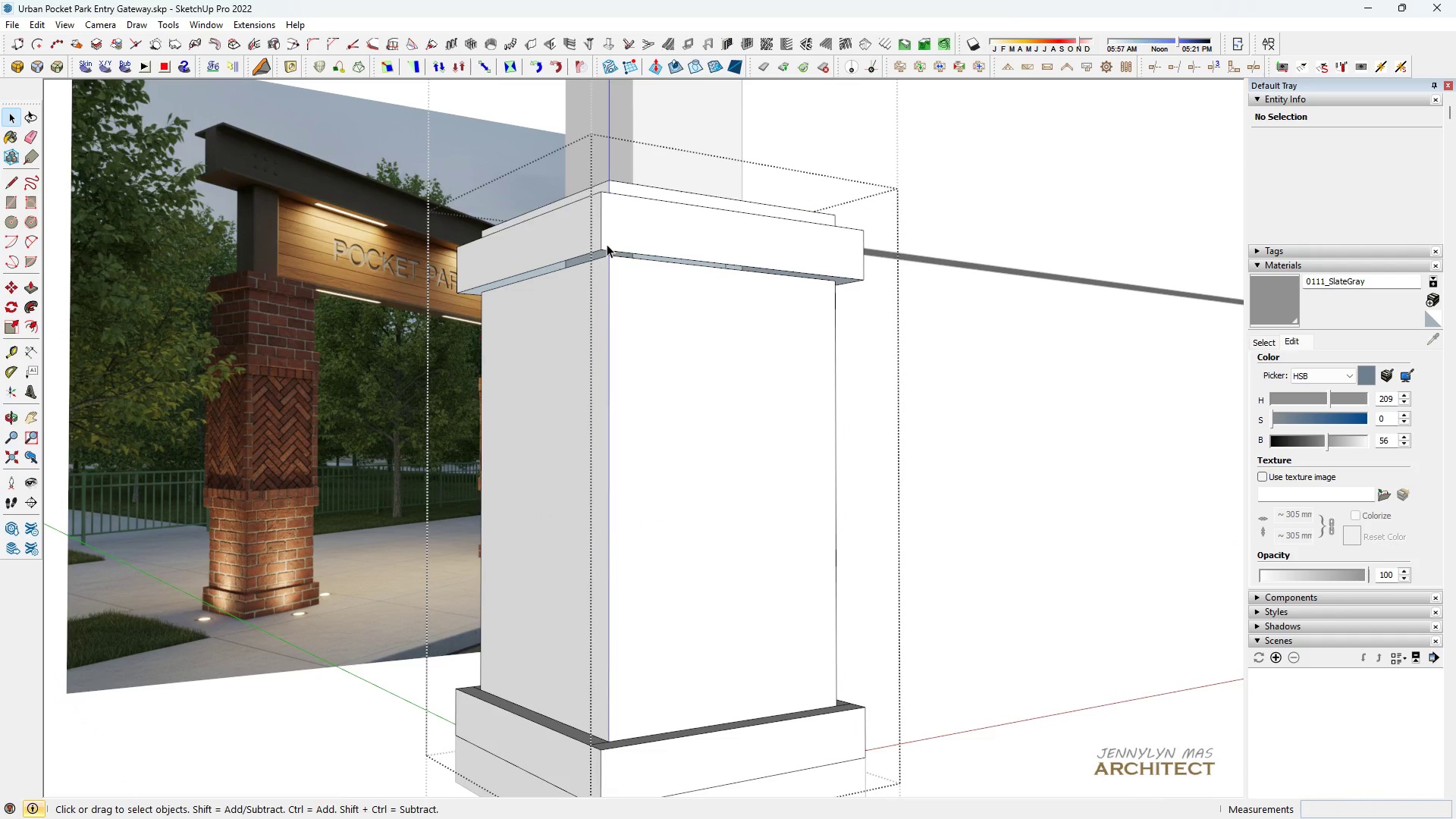 
triple_click([607, 244])
 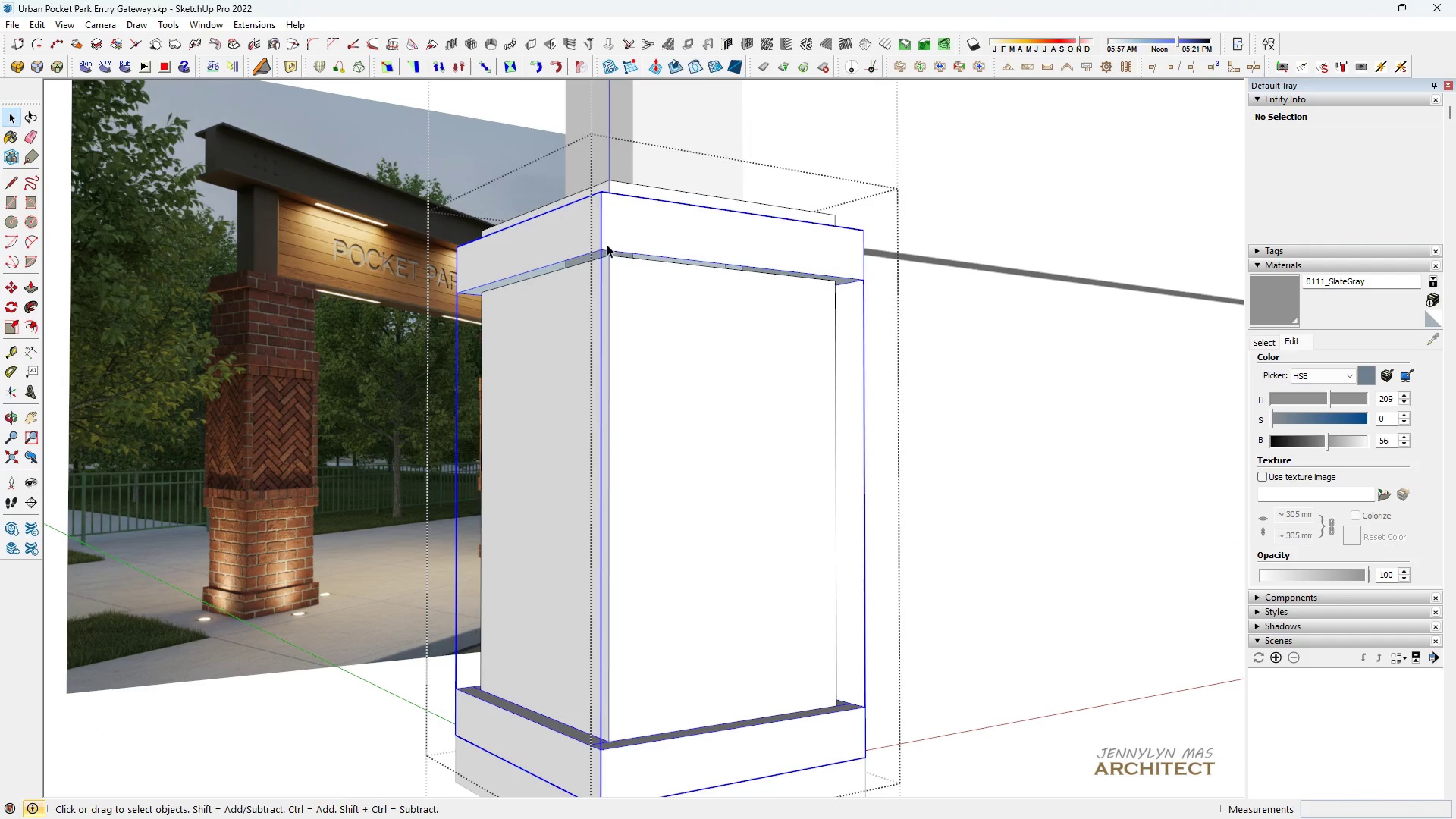 
triple_click([607, 244])
 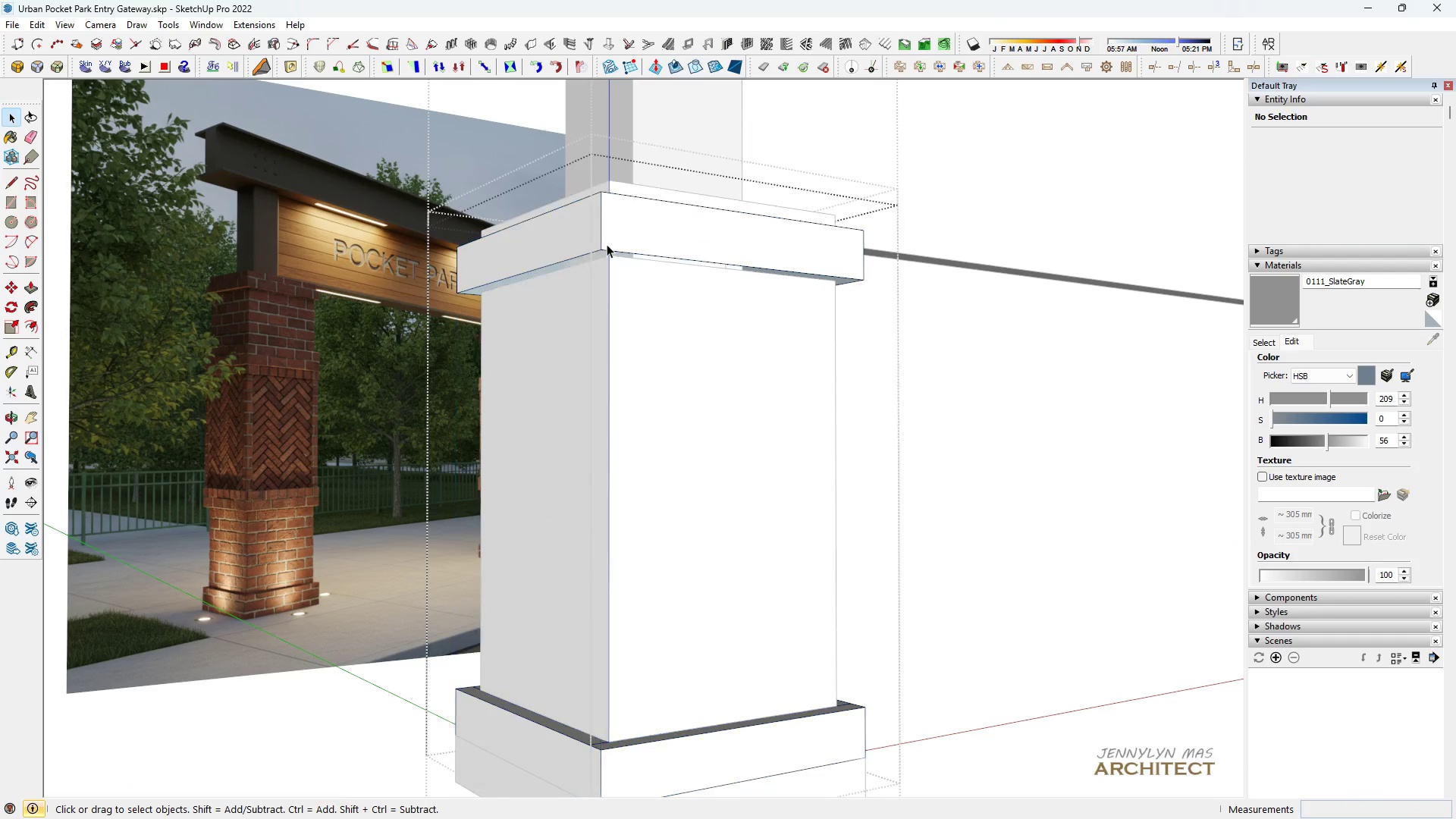 
triple_click([607, 244])
 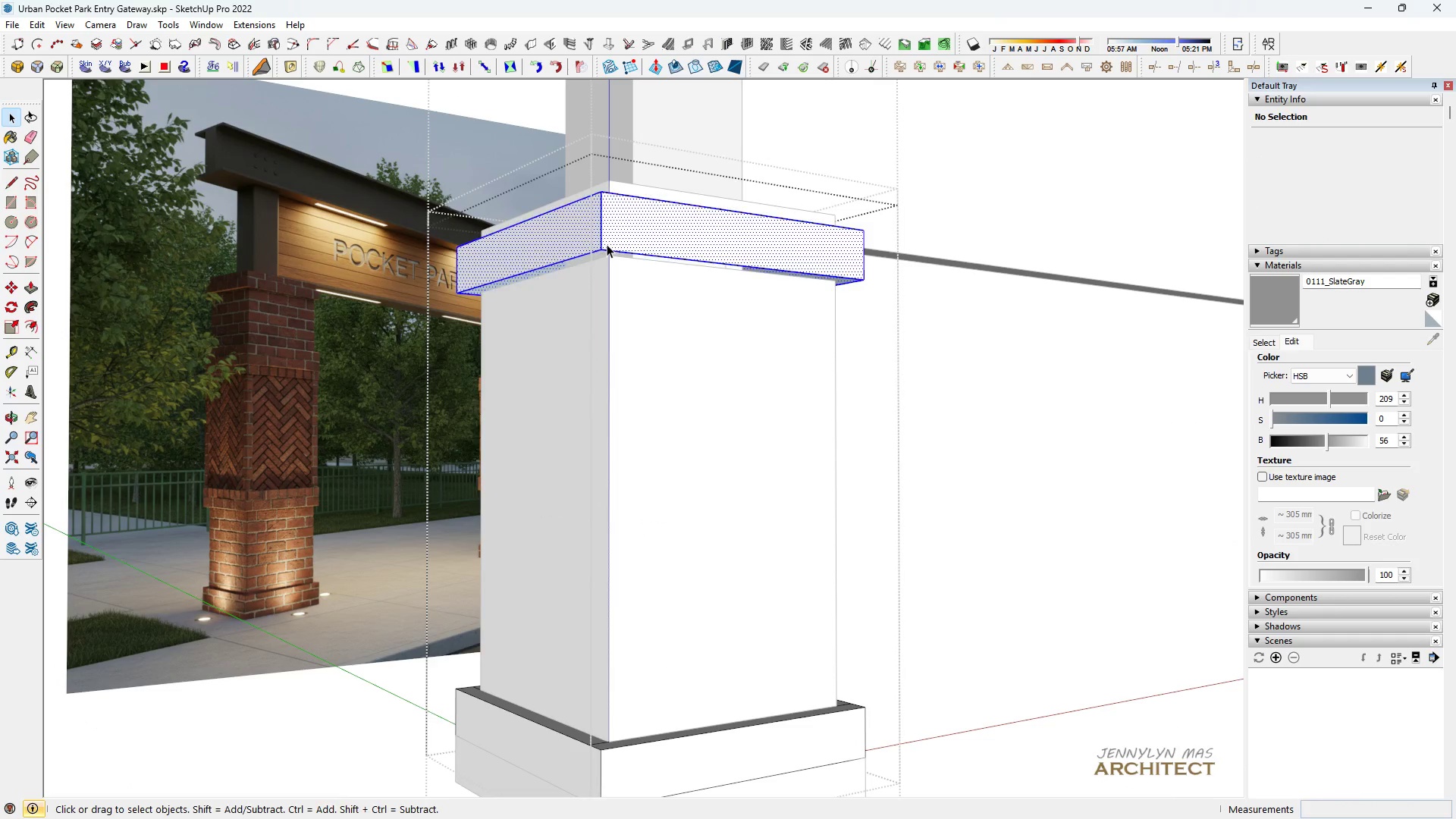 
triple_click([607, 244])
 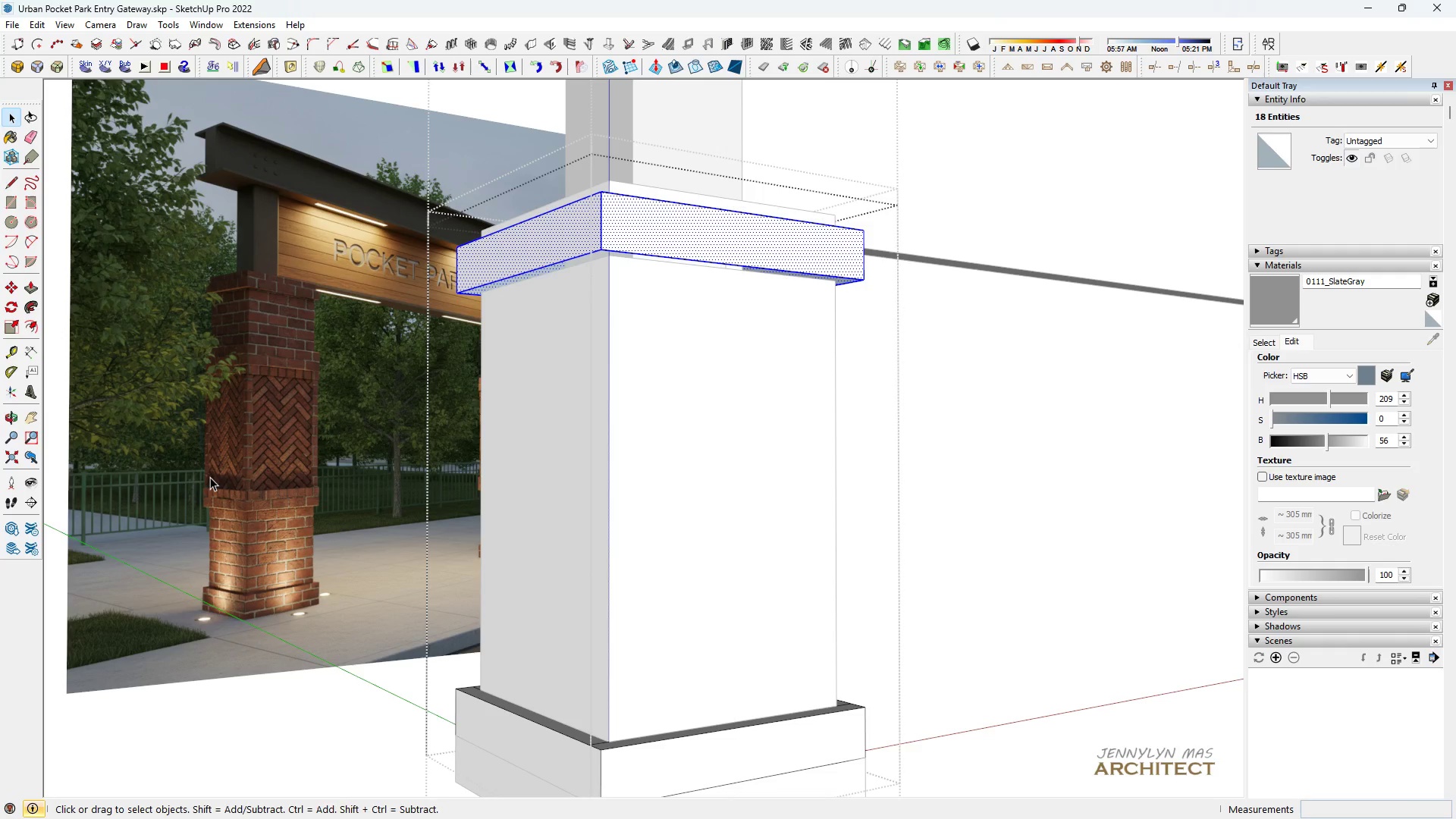 
key(R)
 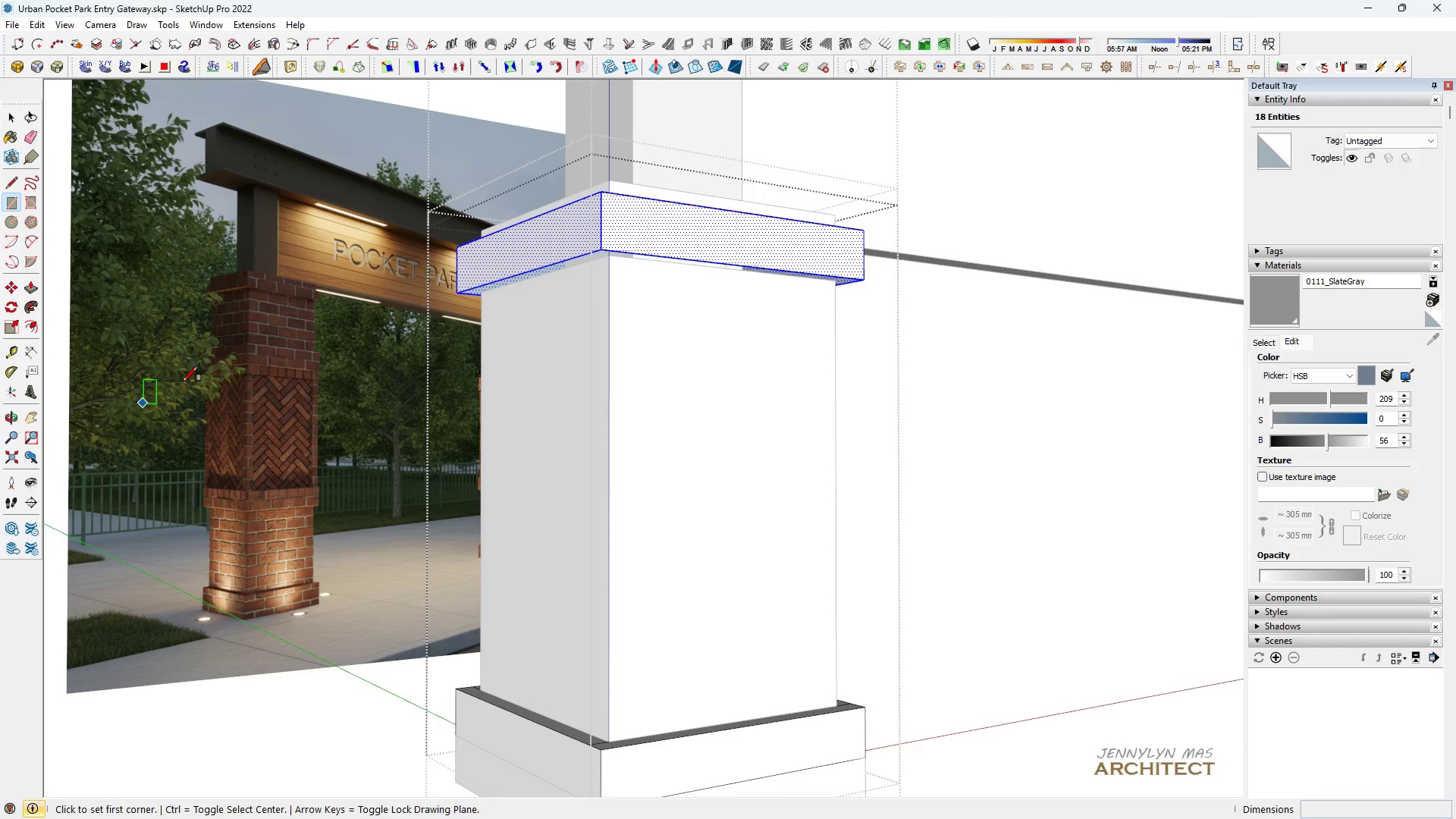 
scroll: coordinate [537, 252], scroll_direction: up, amount: 3.0
 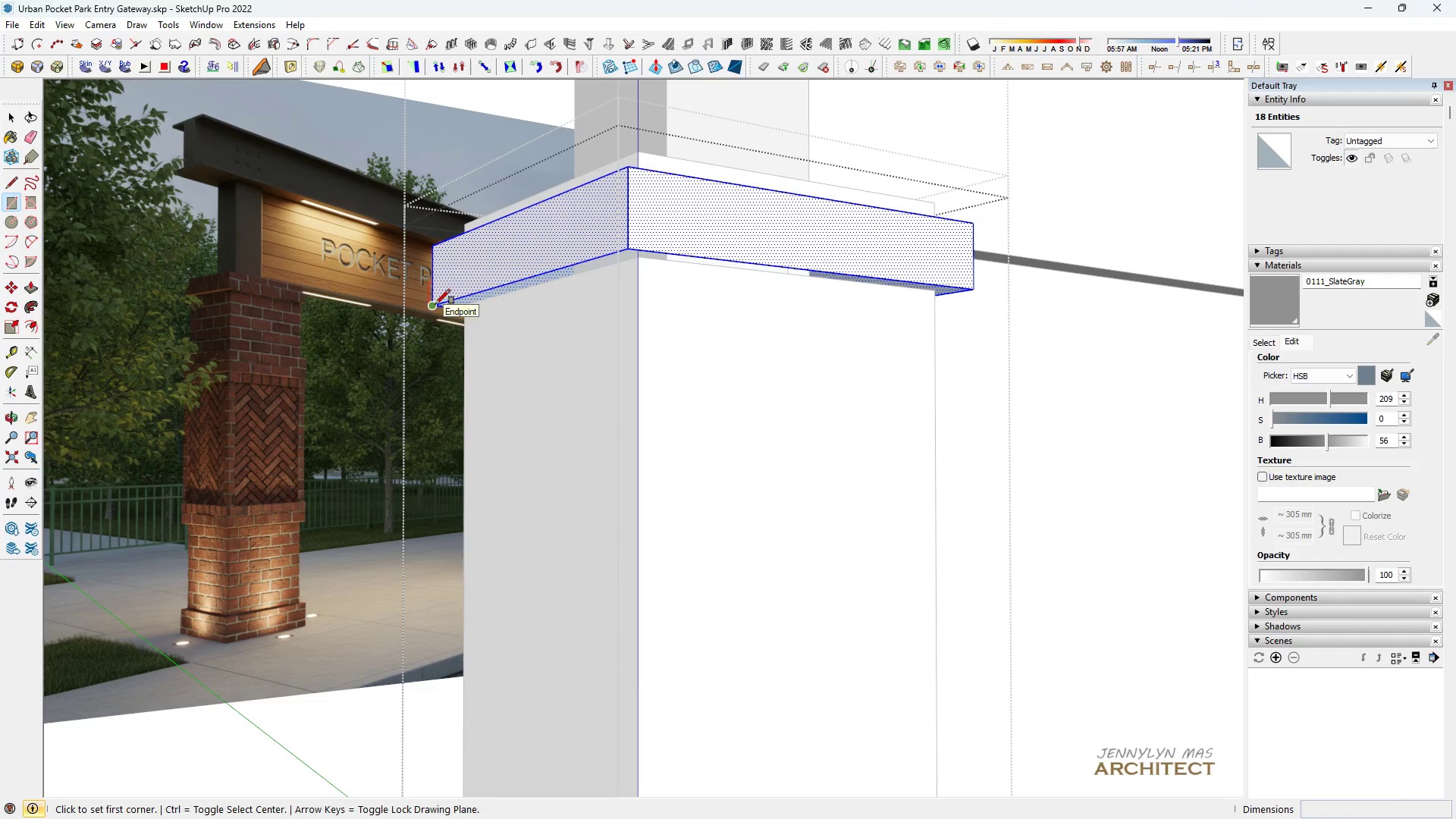 
left_click([435, 304])
 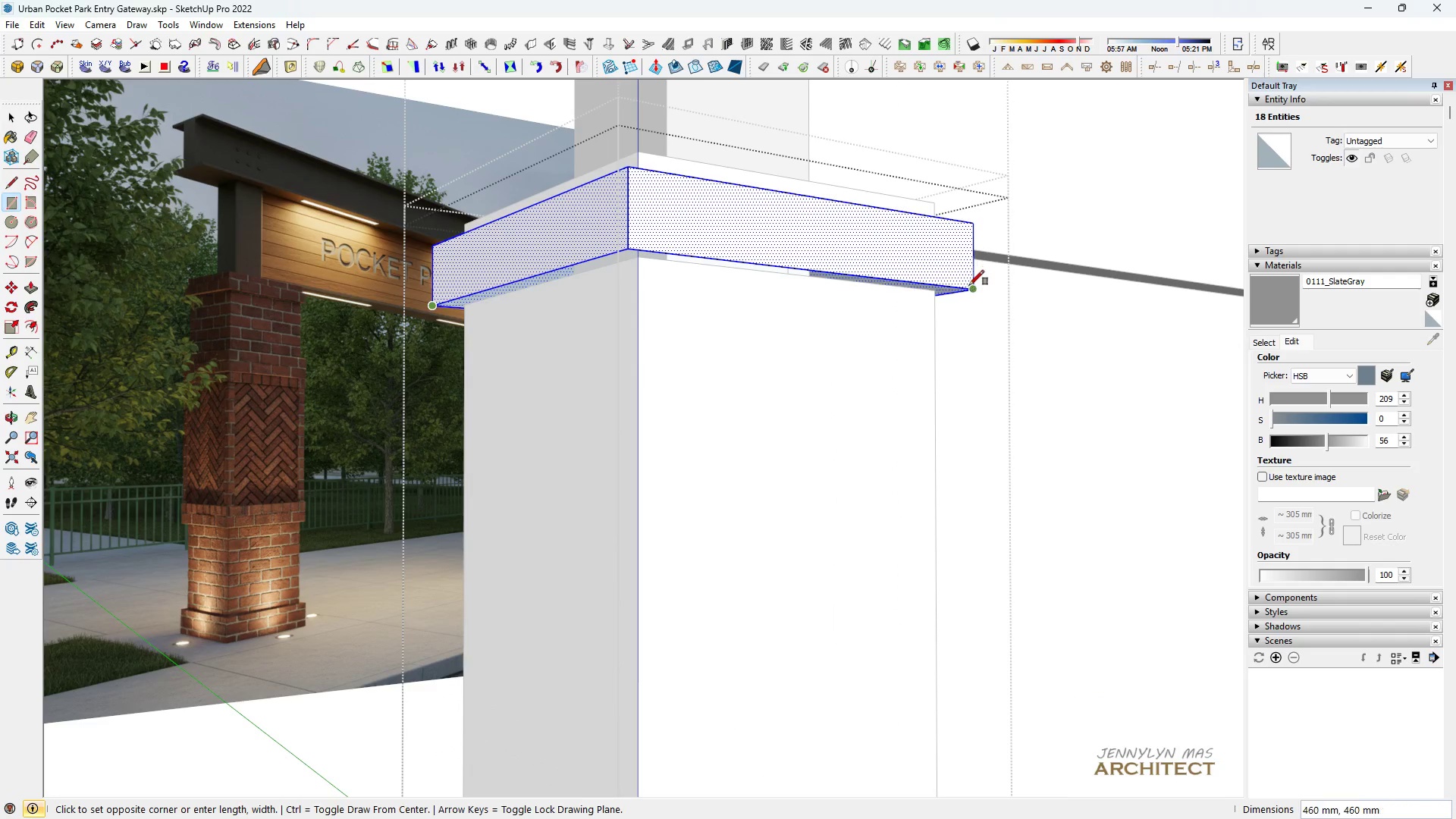 
left_click([972, 285])
 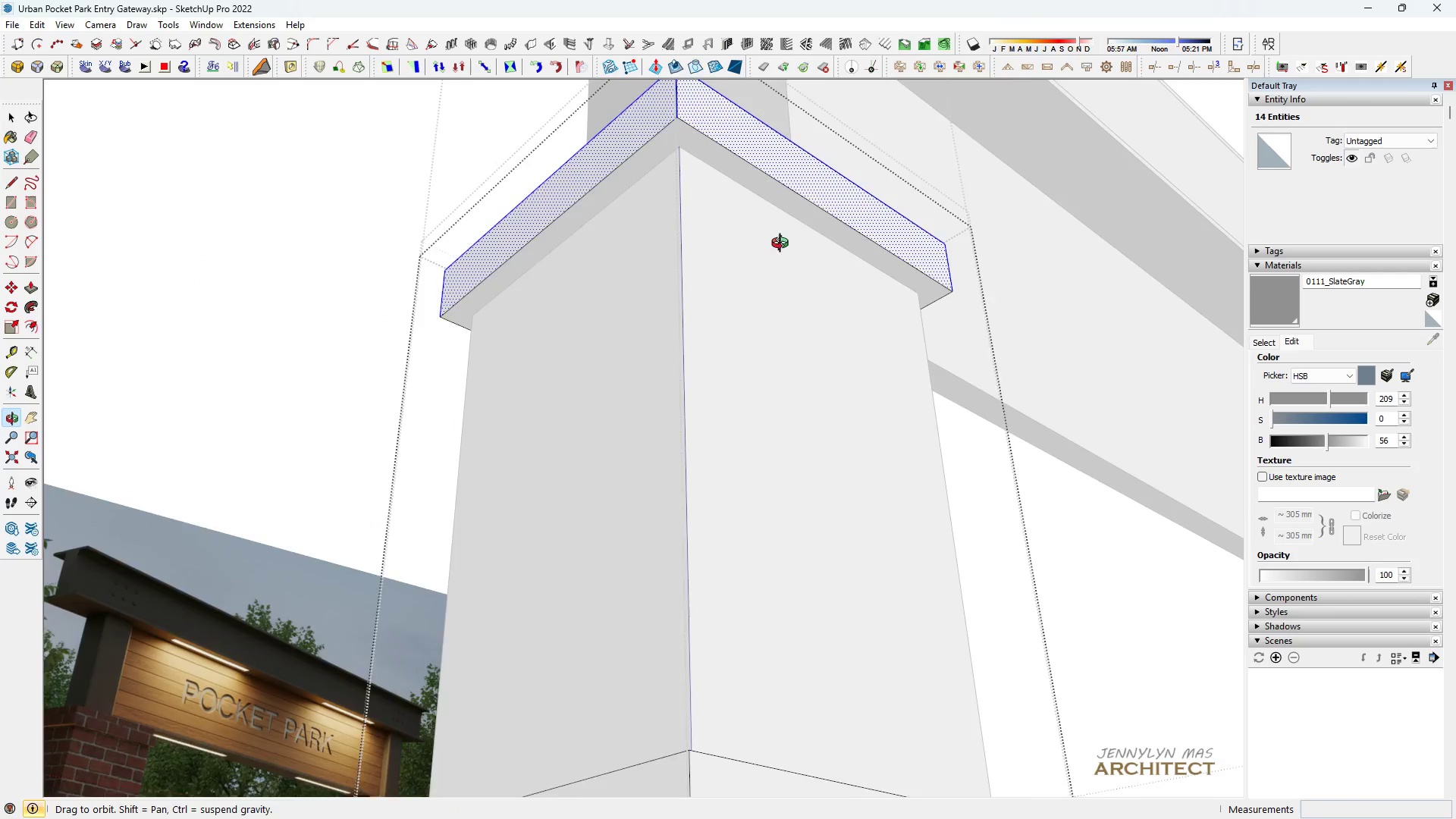 
scroll: coordinate [748, 394], scroll_direction: down, amount: 10.0
 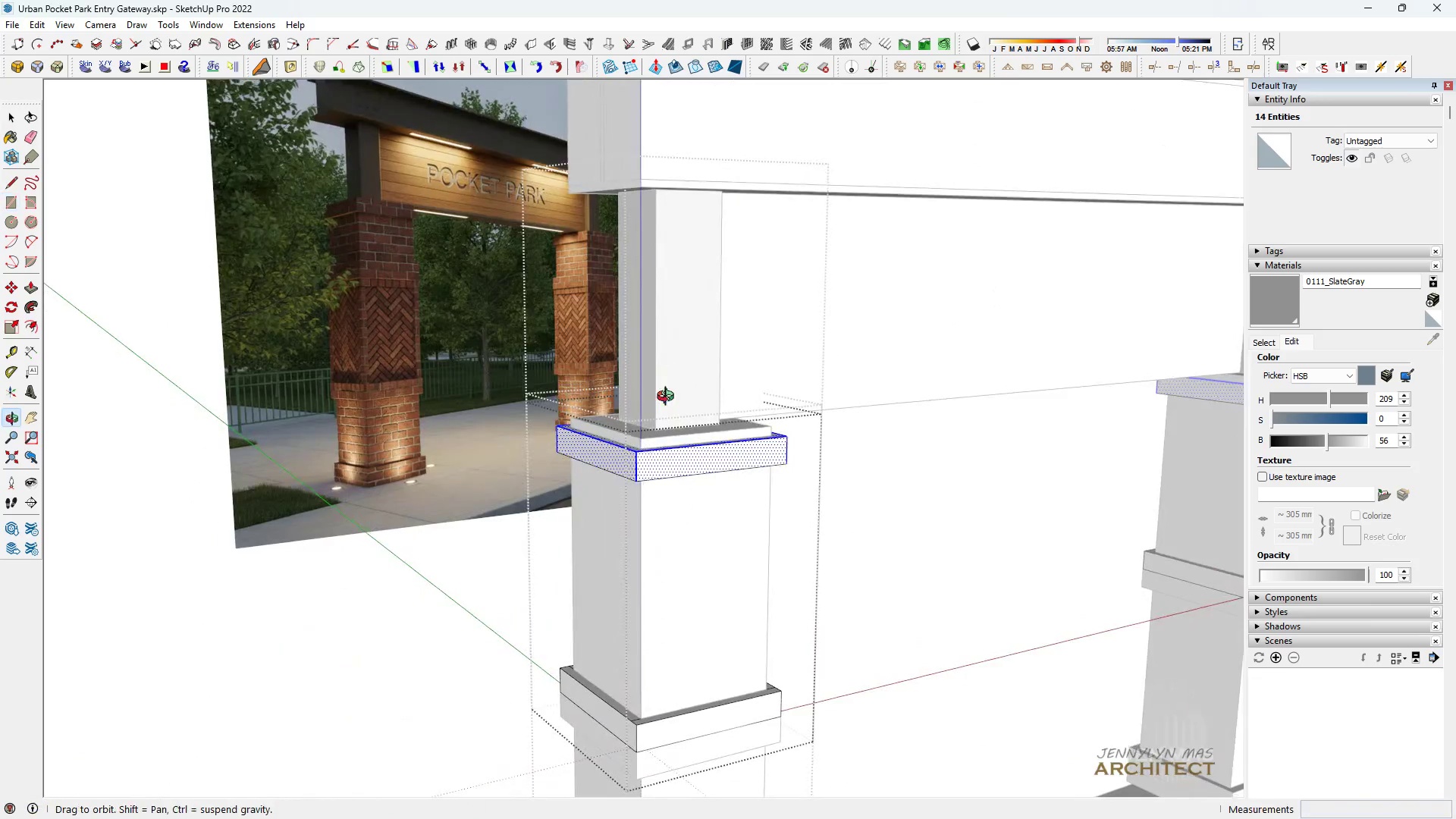 
scroll: coordinate [650, 544], scroll_direction: up, amount: 7.0
 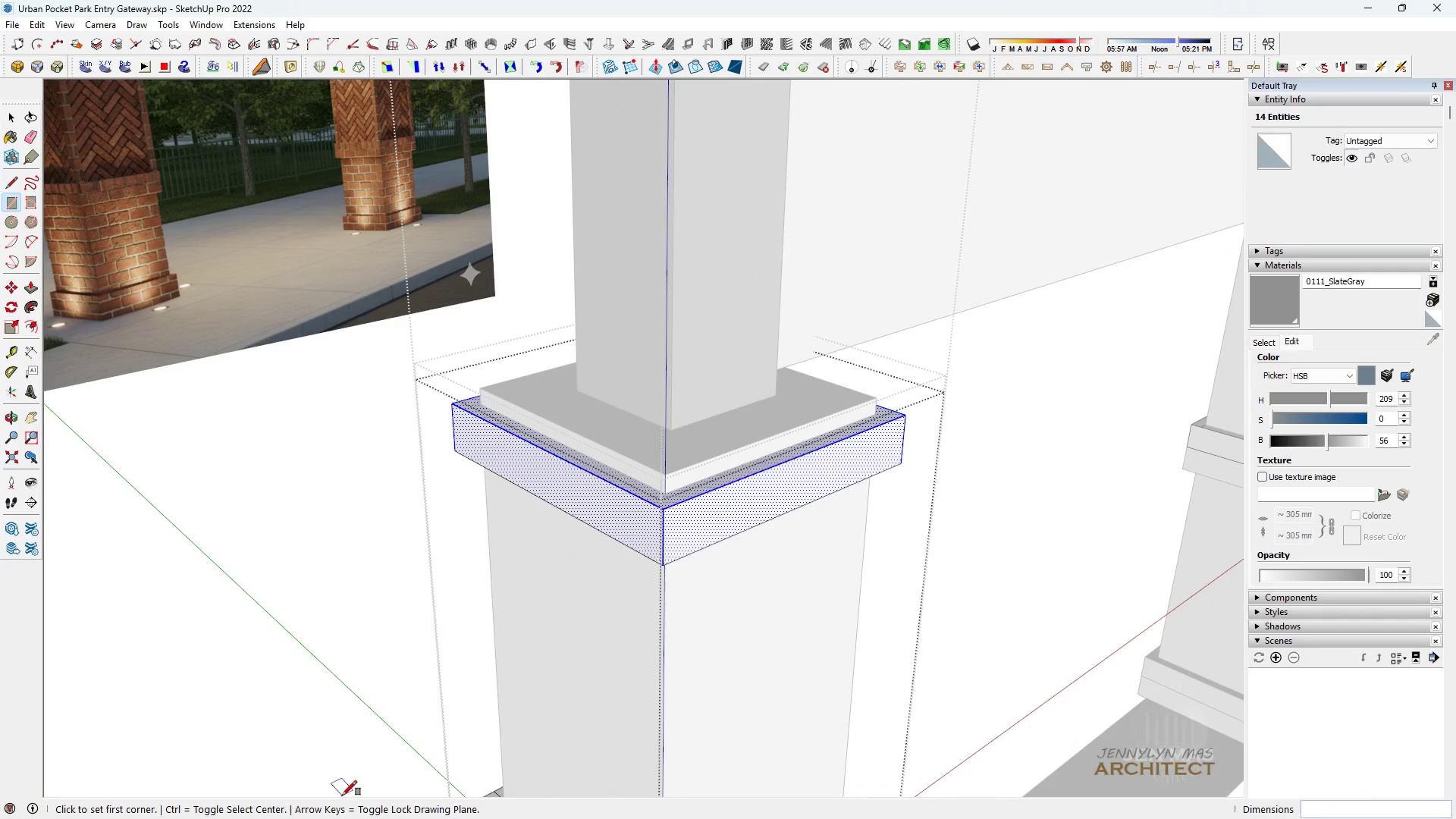 
key(Space)
 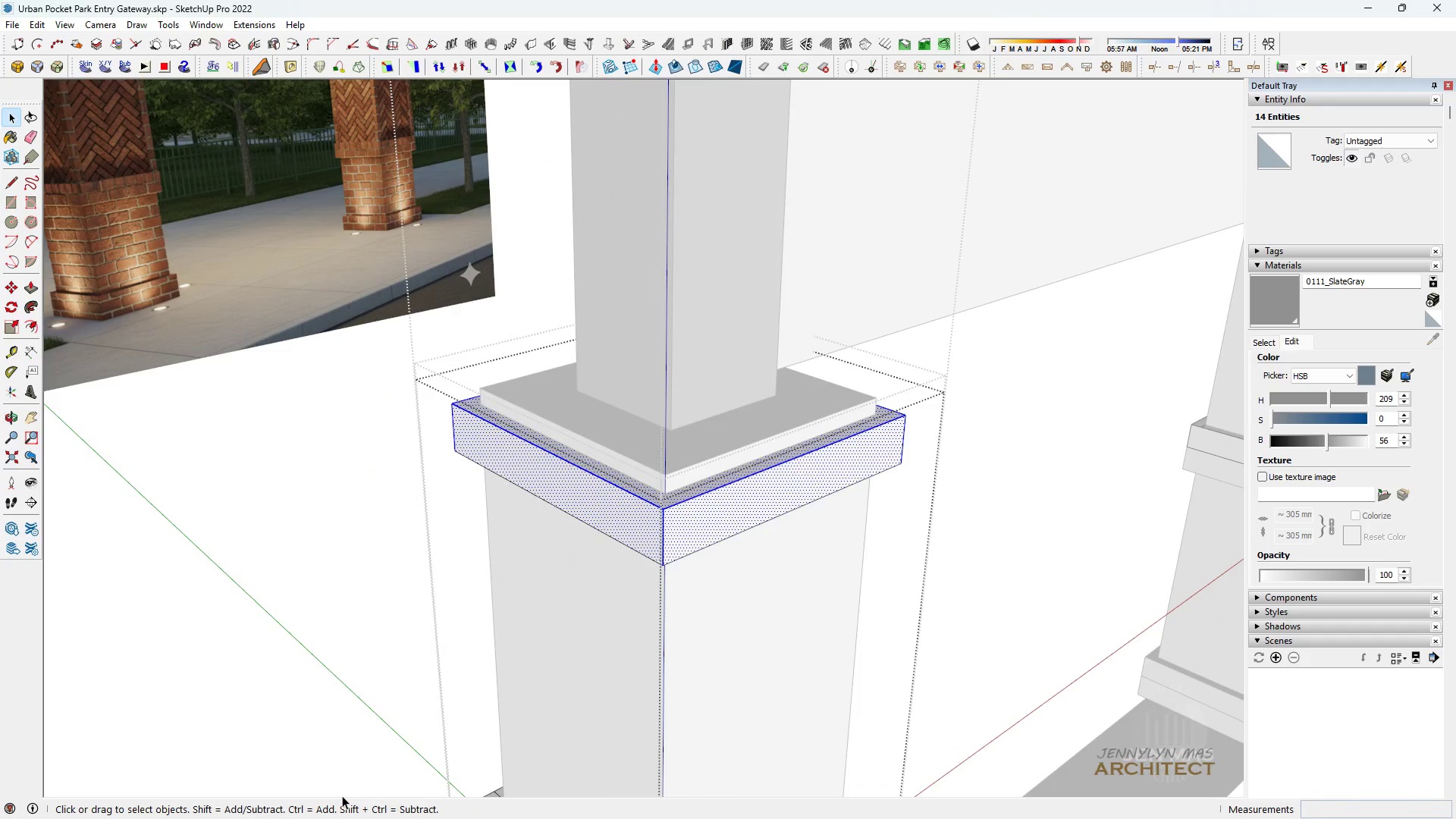 
key(Escape)
 